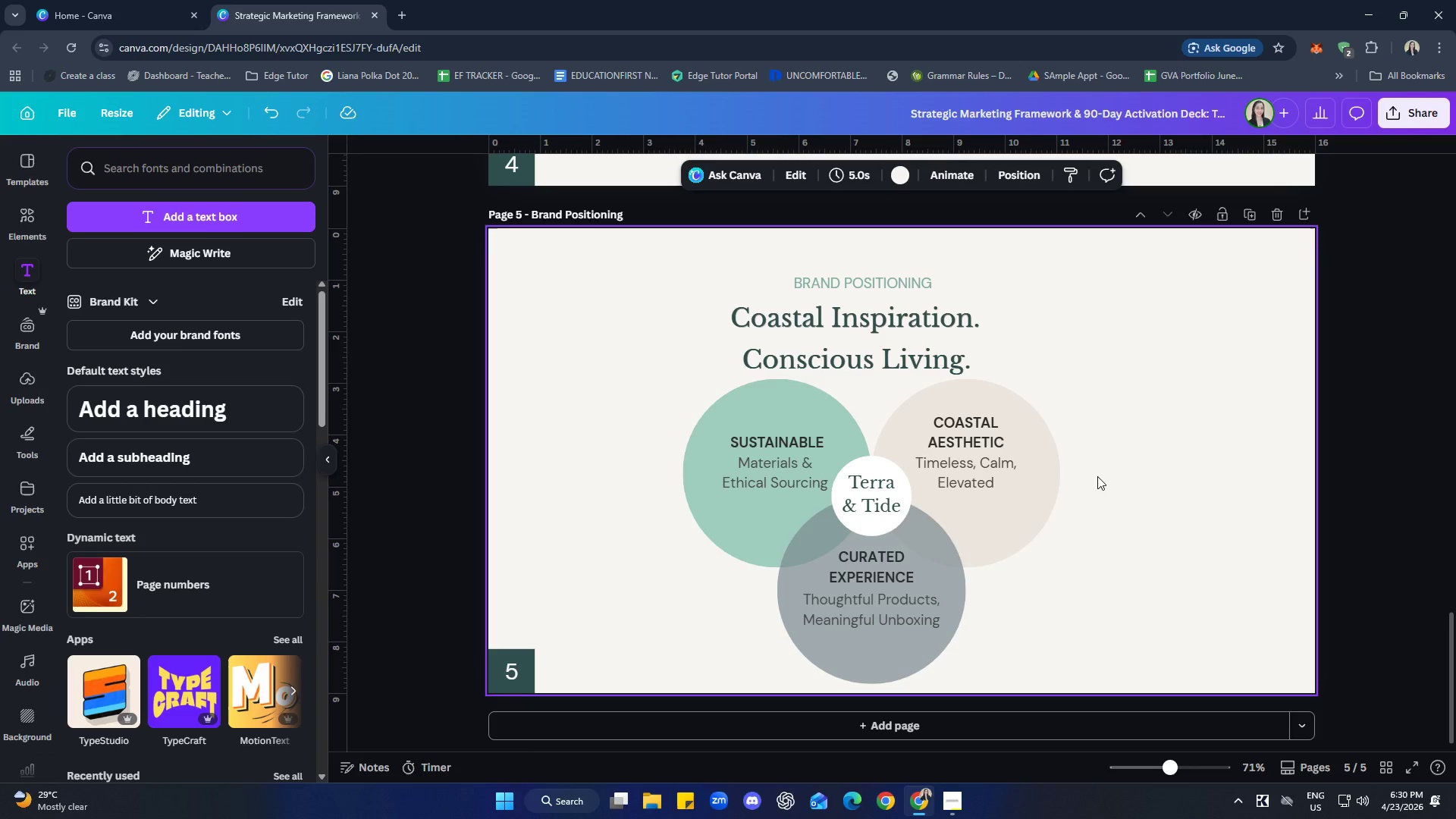 
wait(32.05)
 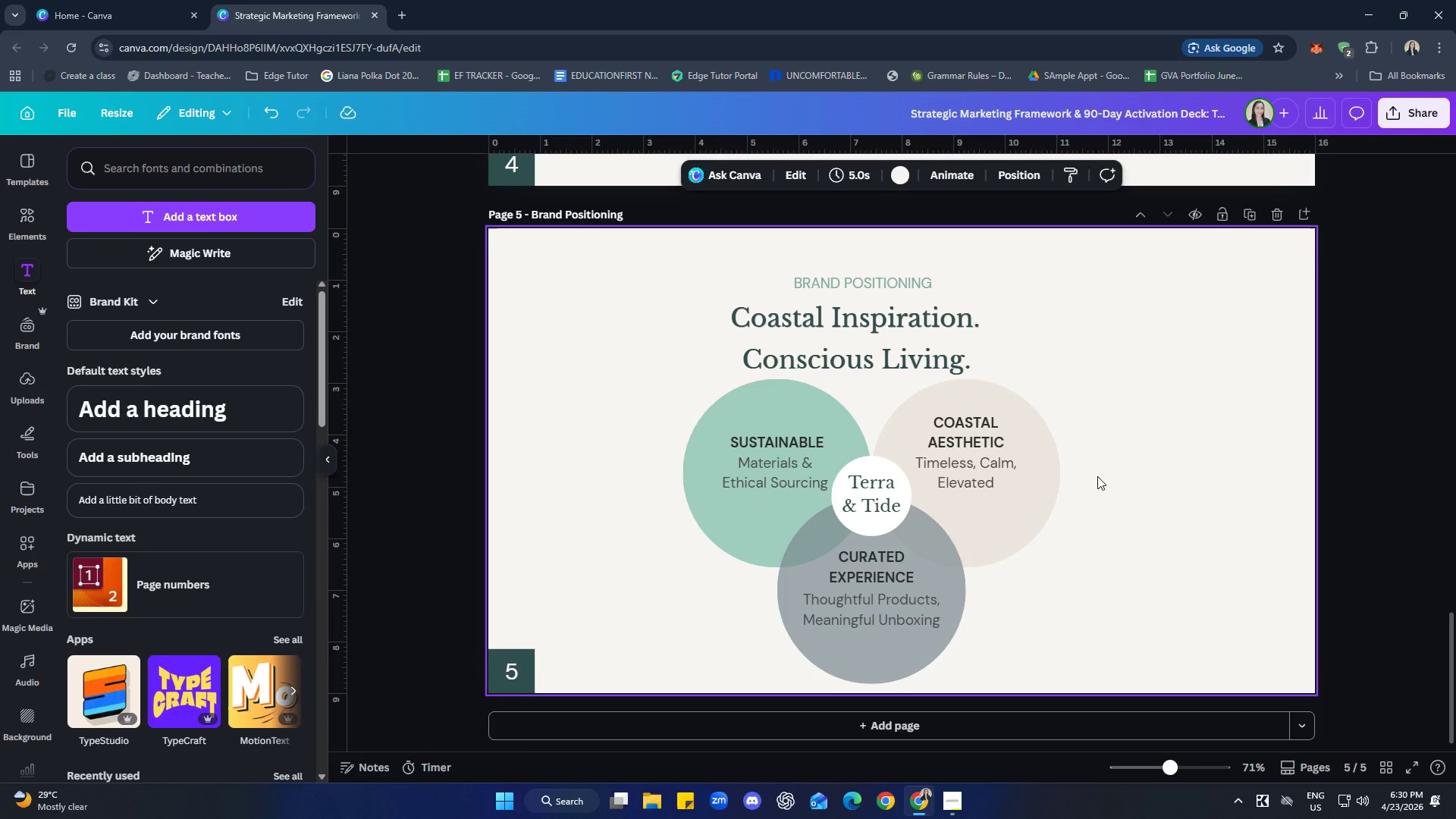 
left_click([1444, 374])
 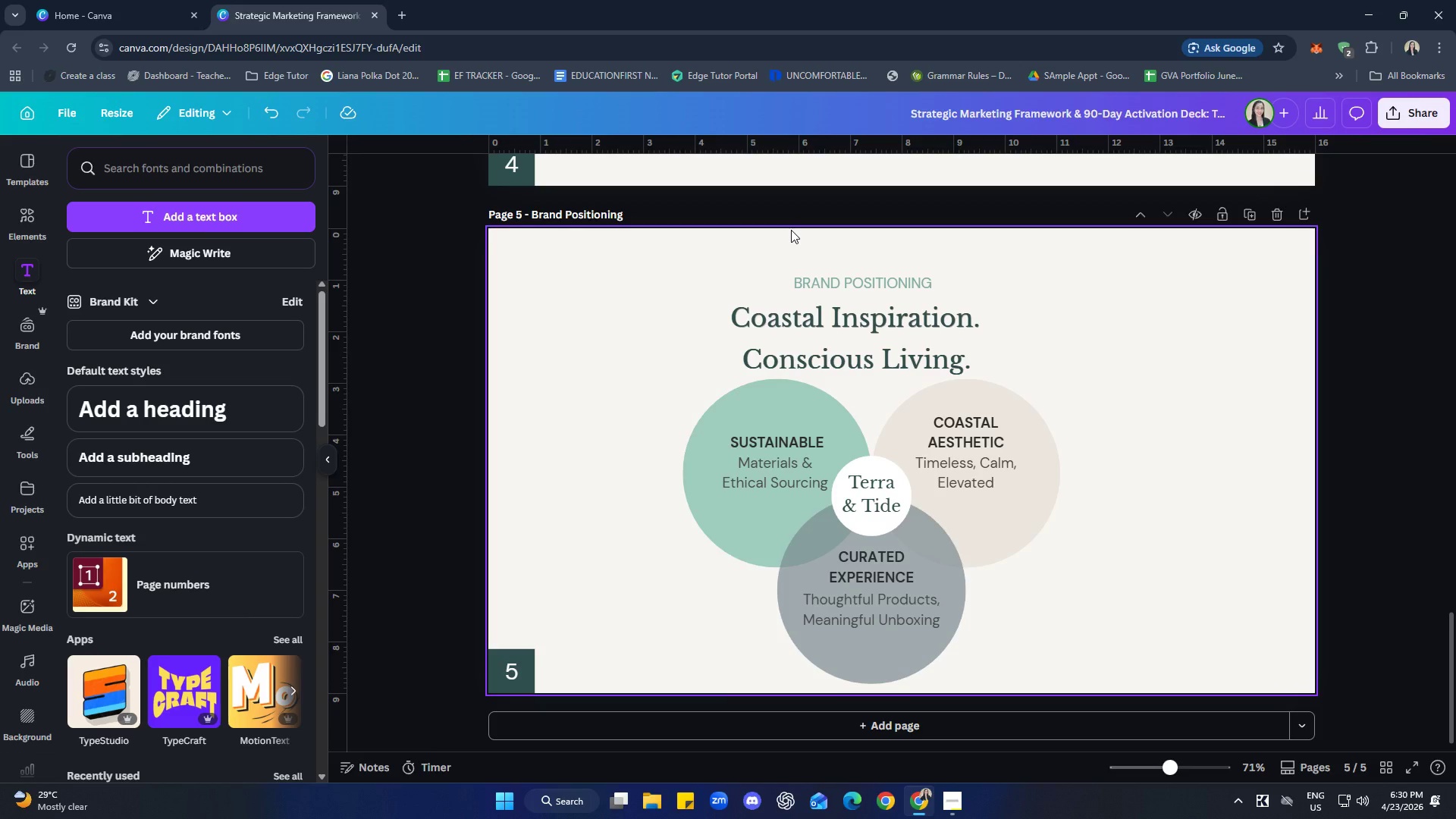 
wait(14.14)
 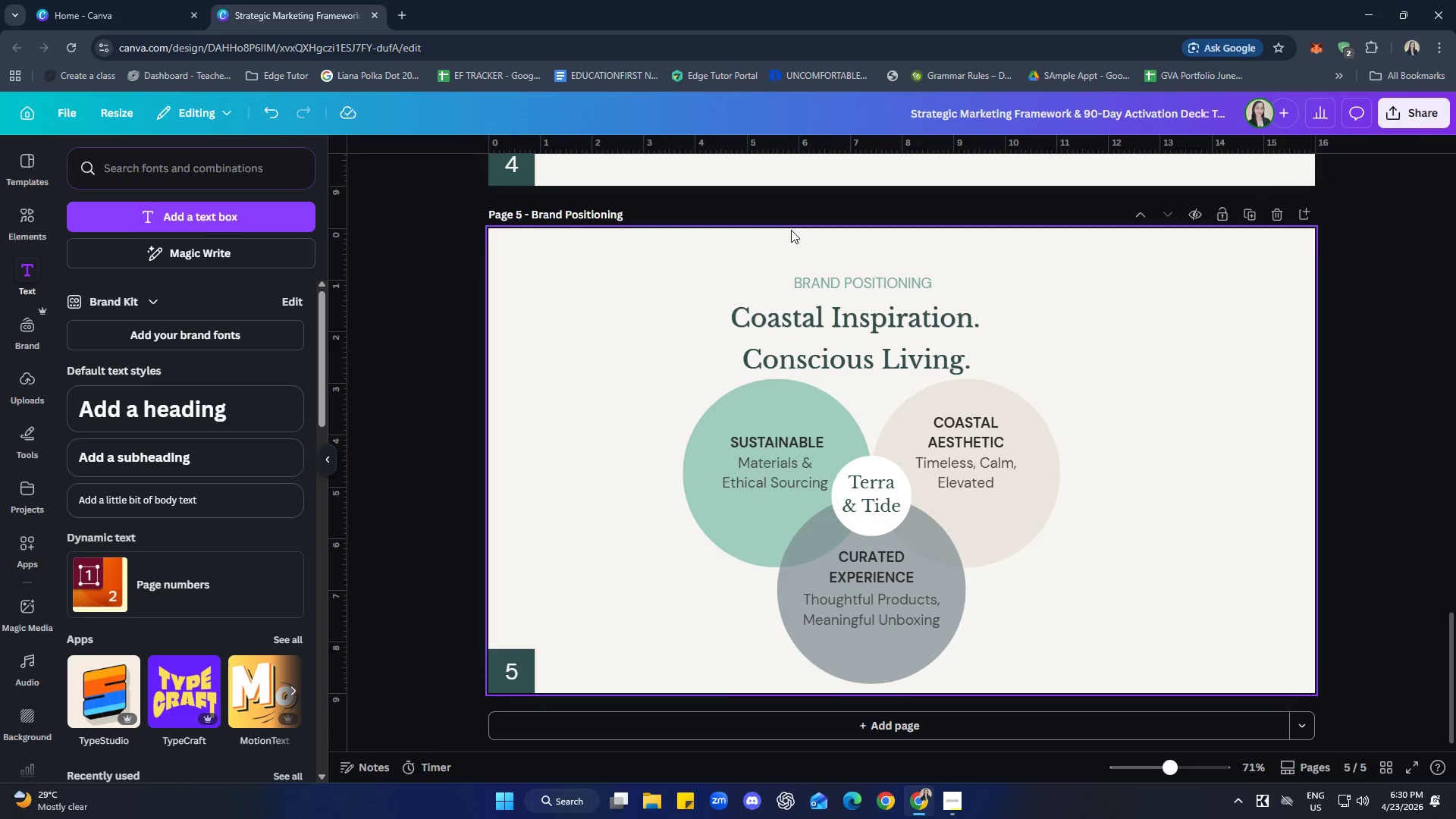 
left_click([1427, 410])
 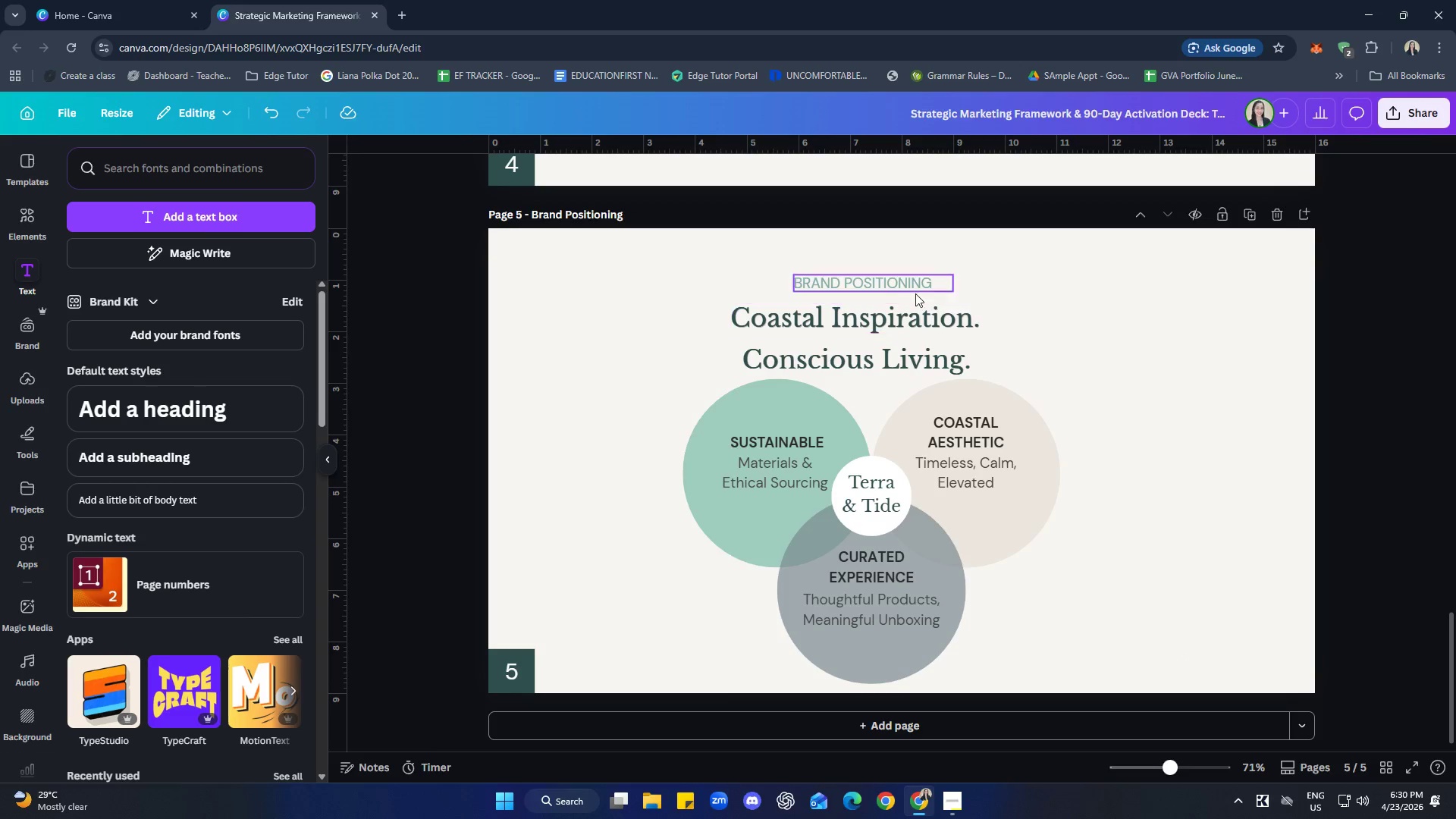 
left_click([889, 279])
 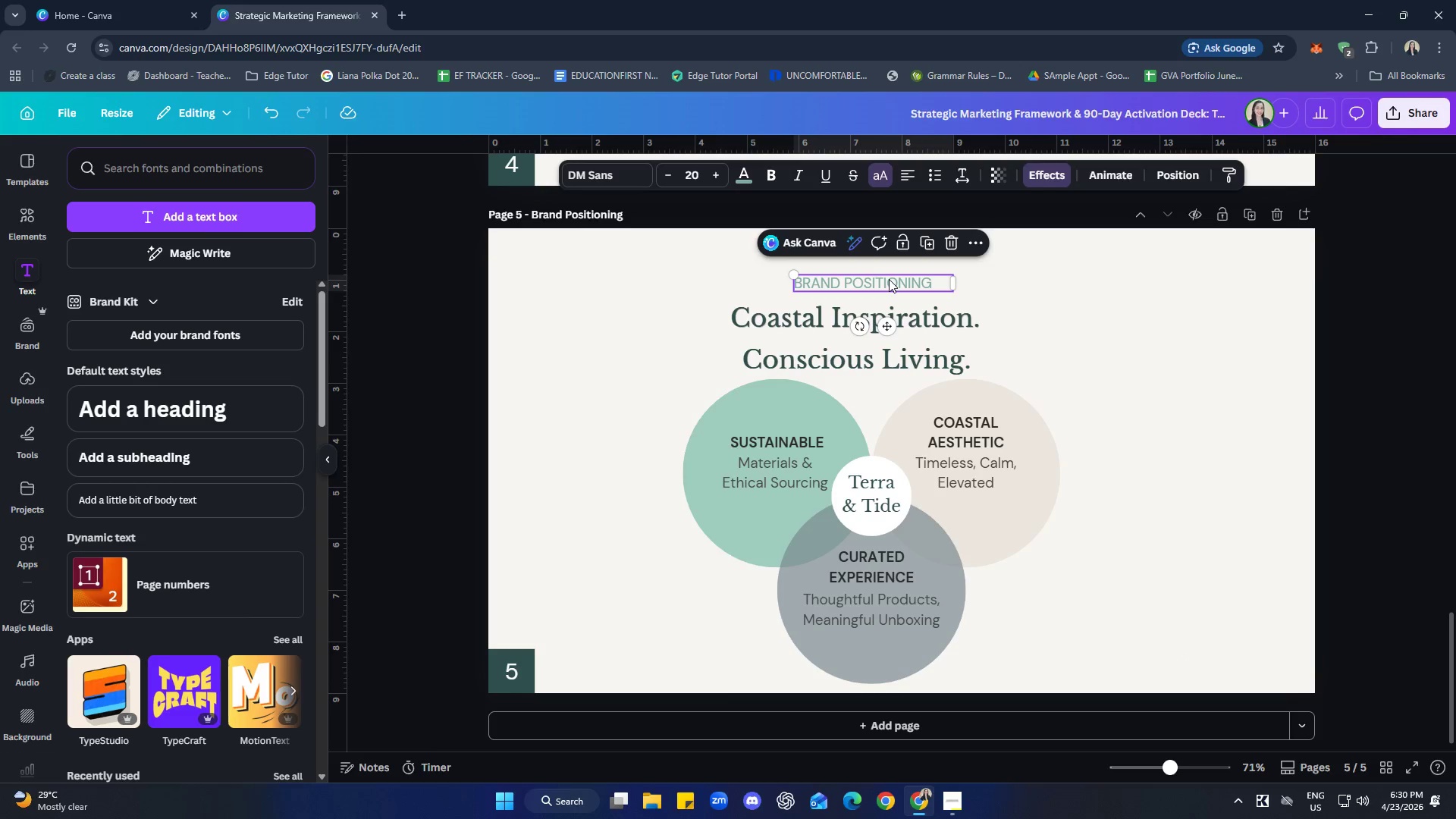 
hold_key(key=ShiftLeft, duration=1.27)
left_click([884, 306])
 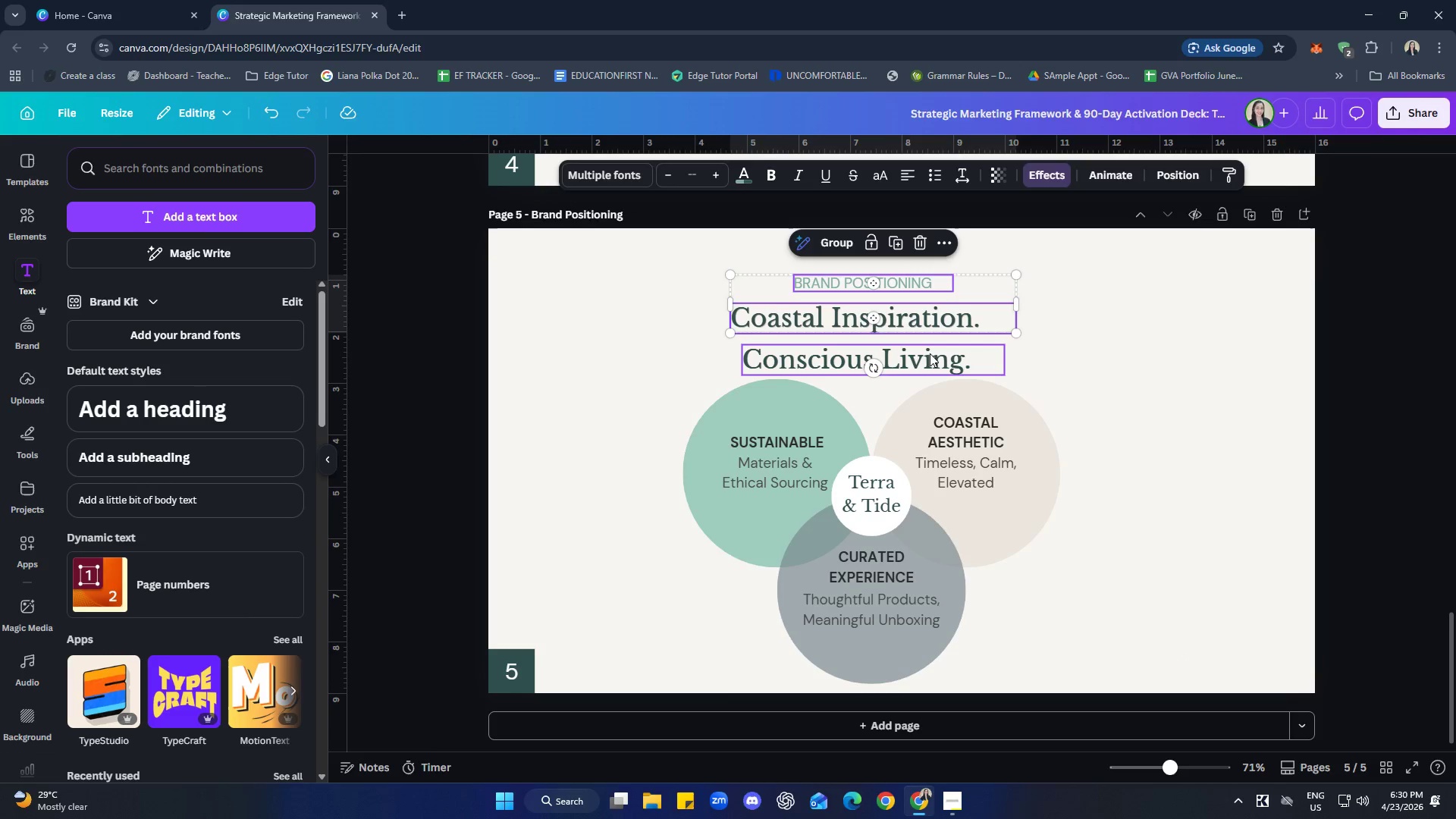 
left_click([928, 356])
 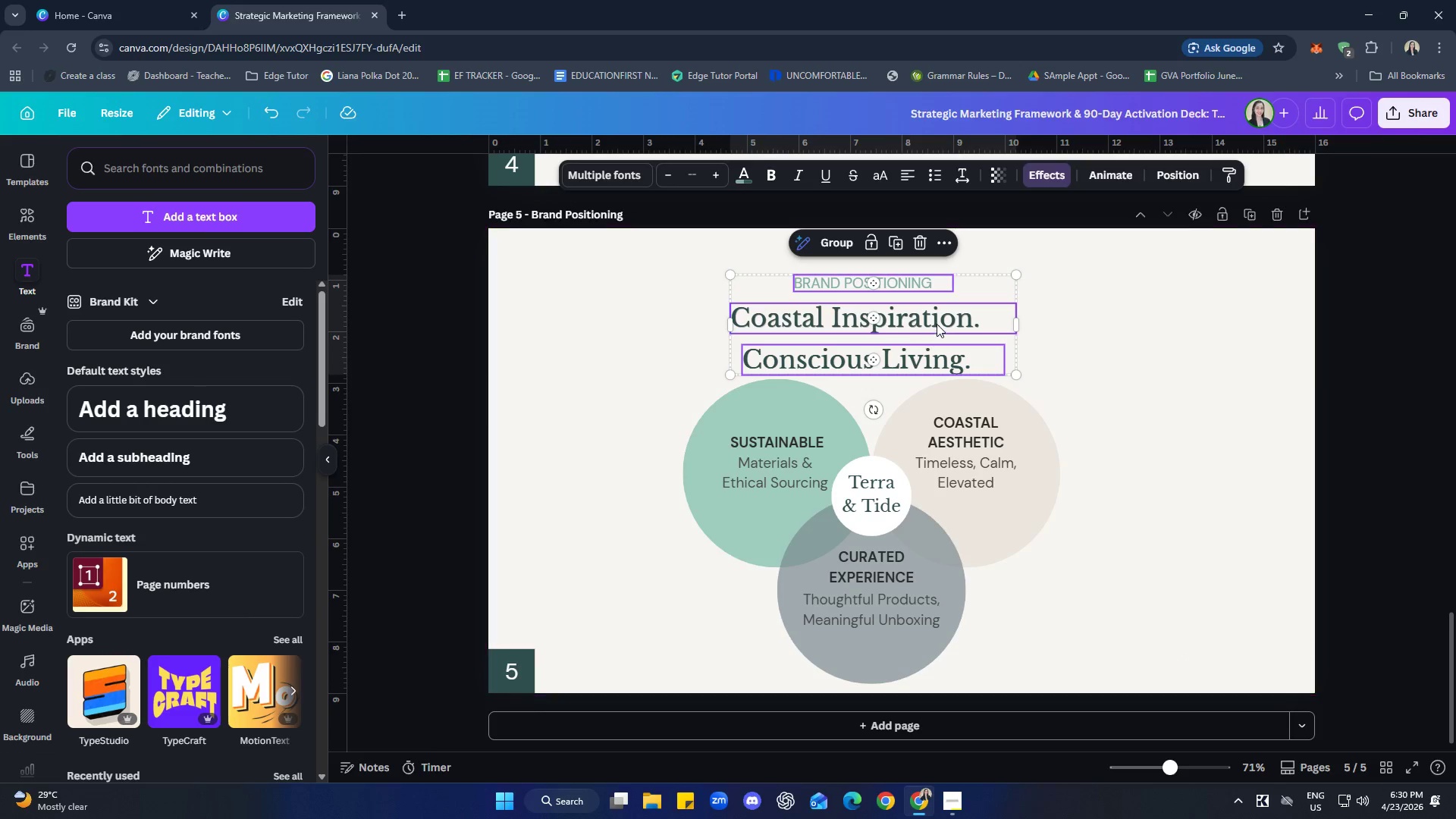 
left_click_drag(start_coordinate=[937, 323], to_coordinate=[966, 322])
 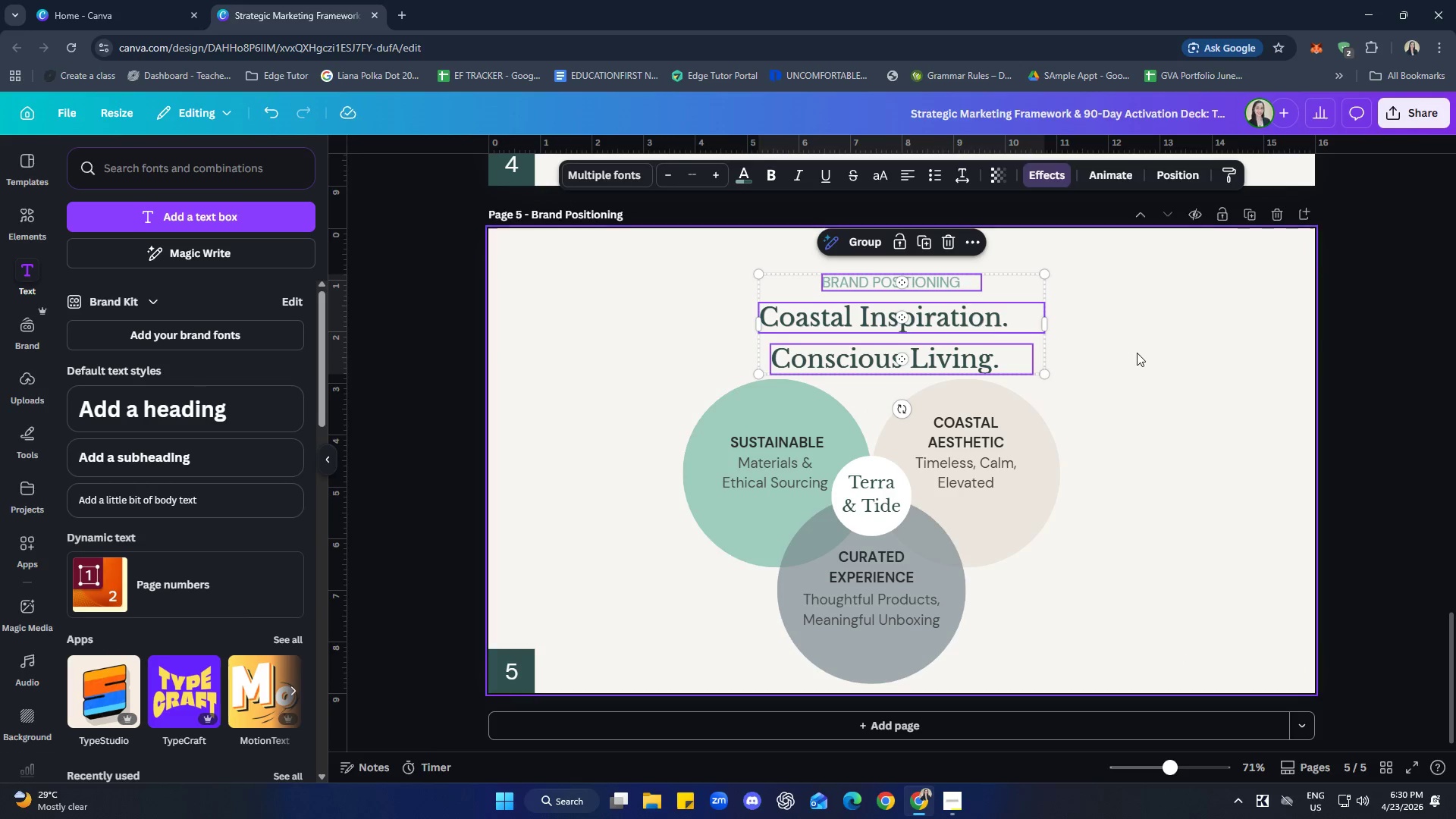 
left_click([1139, 353])
 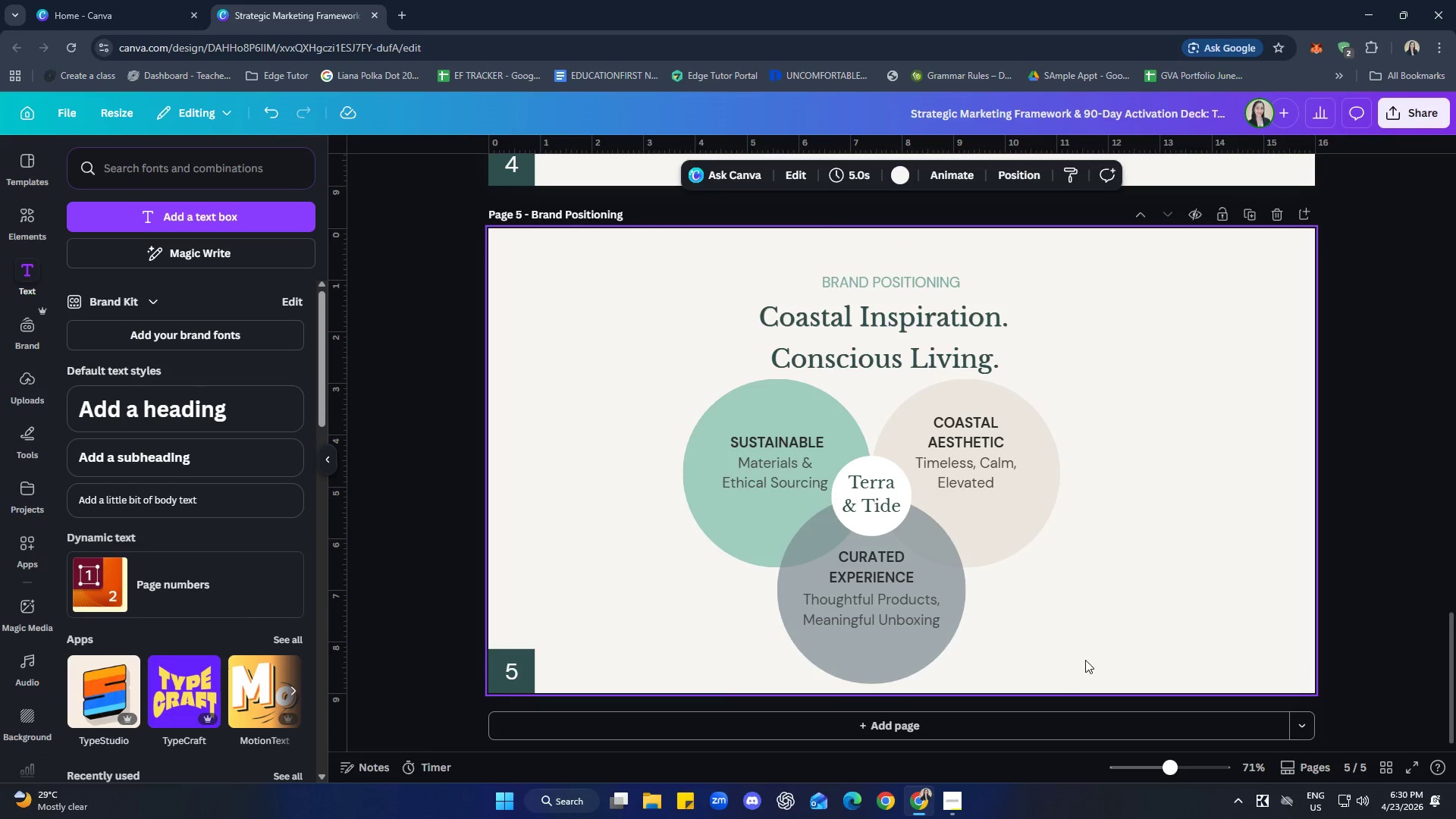 
left_click_drag(start_coordinate=[1090, 661], to_coordinate=[677, 410])
 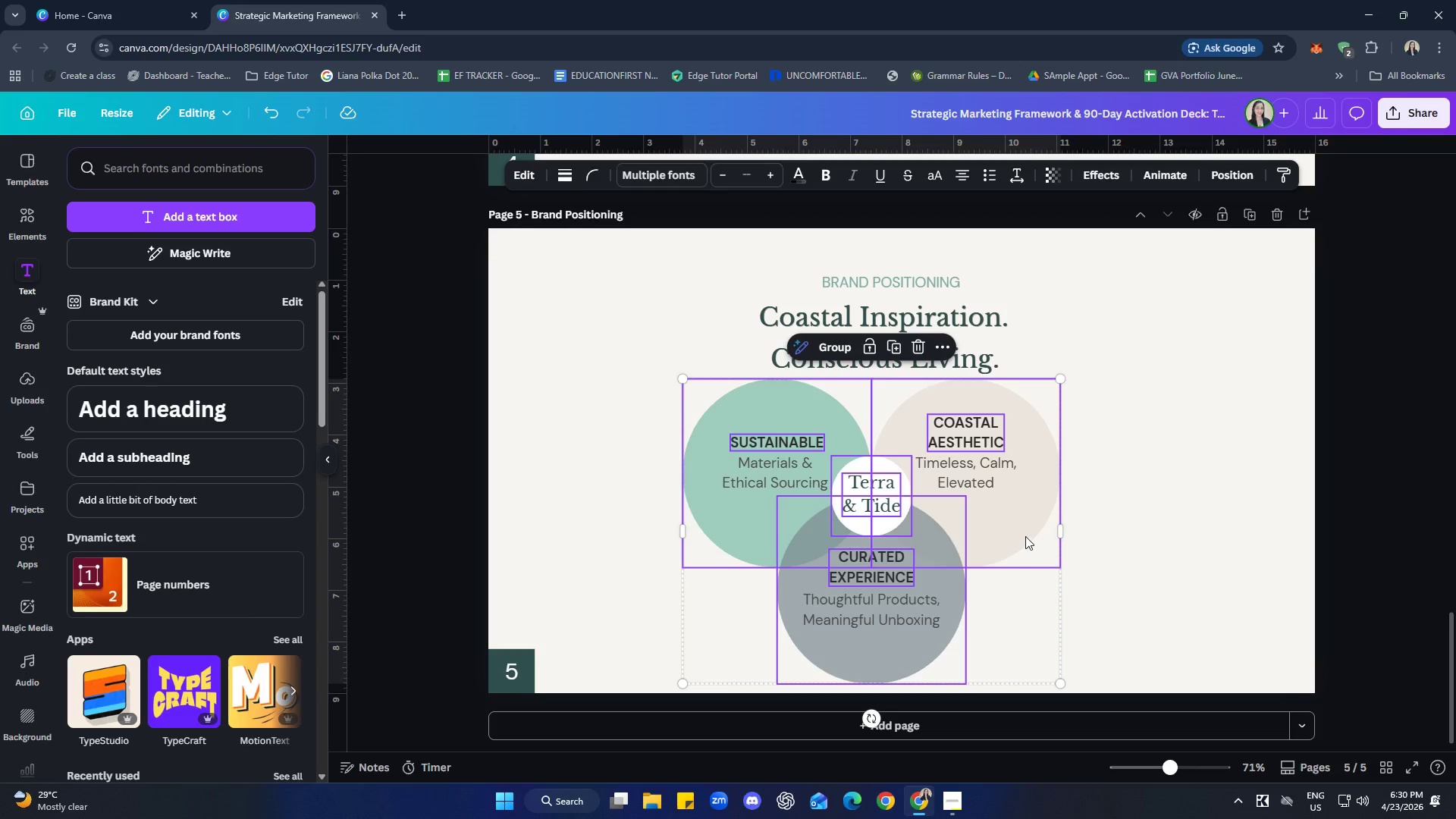 
left_click_drag(start_coordinate=[1025, 534], to_coordinate=[1053, 541])
 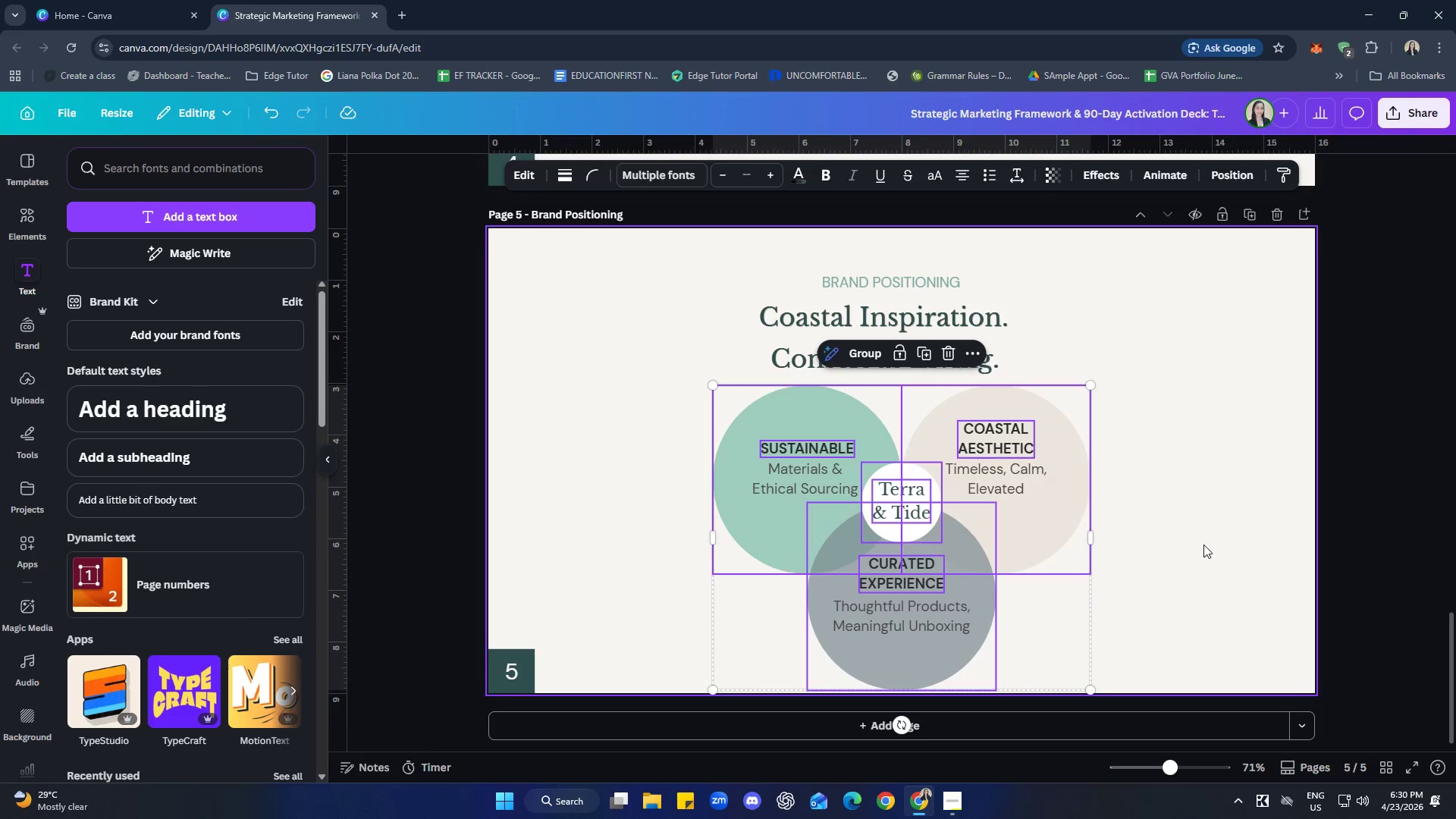 
left_click([1203, 544])
 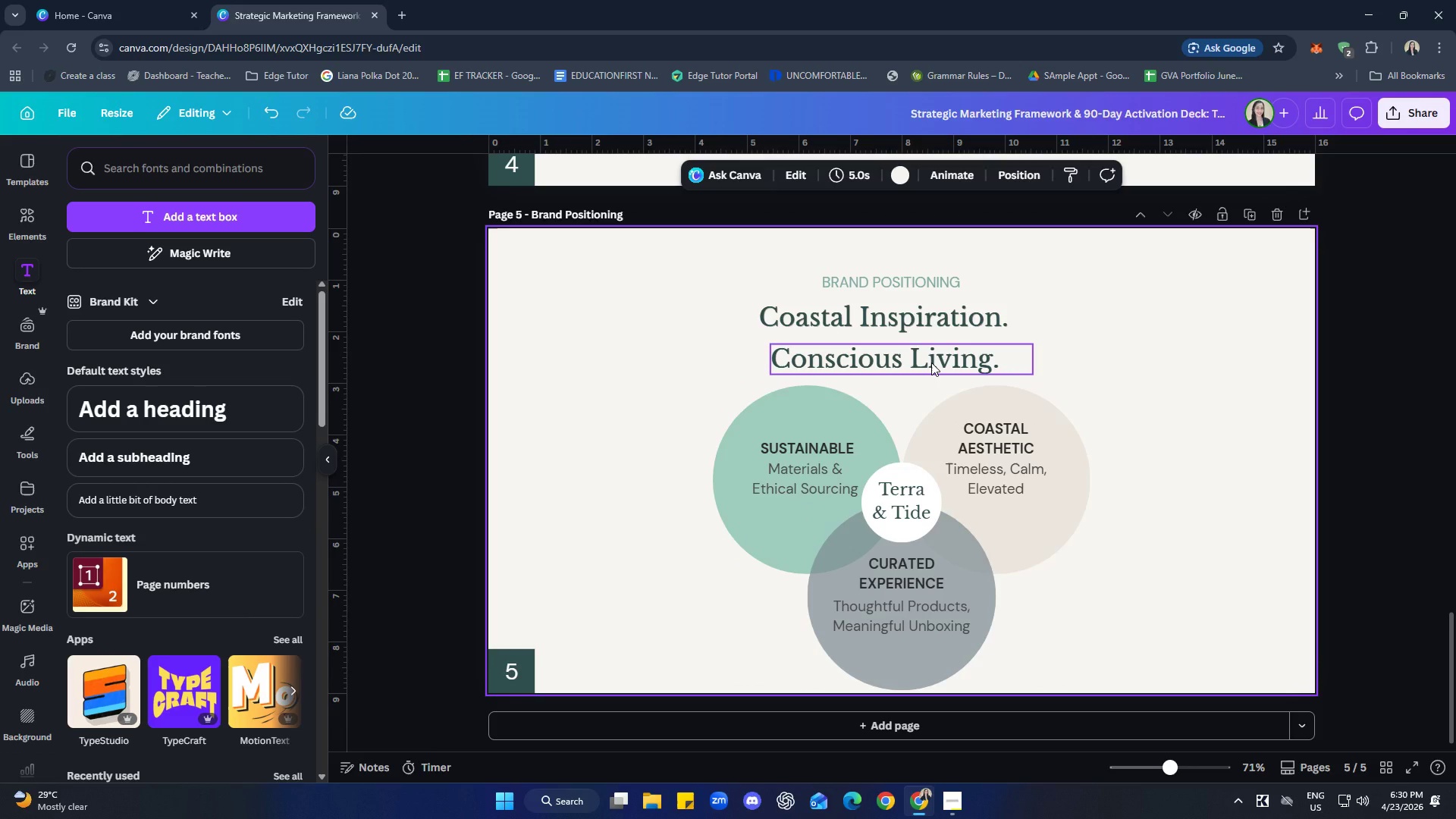 
left_click([1150, 366])
 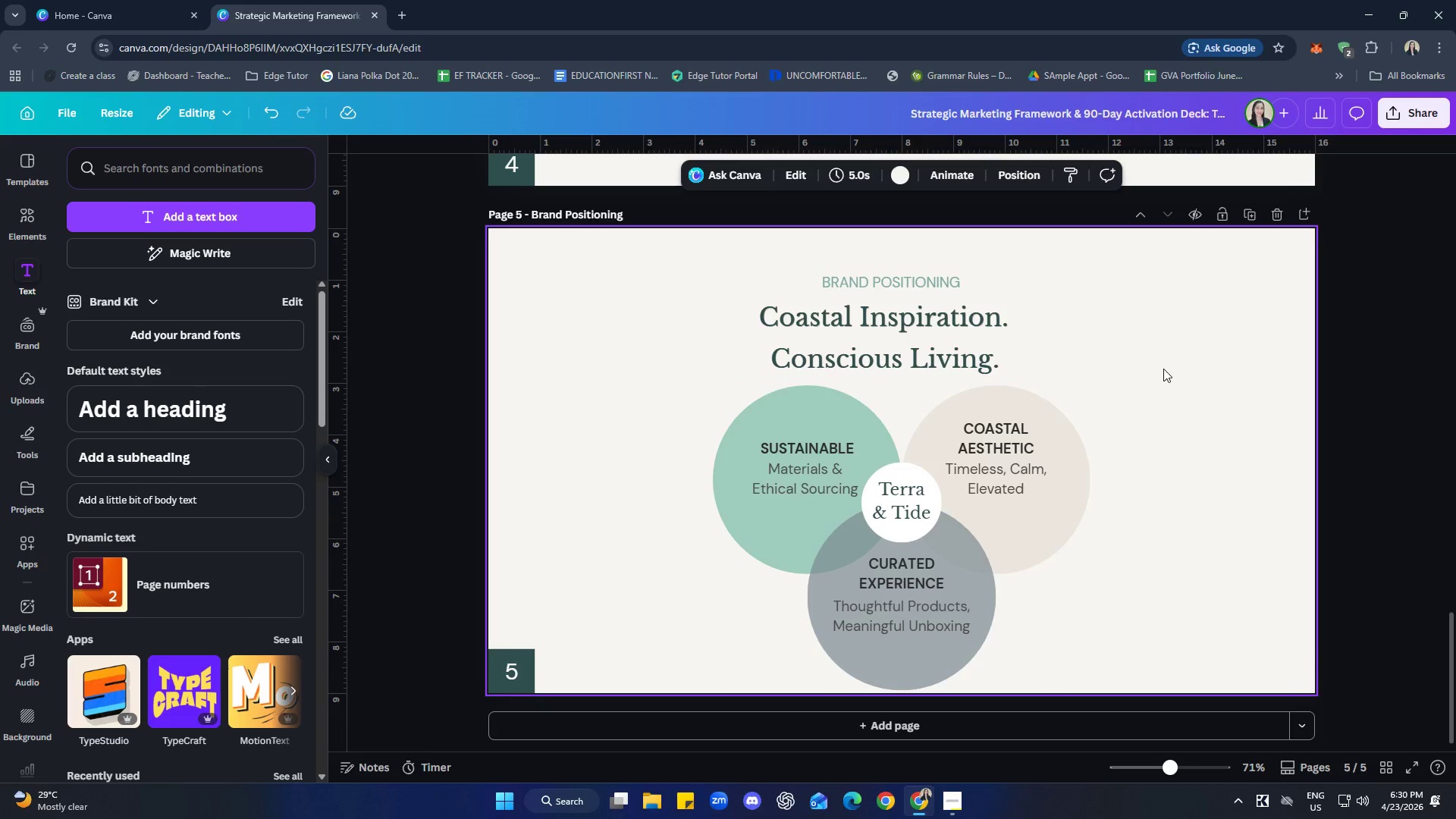 
scroll: coordinate [1163, 369], scroll_direction: down, amount: 1.0
 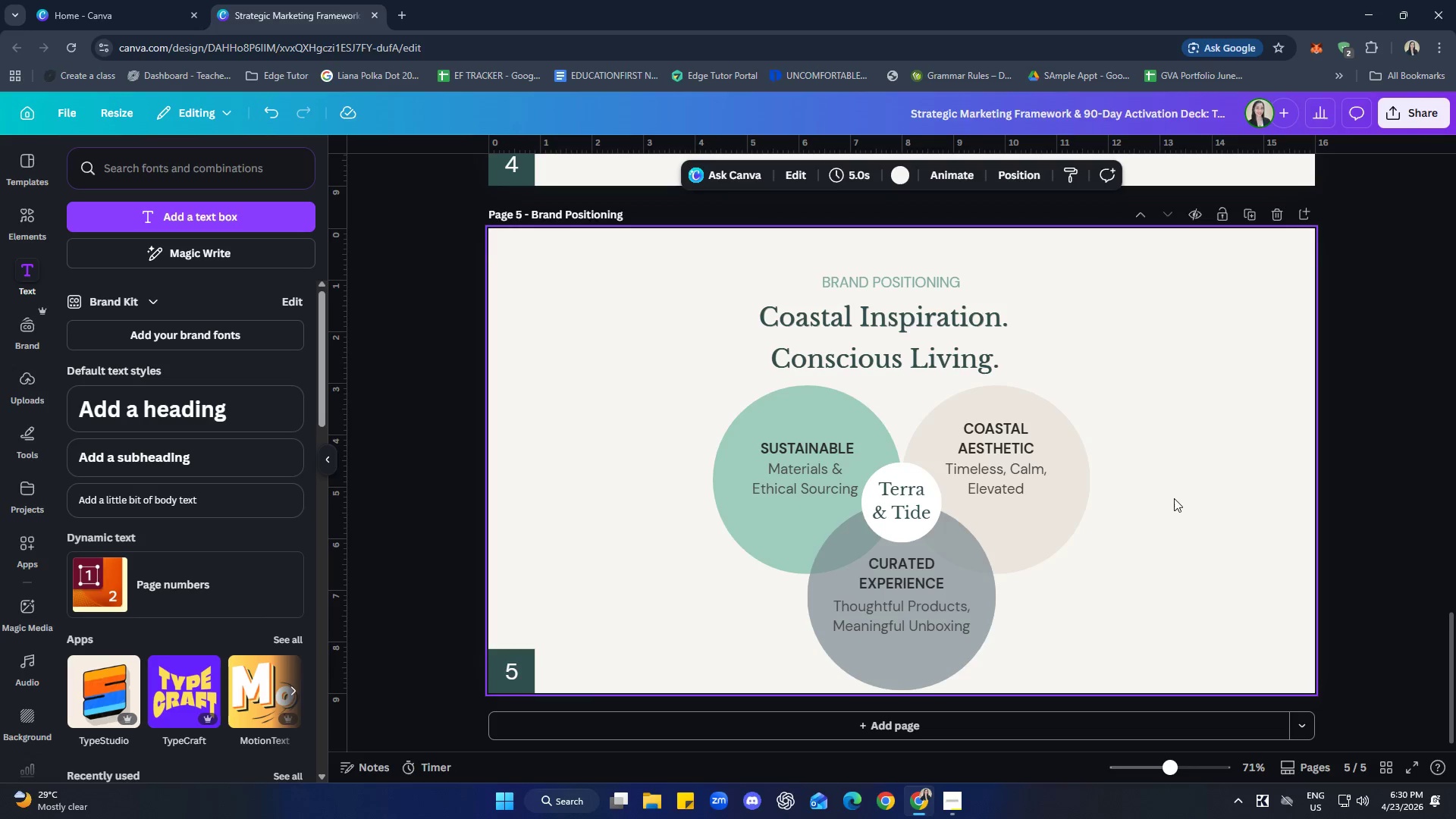 
left_click([1173, 495])
 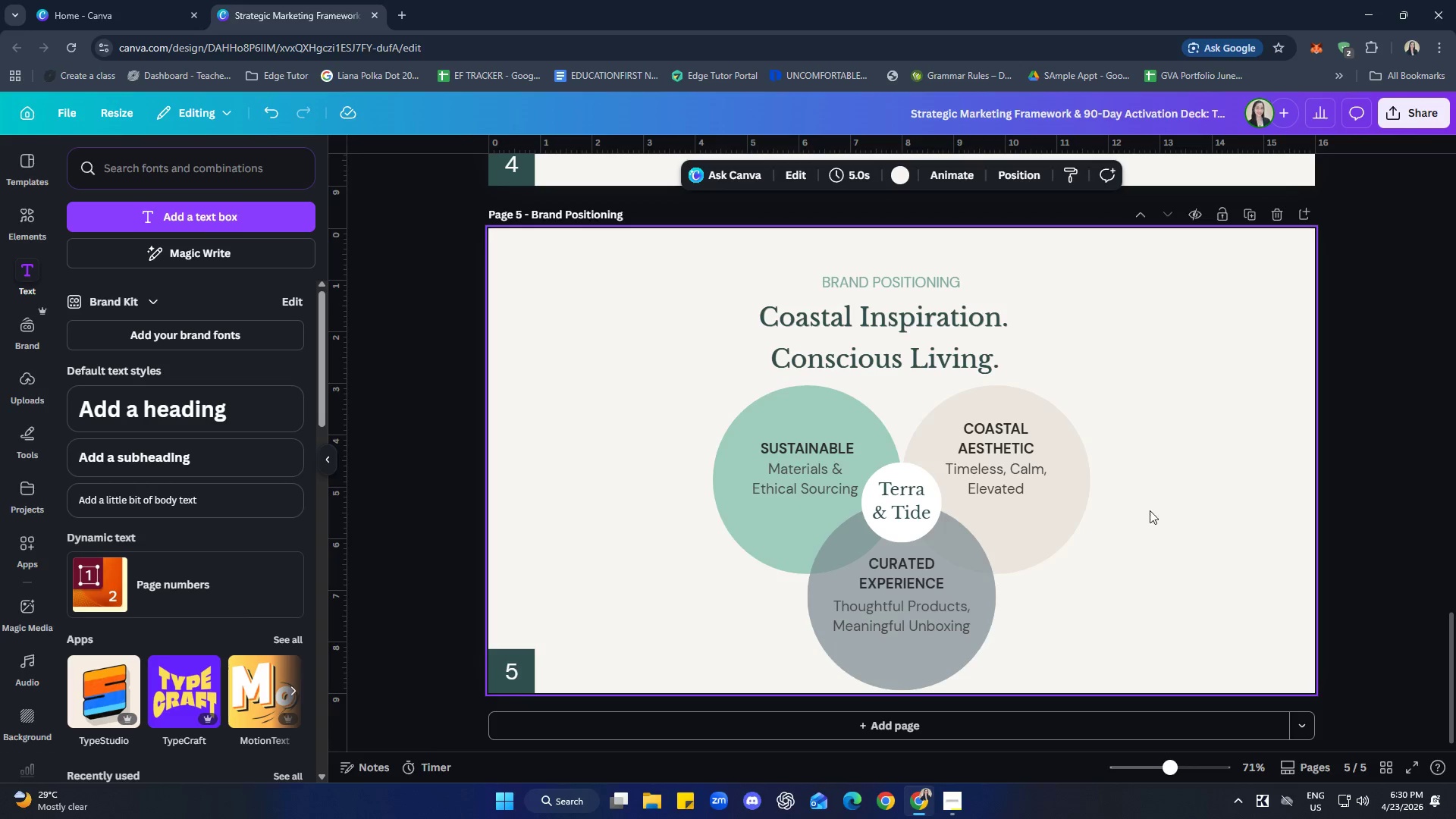 
left_click_drag(start_coordinate=[1128, 673], to_coordinate=[712, 424])
 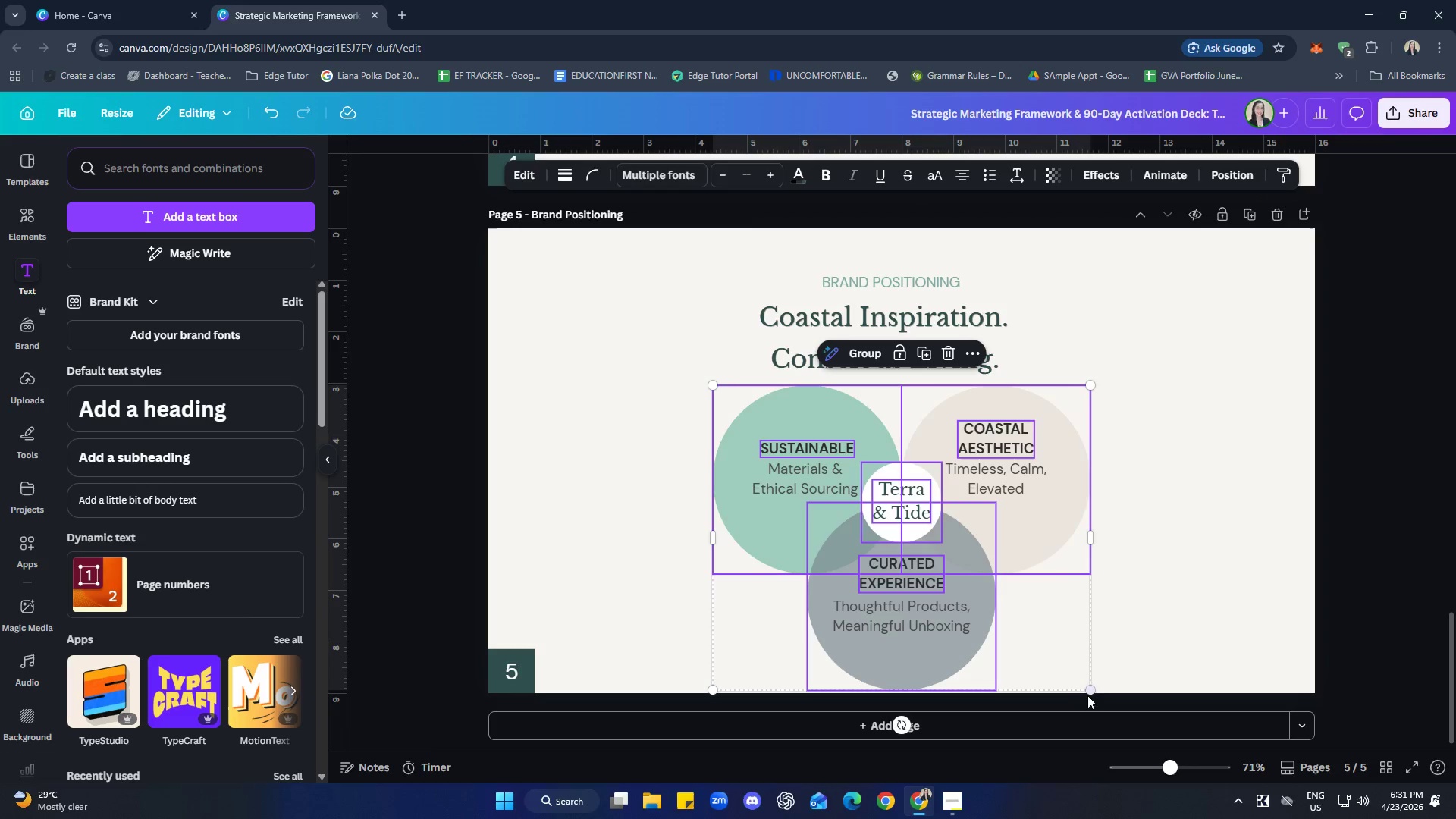 
left_click_drag(start_coordinate=[1091, 692], to_coordinate=[1053, 660])
 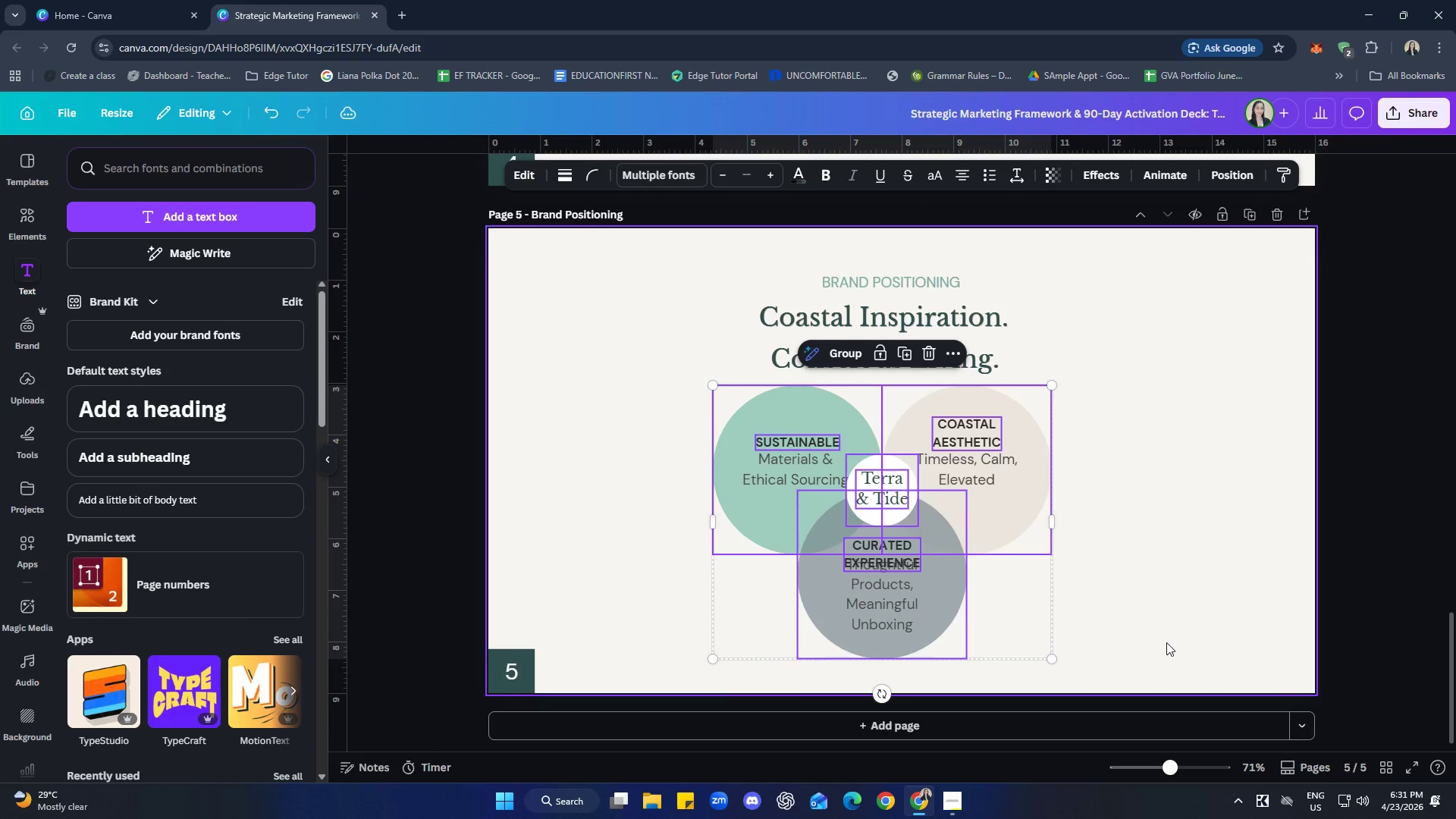 
left_click([1166, 642])
 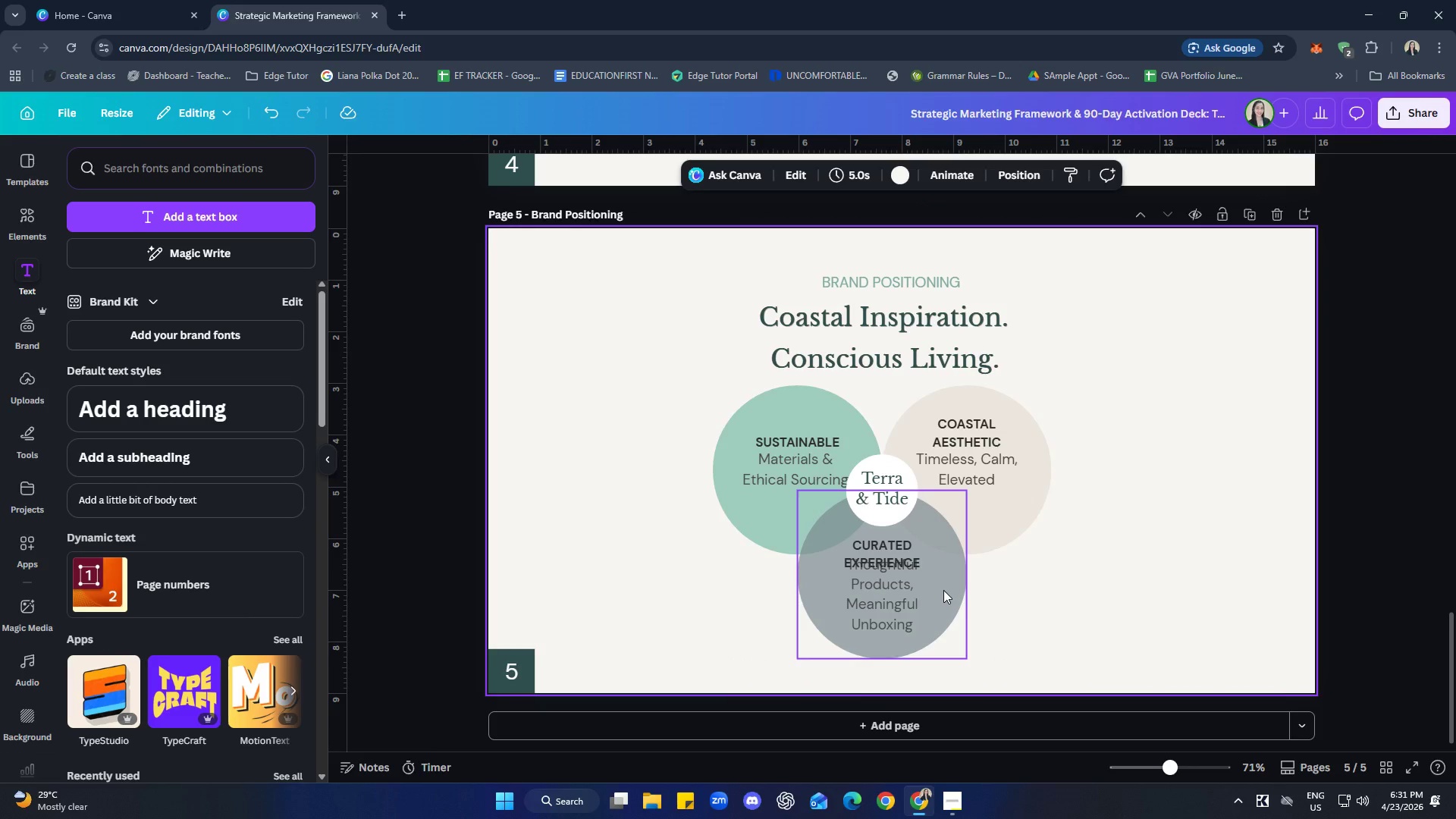 
left_click_drag(start_coordinate=[1153, 667], to_coordinate=[718, 403])
 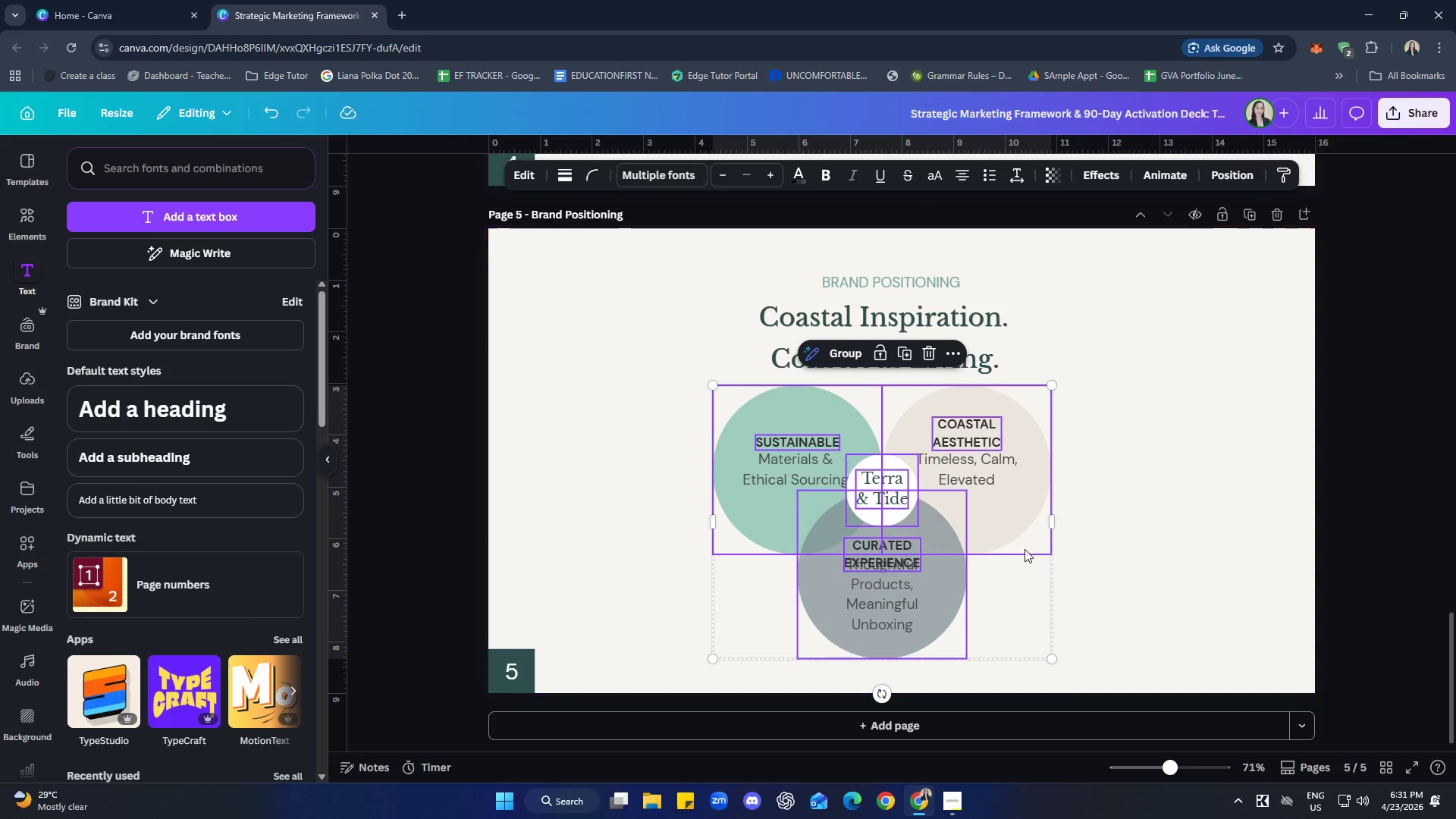 
left_click_drag(start_coordinate=[1030, 541], to_coordinate=[1047, 553])
 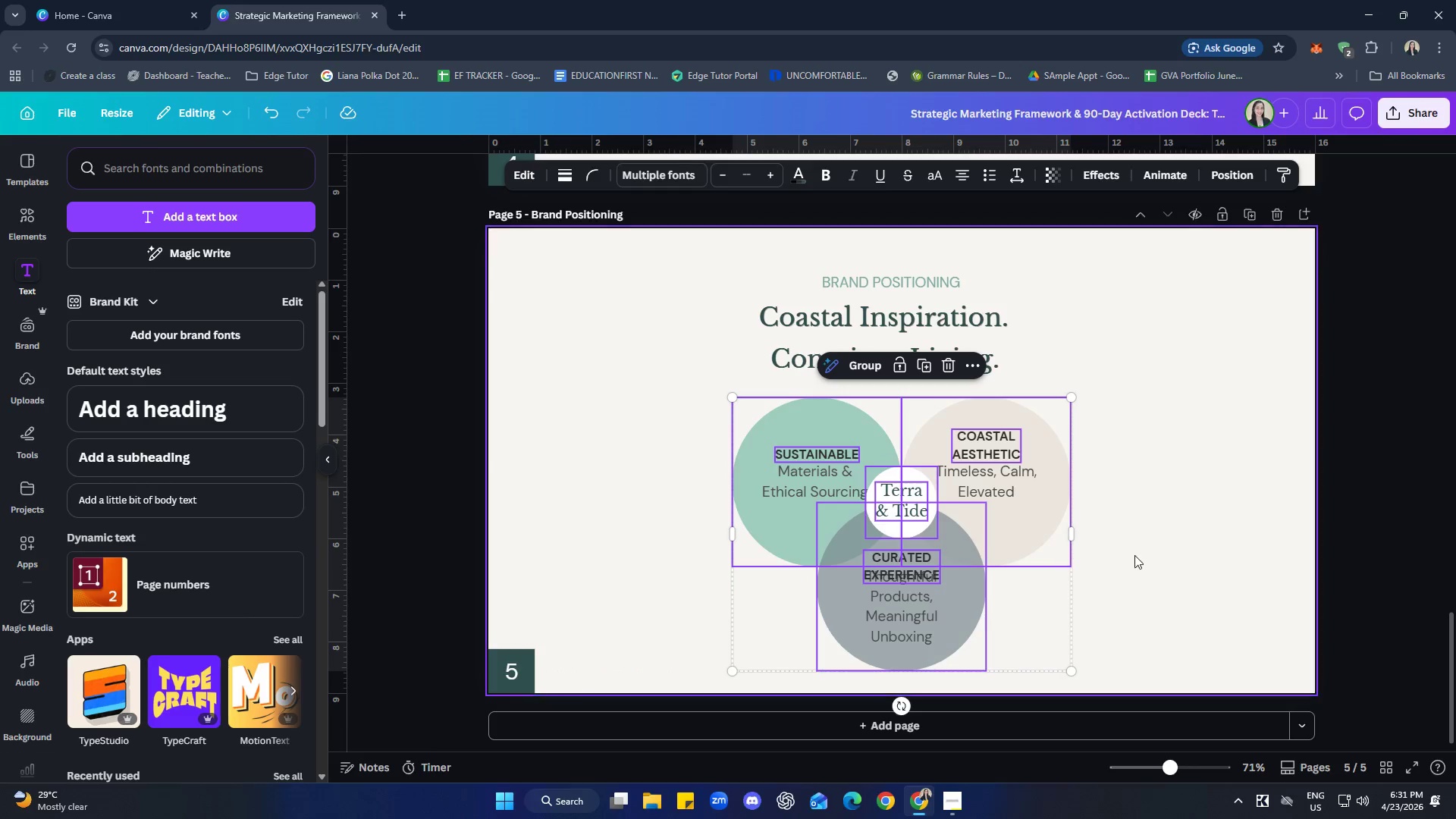 
left_click([1134, 555])
 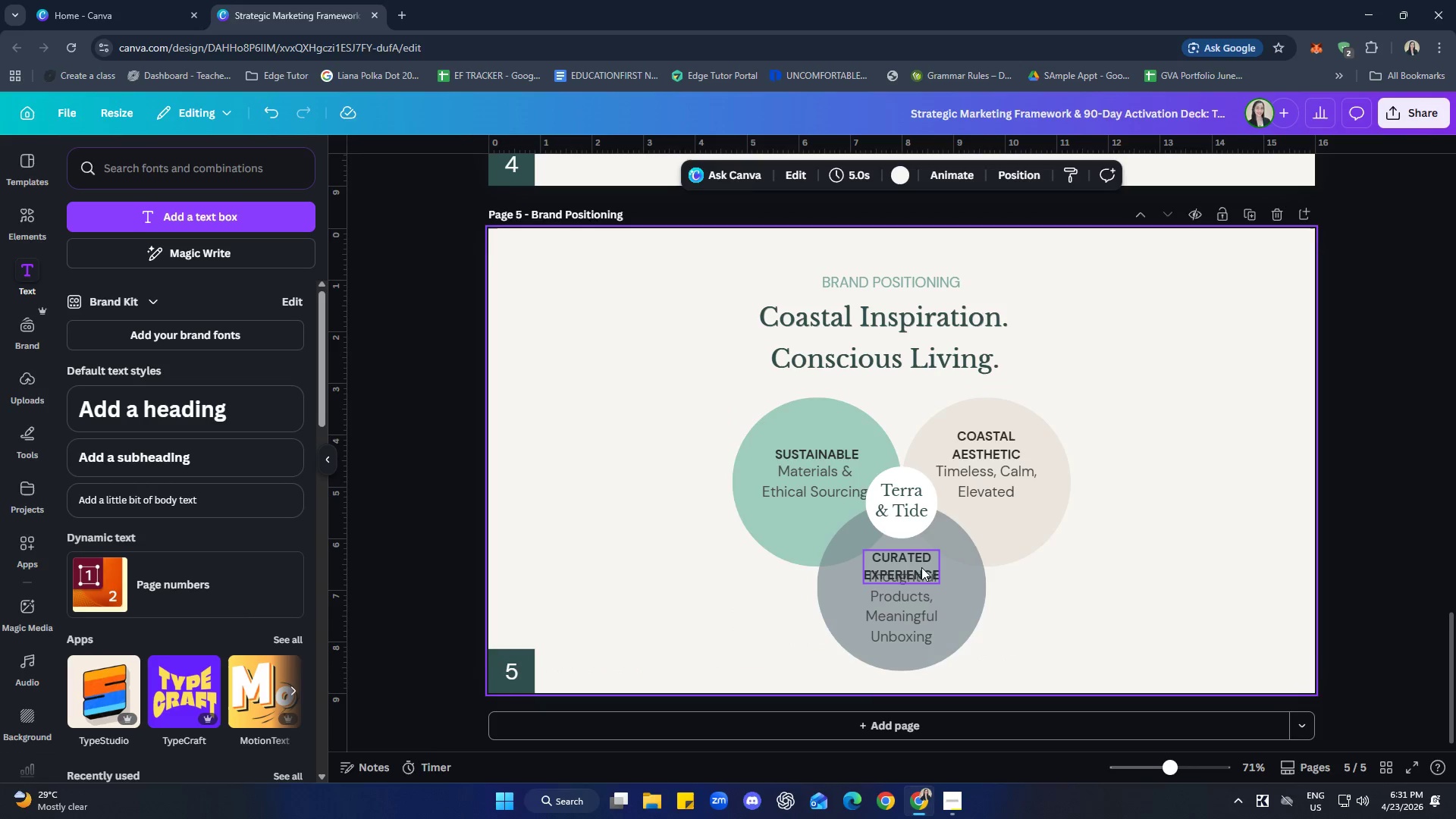 
left_click_drag(start_coordinate=[919, 565], to_coordinate=[1134, 560])
 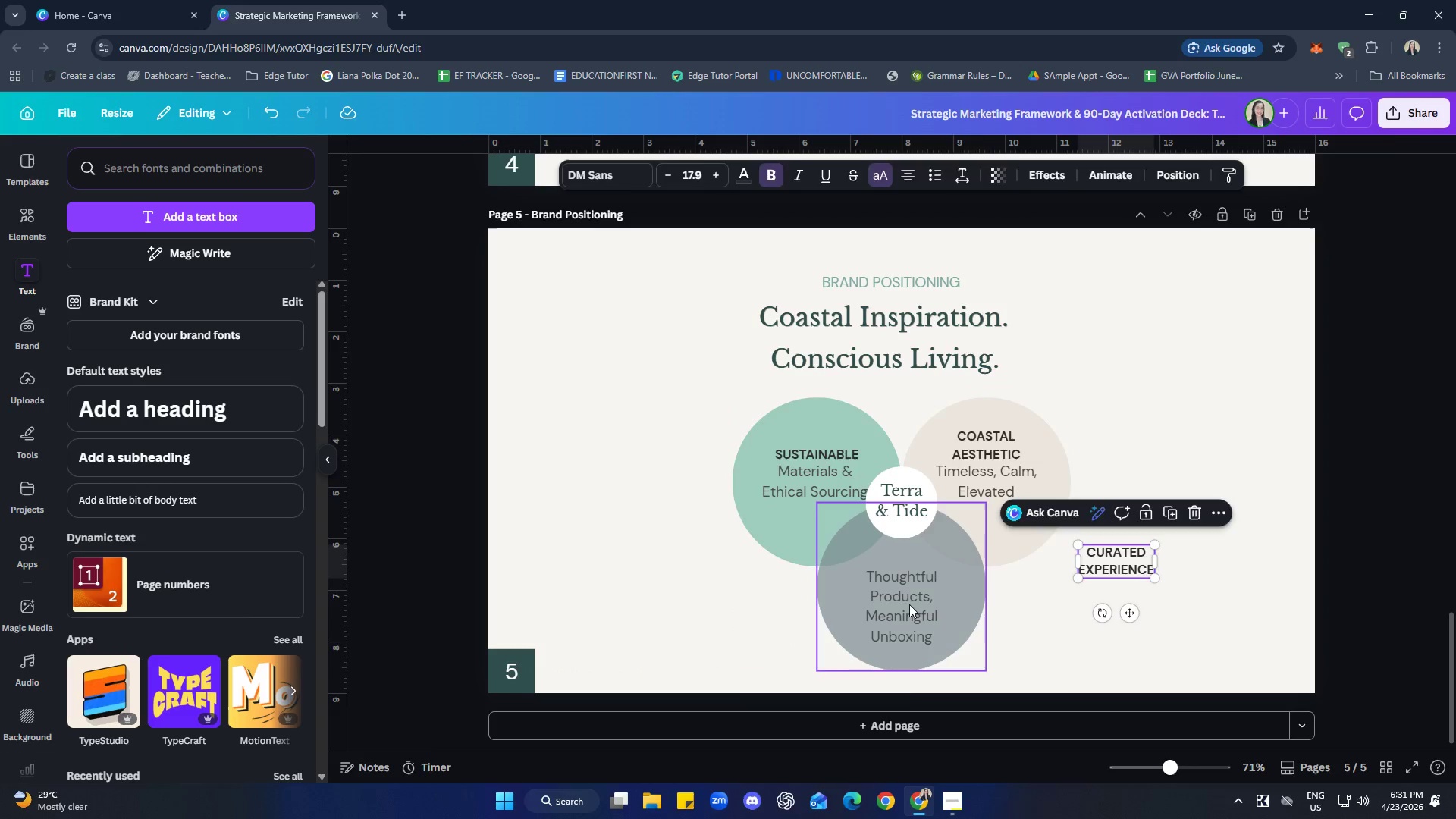 
double_click([908, 604])
 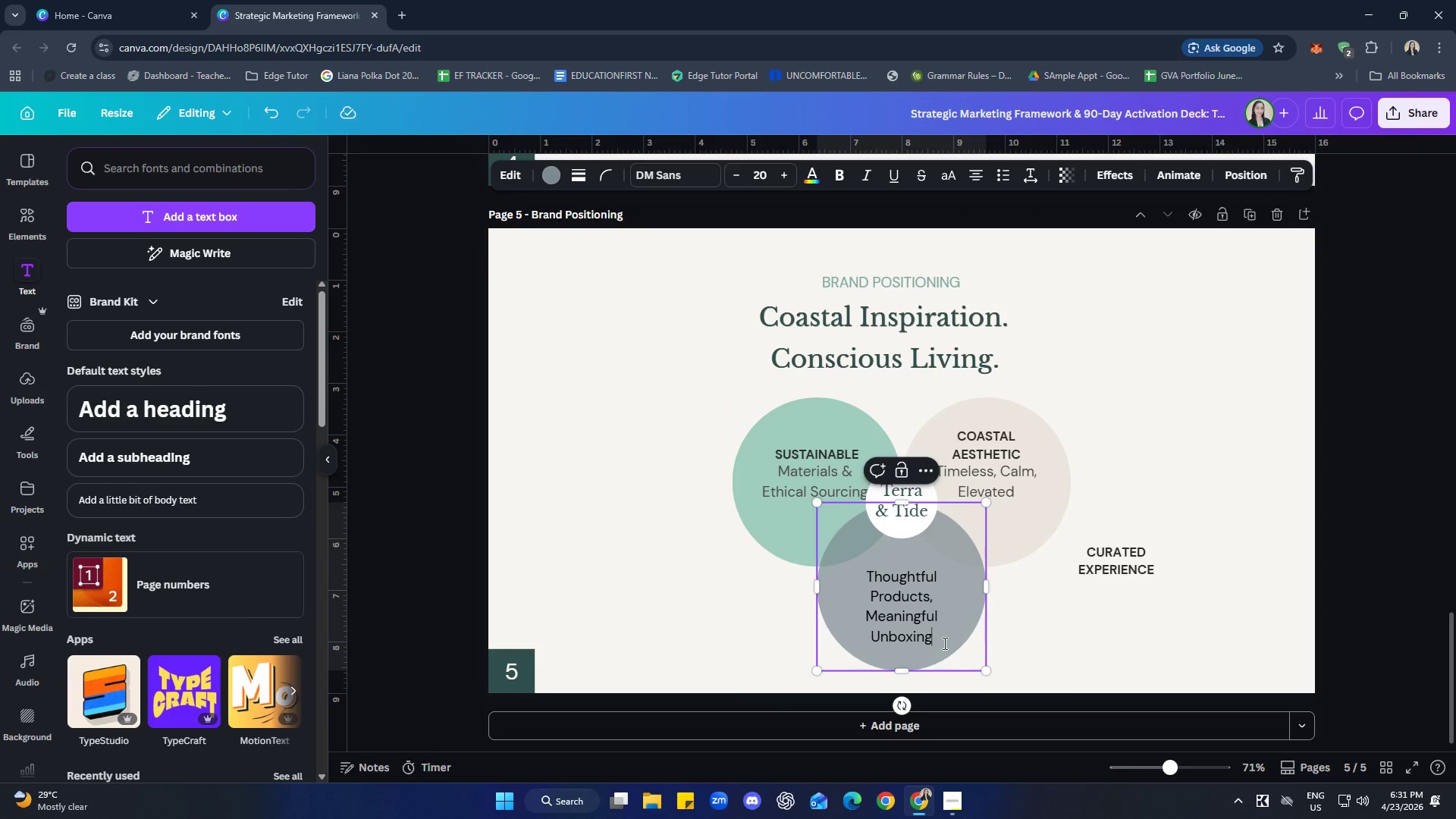 
key(Control+ControlLeft)
 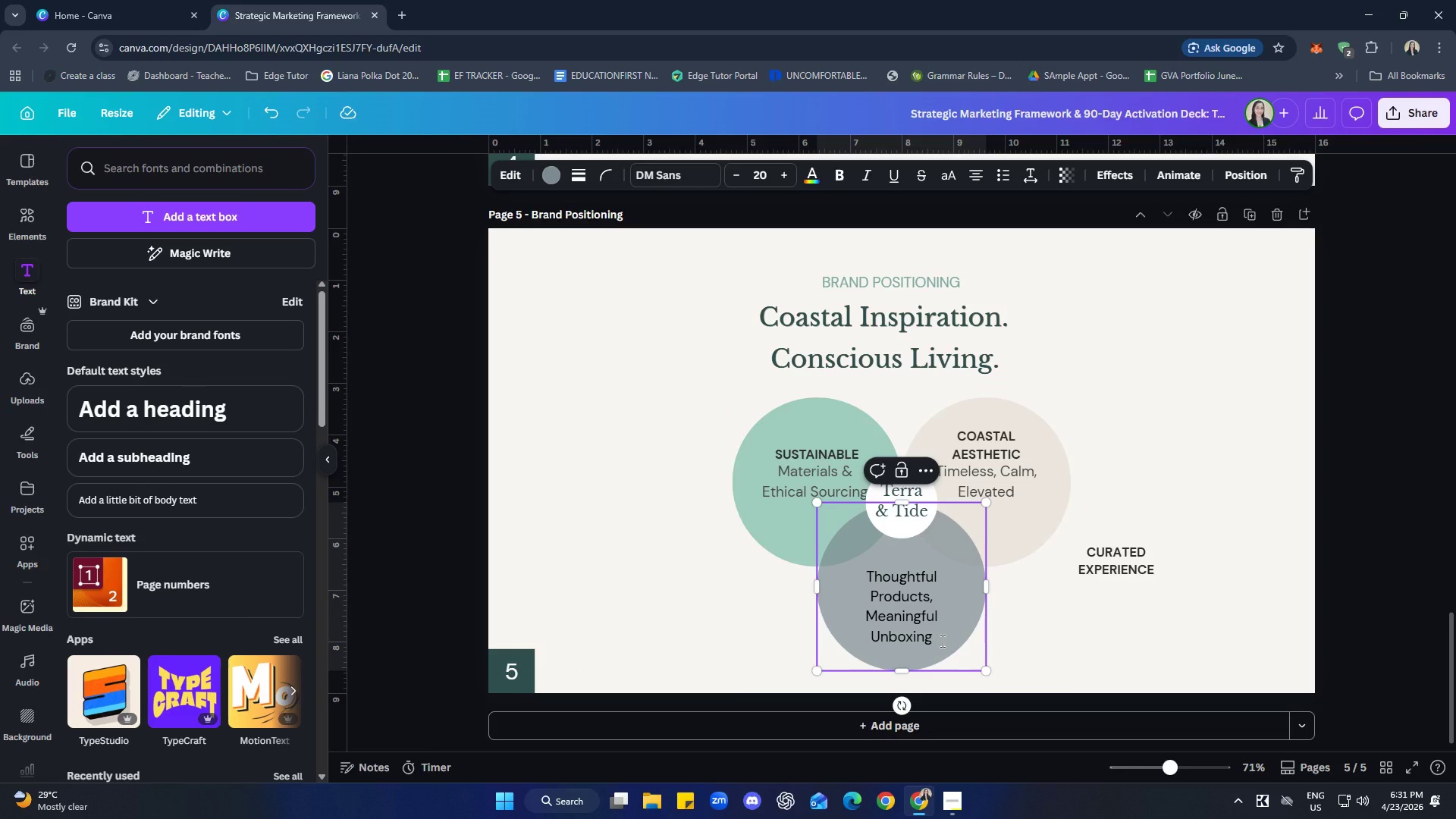 
key(Control+ControlLeft)
 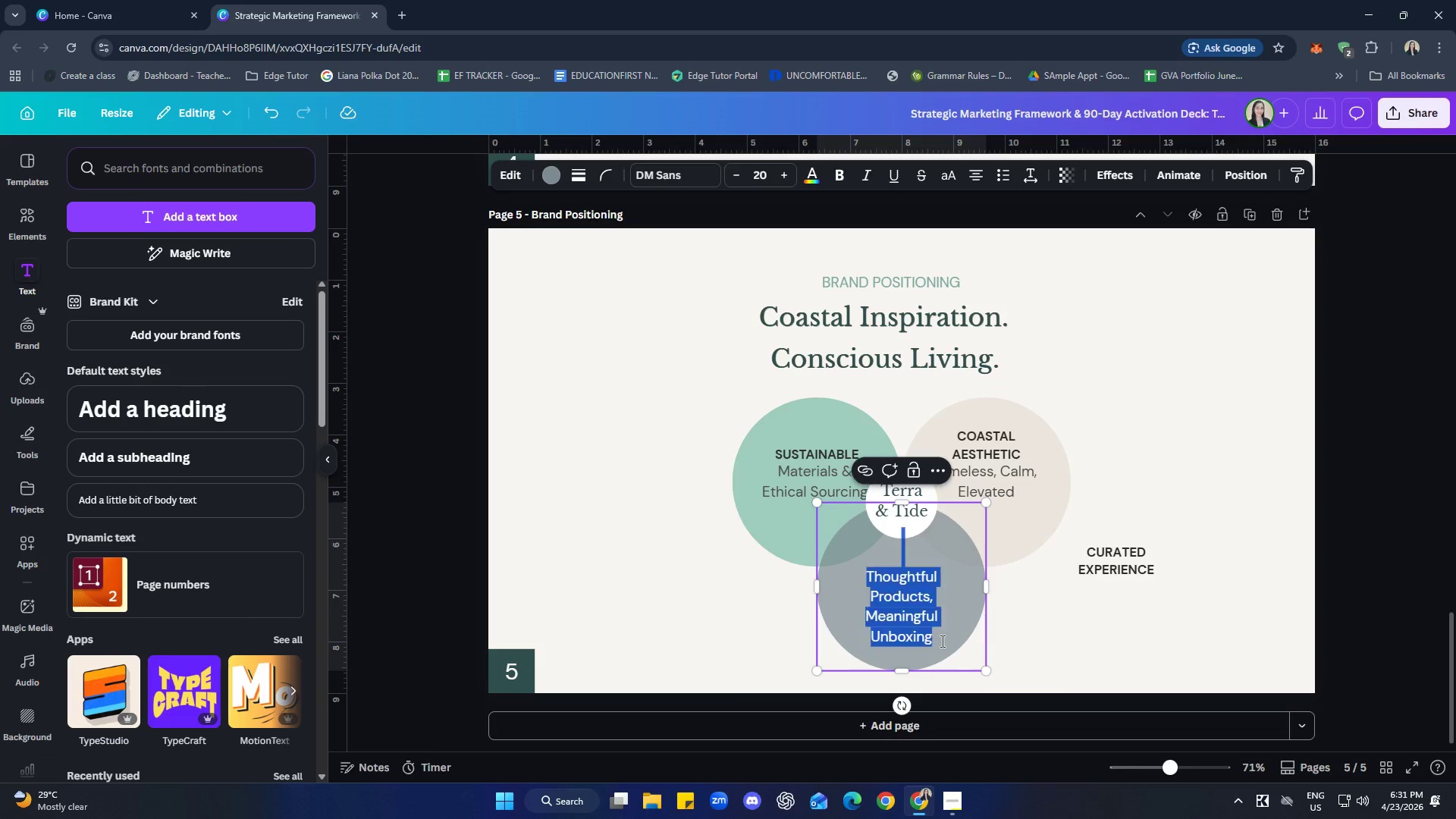 
key(Control+A)
 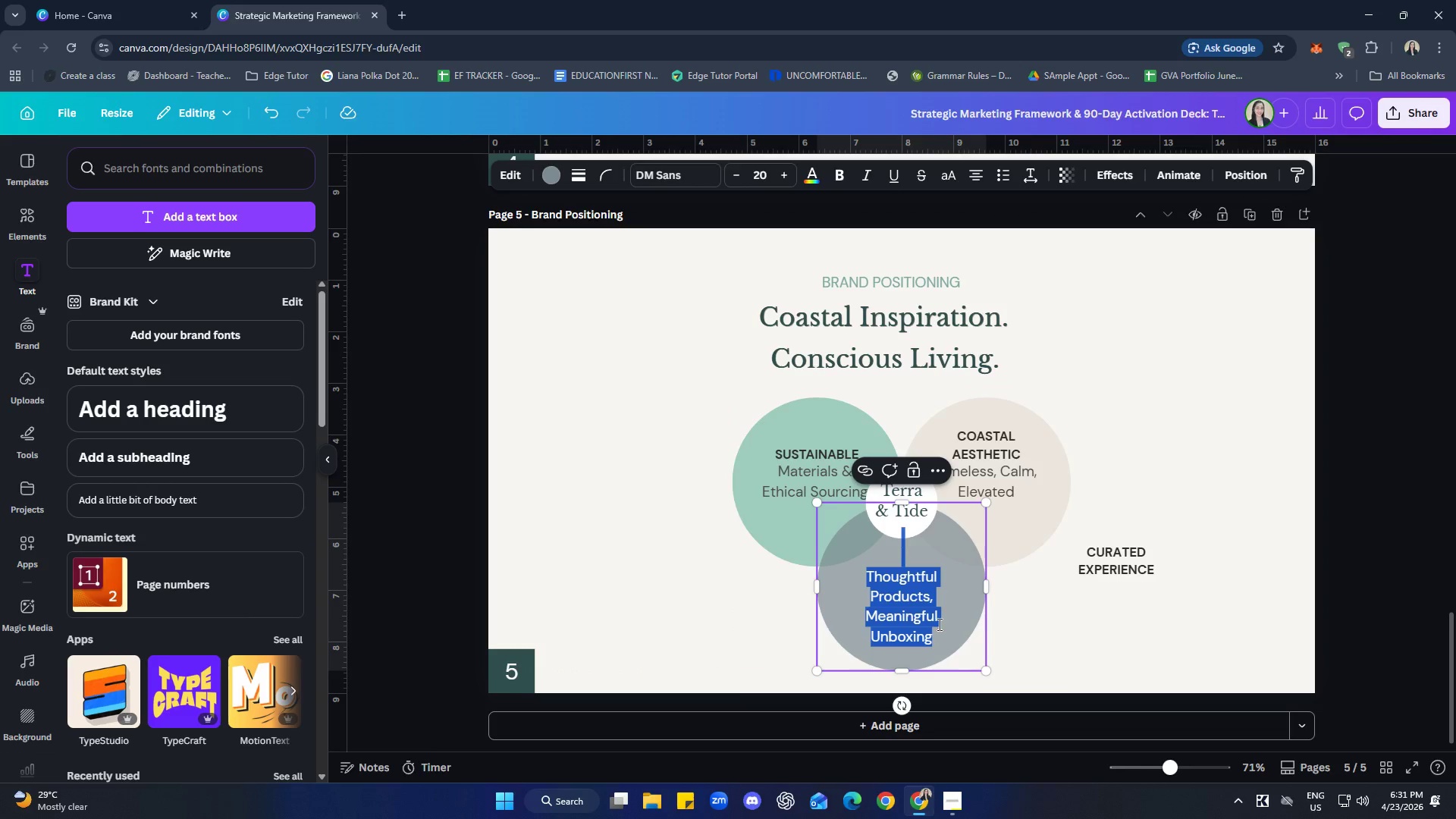 
left_click([938, 623])
 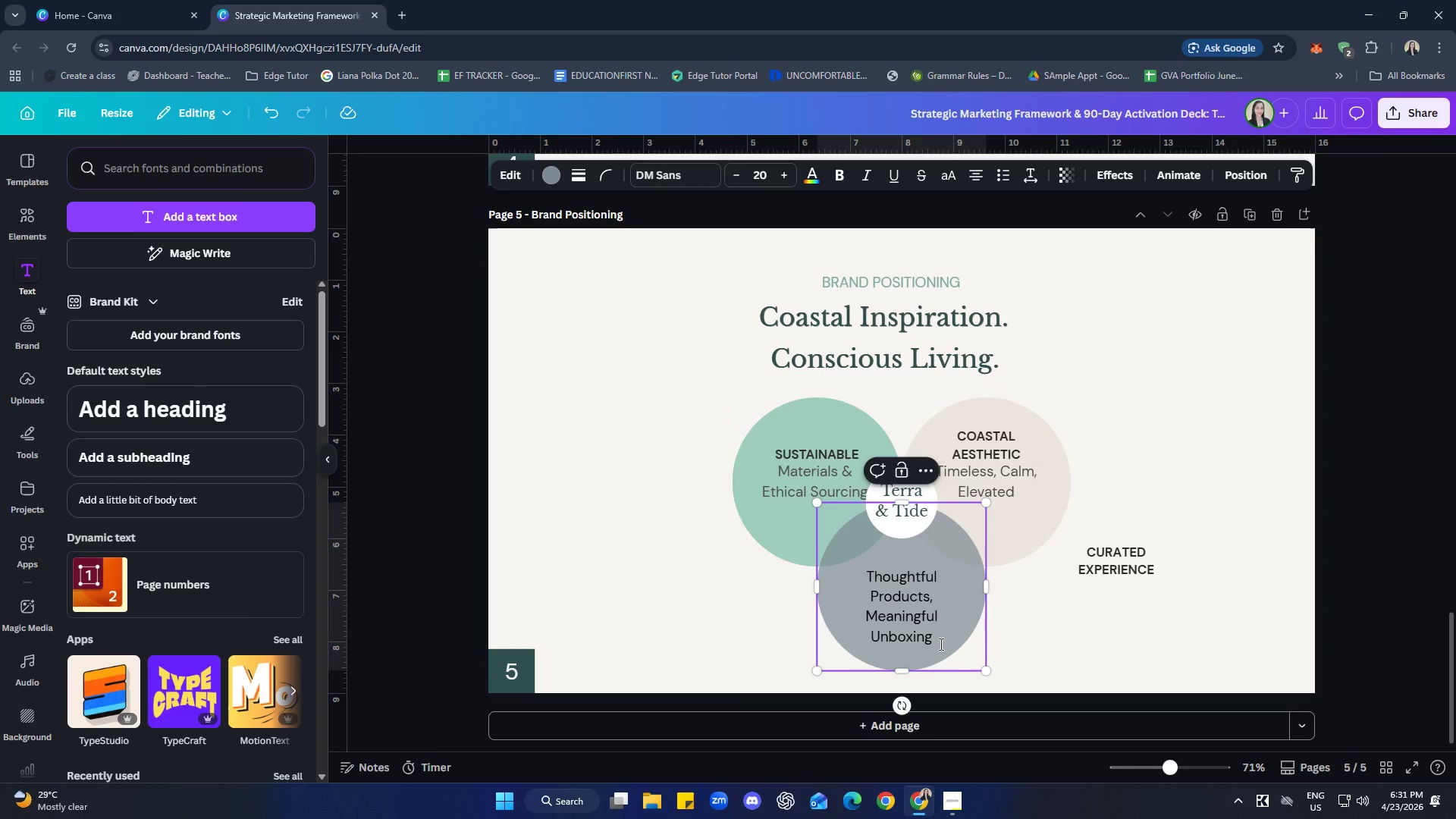 
left_click_drag(start_coordinate=[938, 635], to_coordinate=[871, 564])
 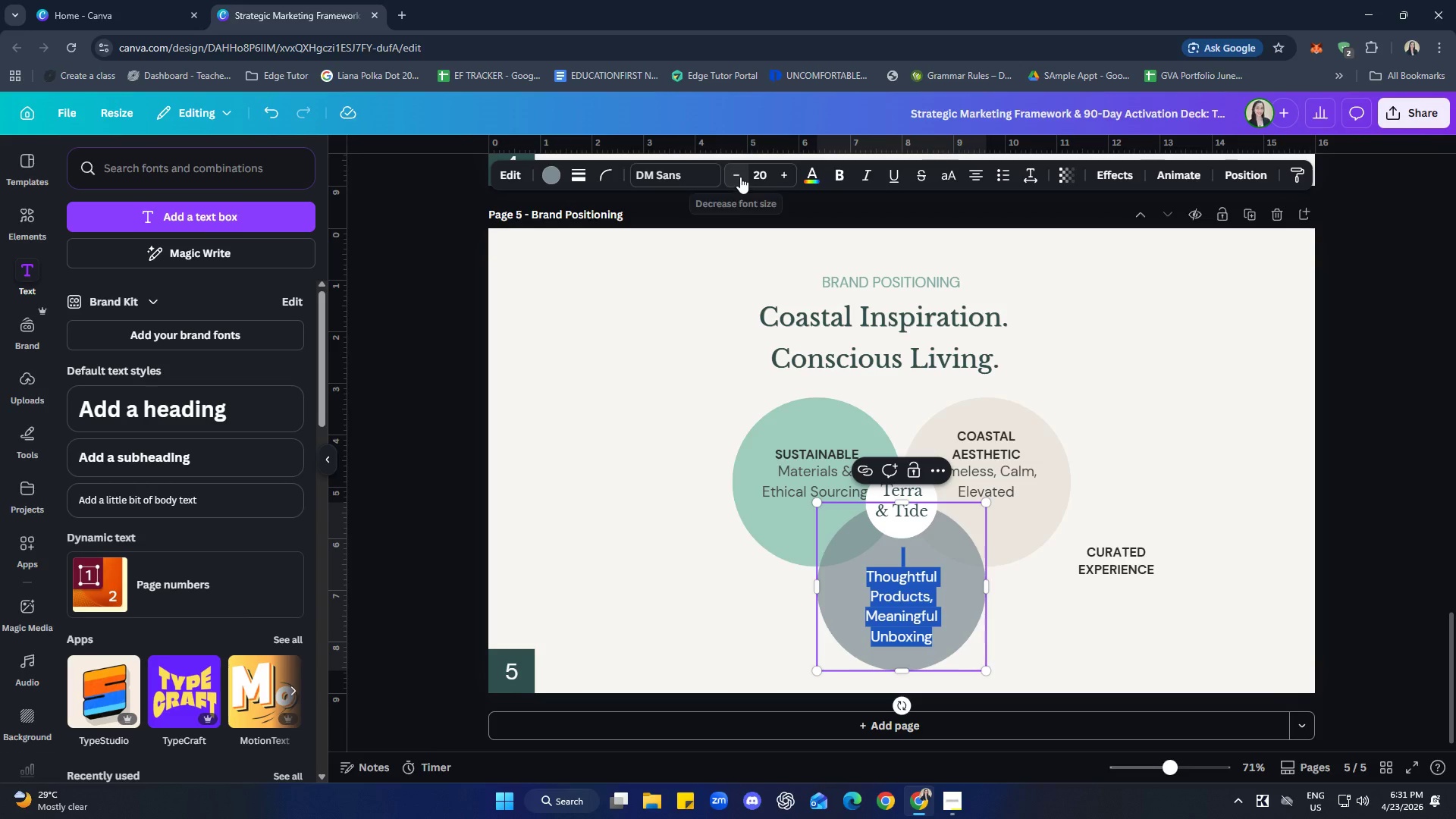 
double_click([740, 177])
 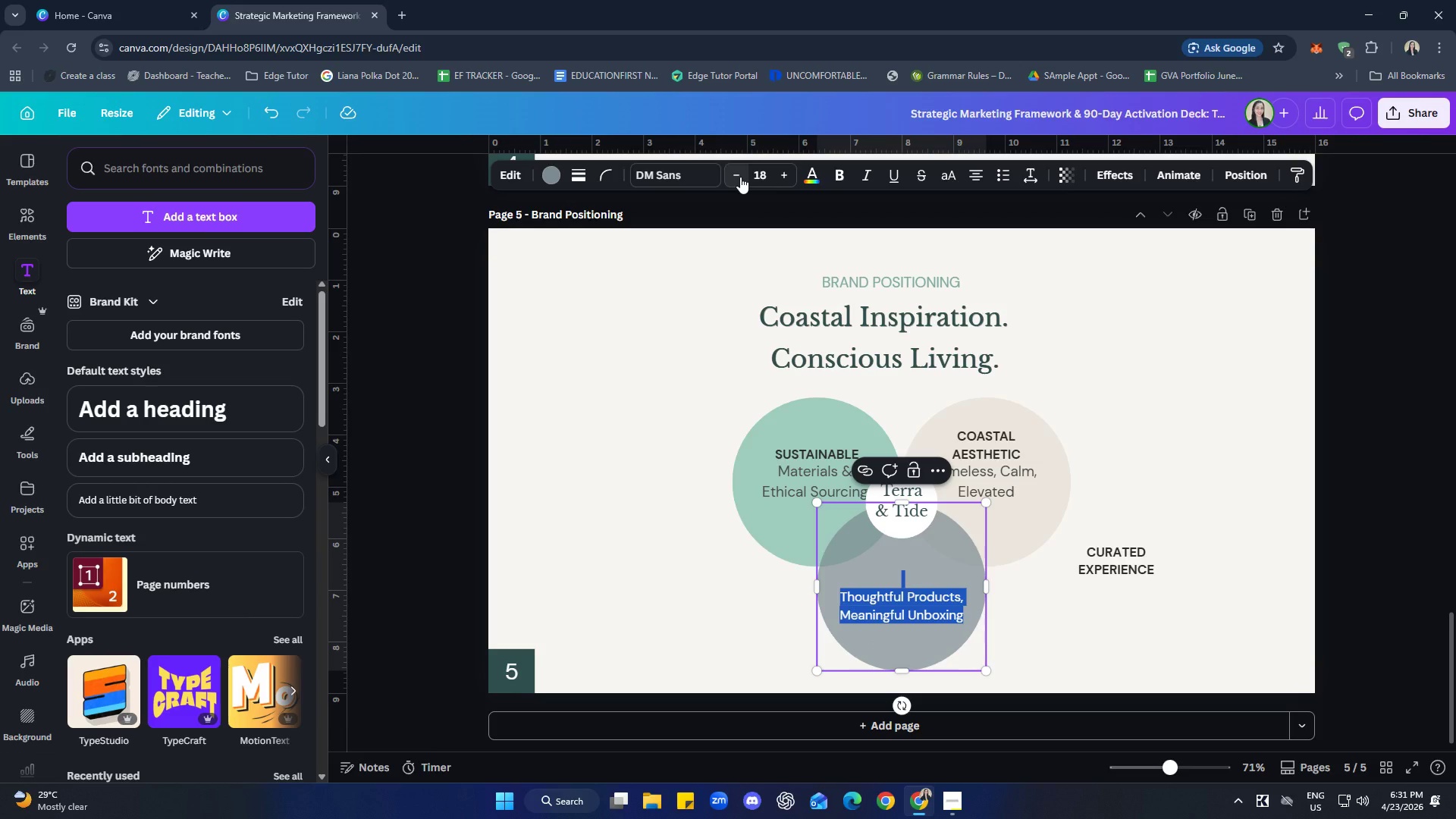 
left_click([740, 177])
 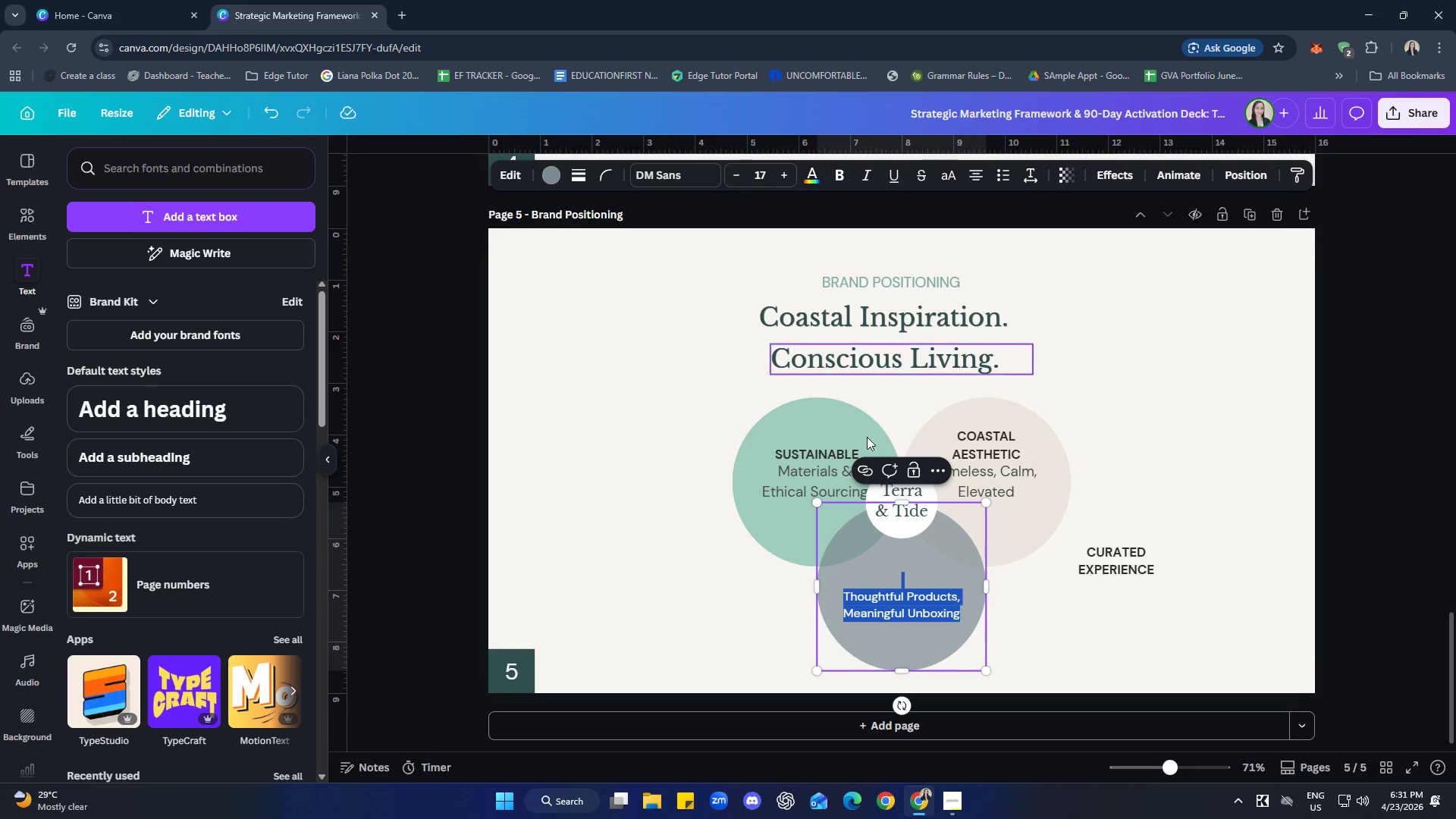 
left_click([1094, 667])
 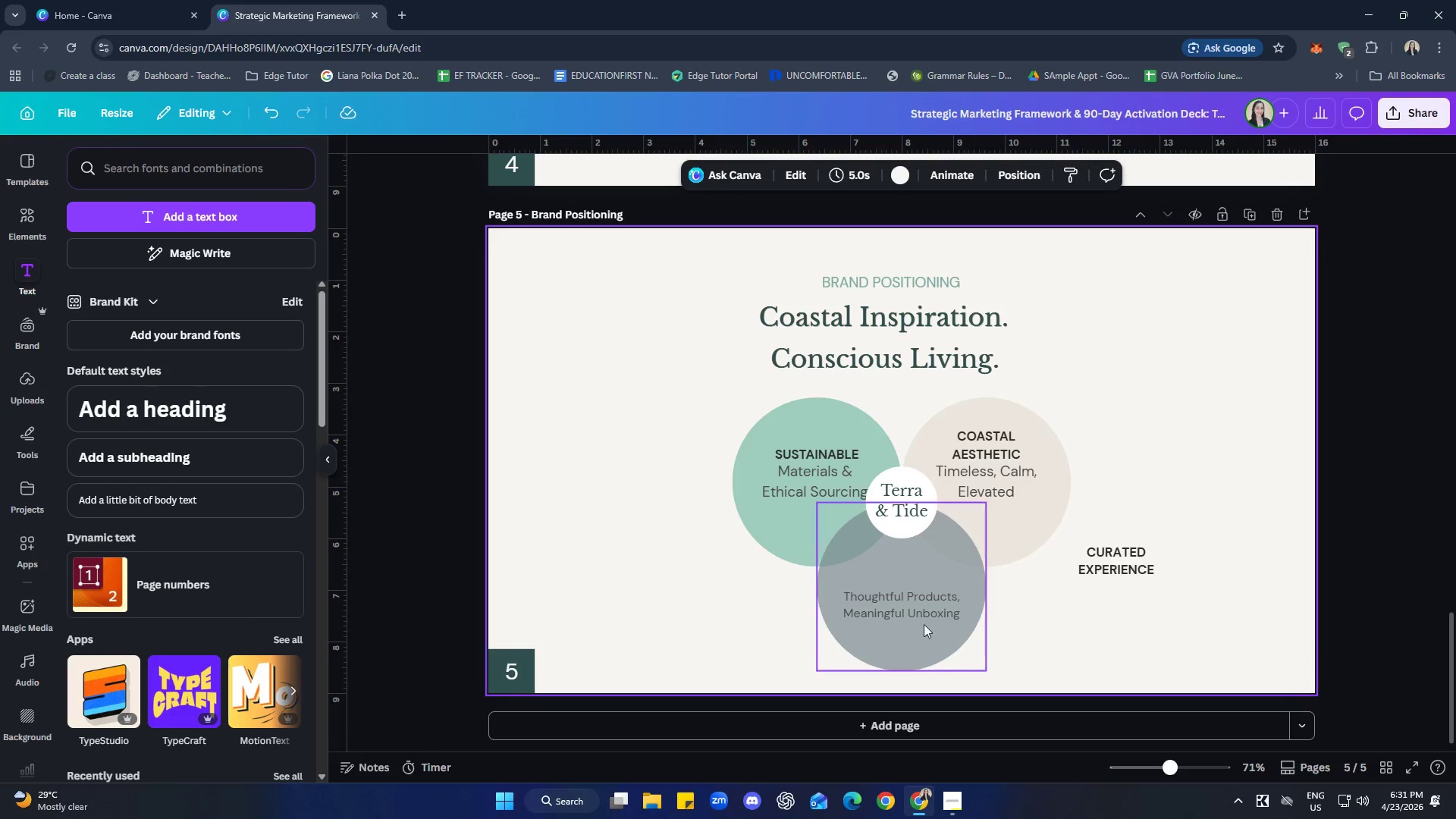 
left_click([907, 604])
 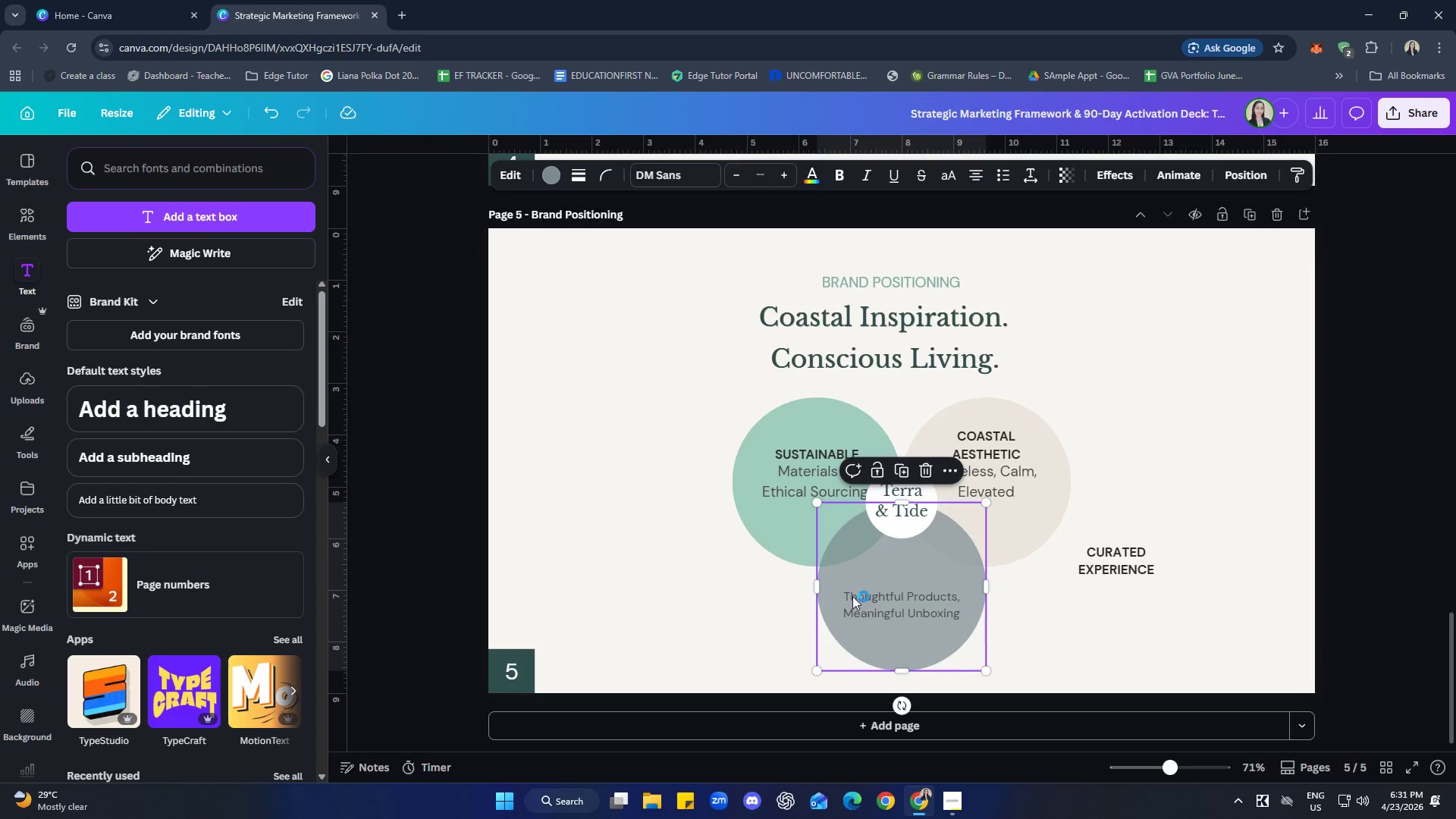 
left_click([846, 595])
 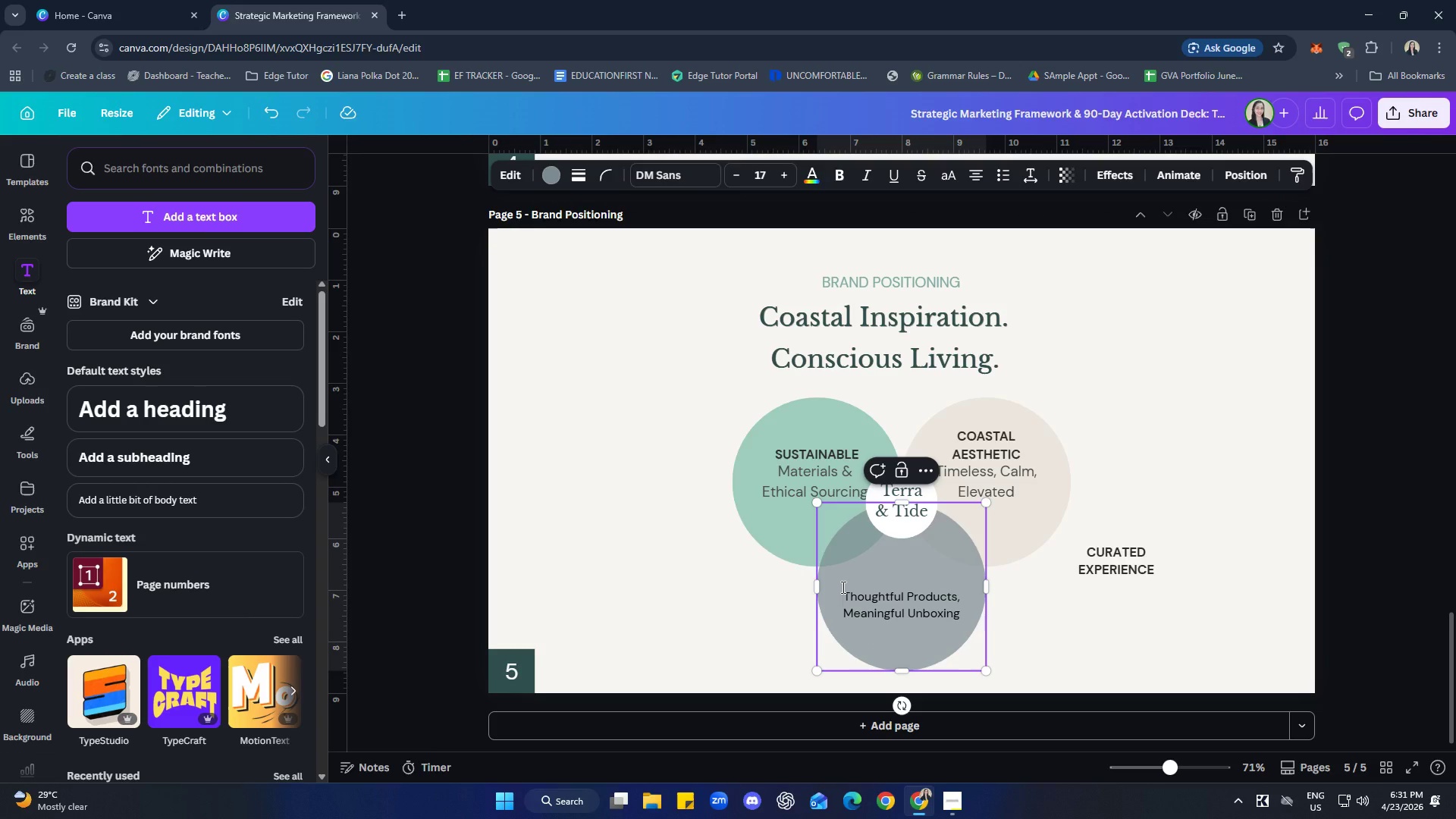 
key(Enter)
 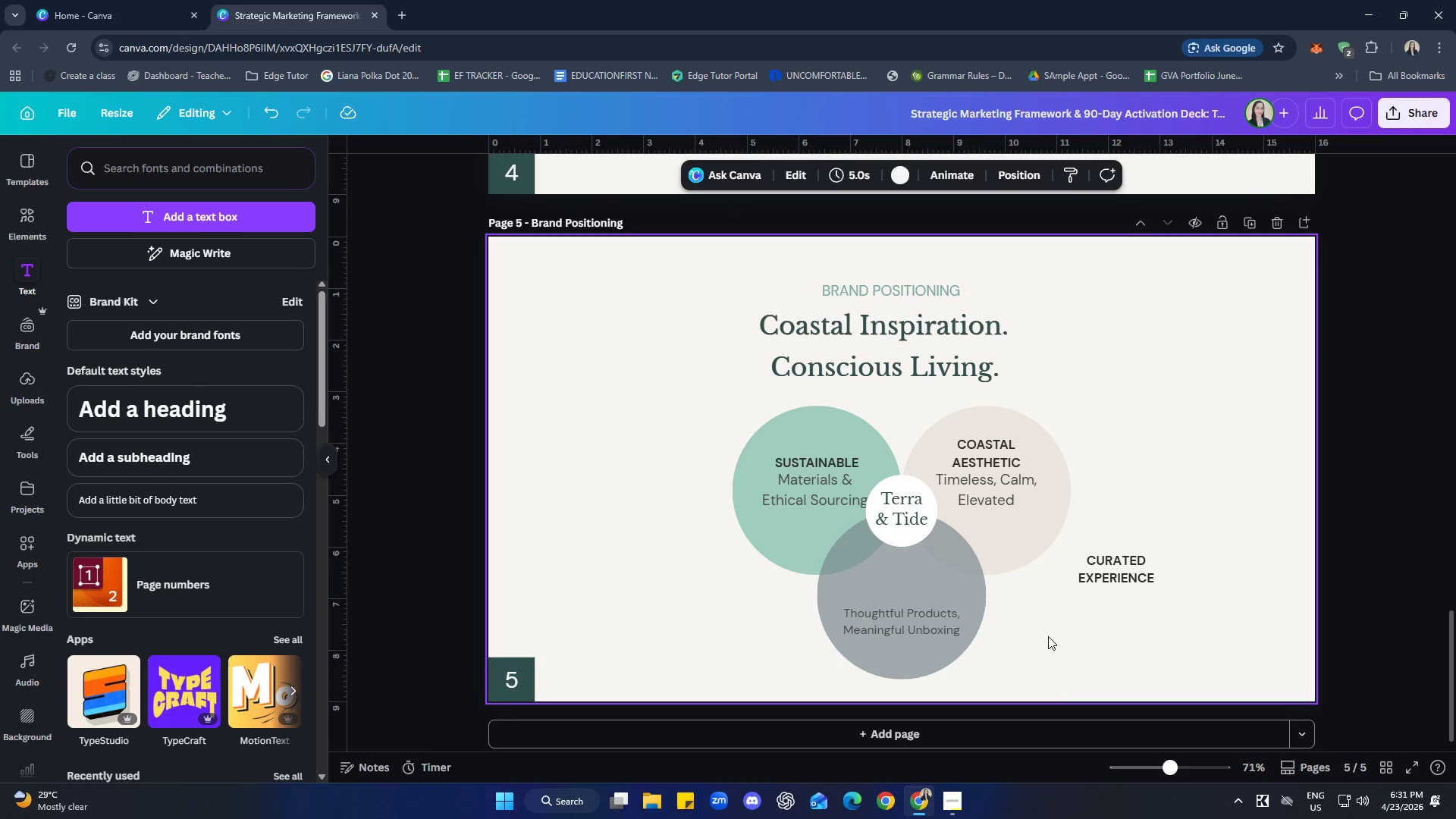 
left_click_drag(start_coordinate=[1110, 566], to_coordinate=[896, 576])
 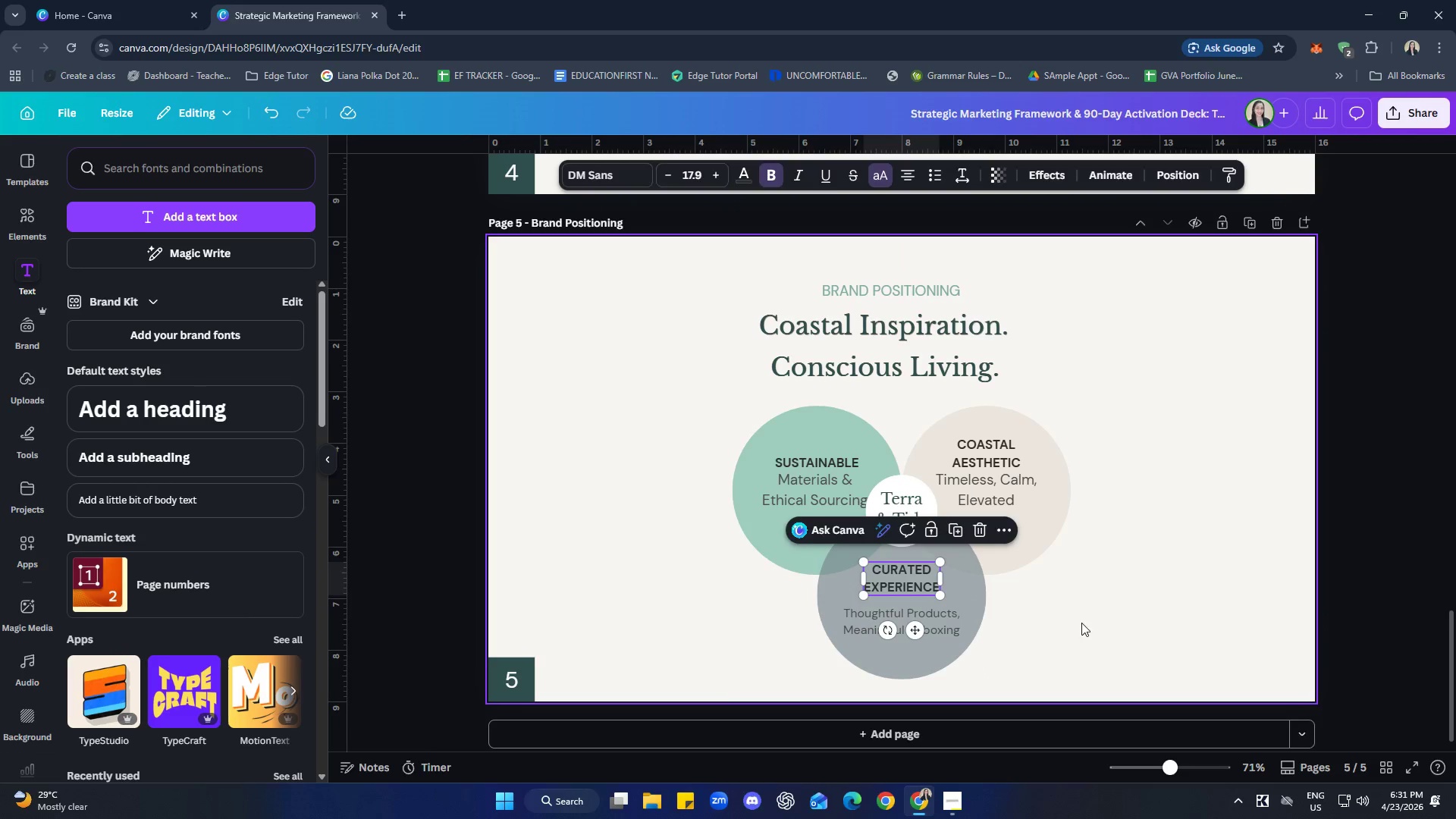 
left_click([1081, 623])
 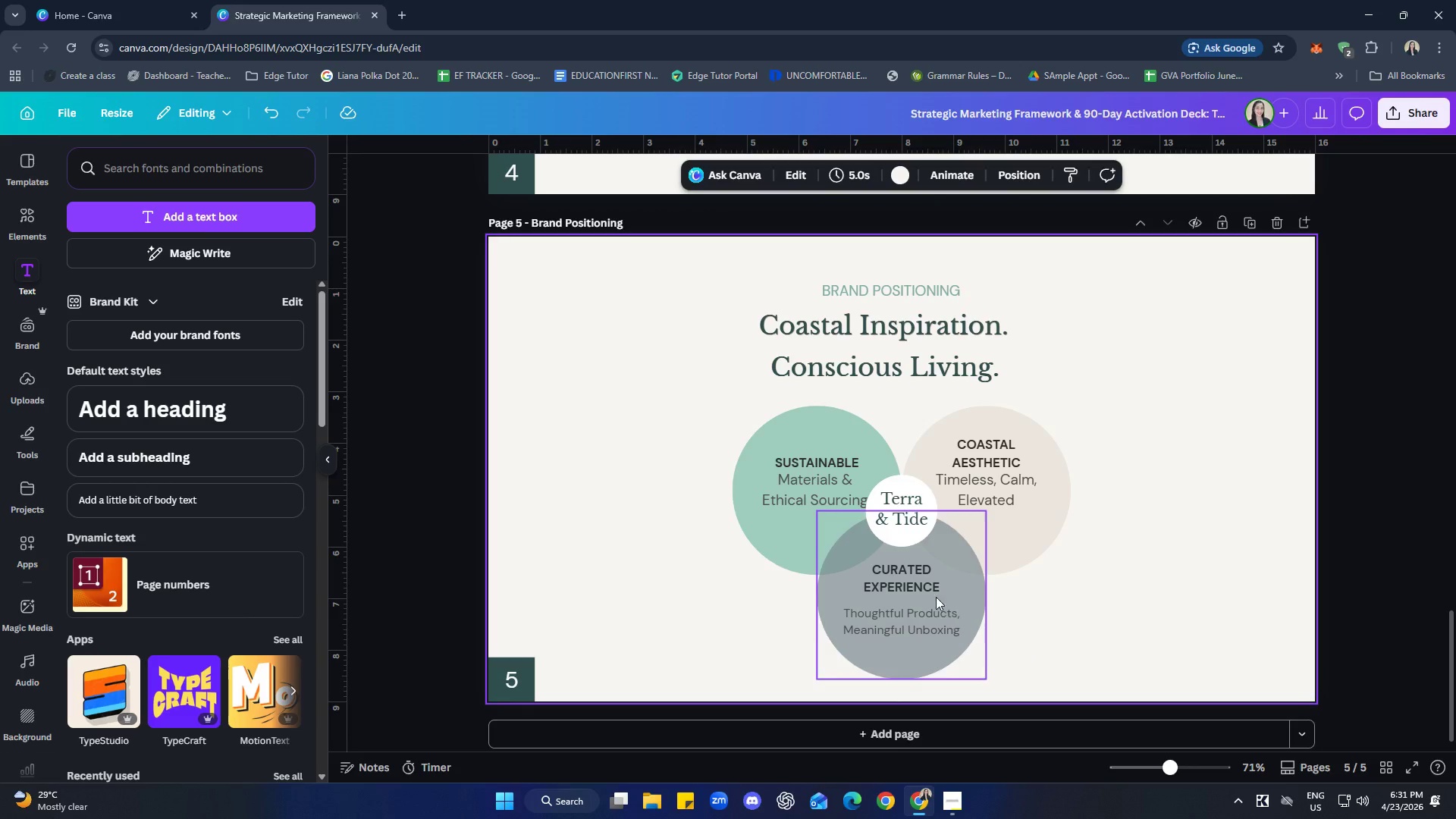 
left_click_drag(start_coordinate=[927, 580], to_coordinate=[927, 584])
 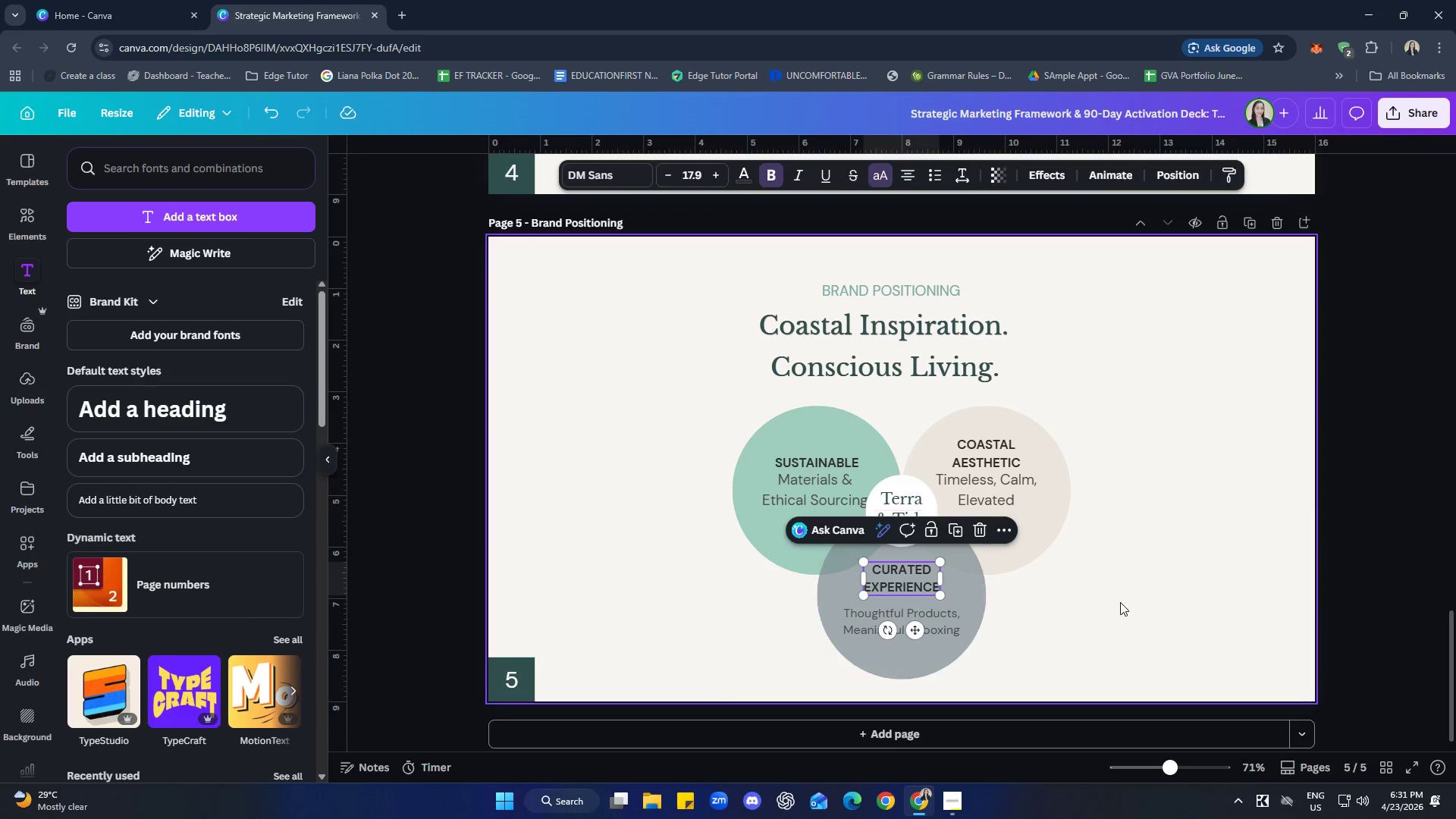 
left_click([1120, 602])
 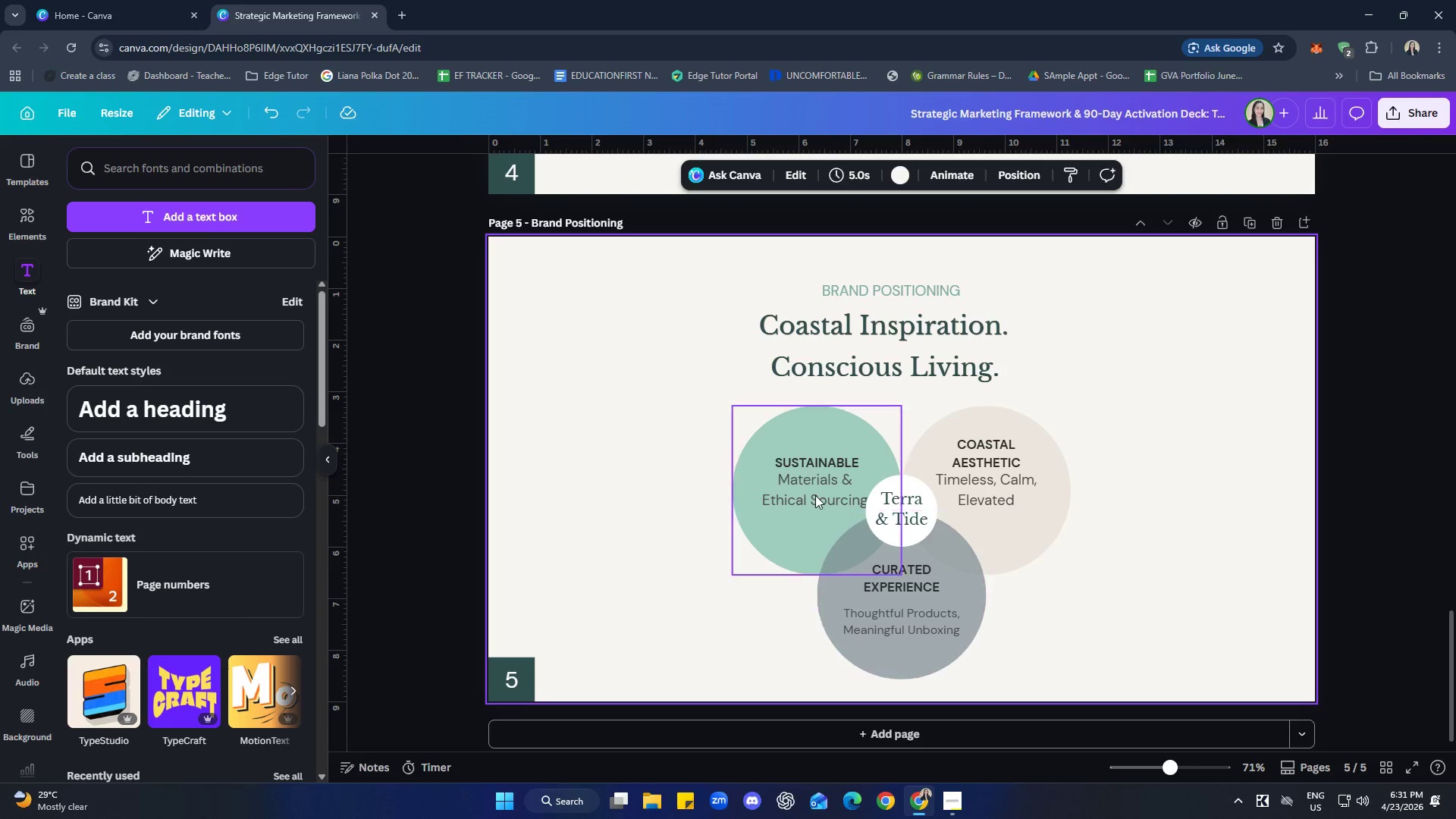 
double_click([815, 494])
 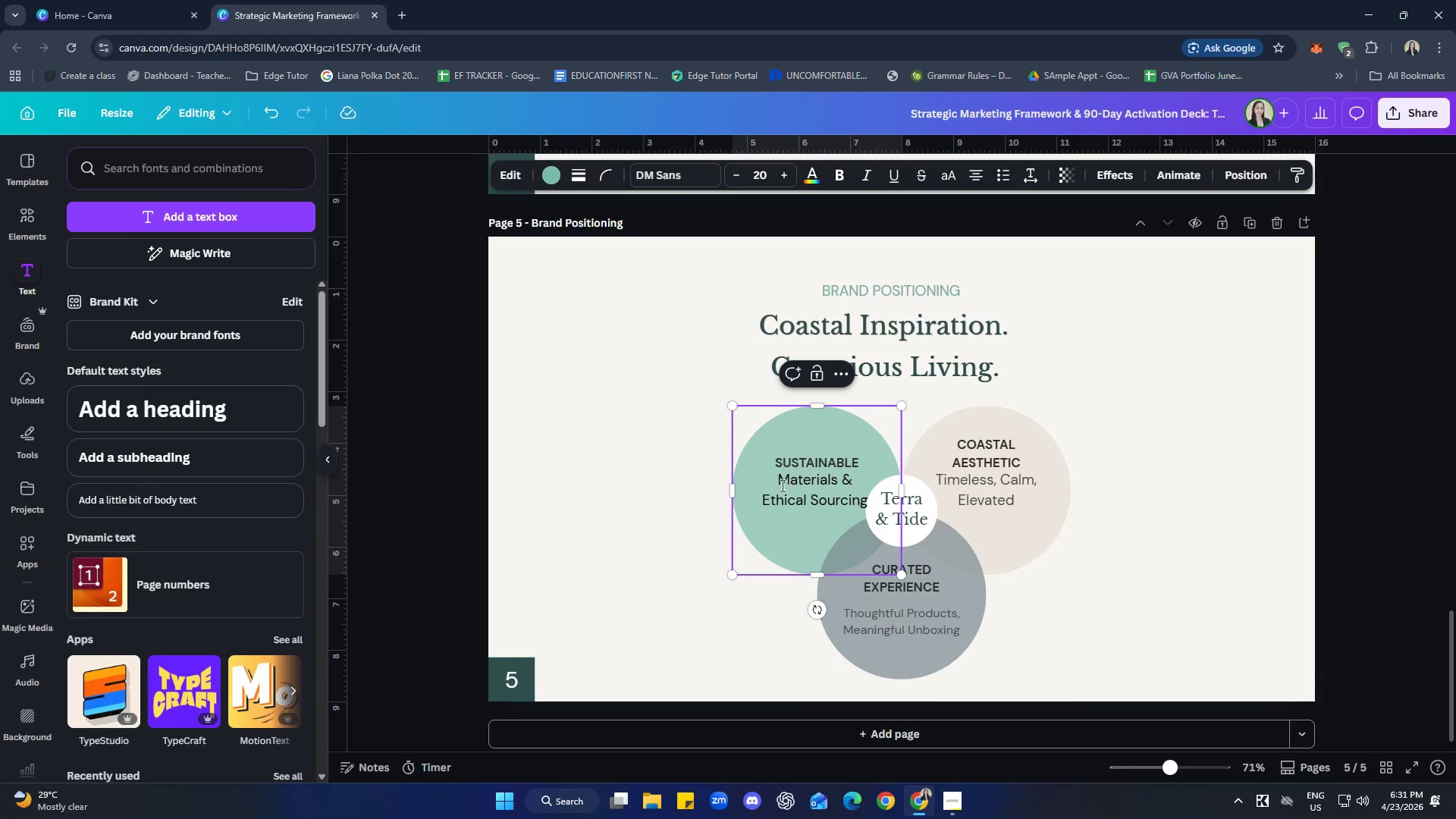 
left_click_drag(start_coordinate=[777, 477], to_coordinate=[878, 500])
 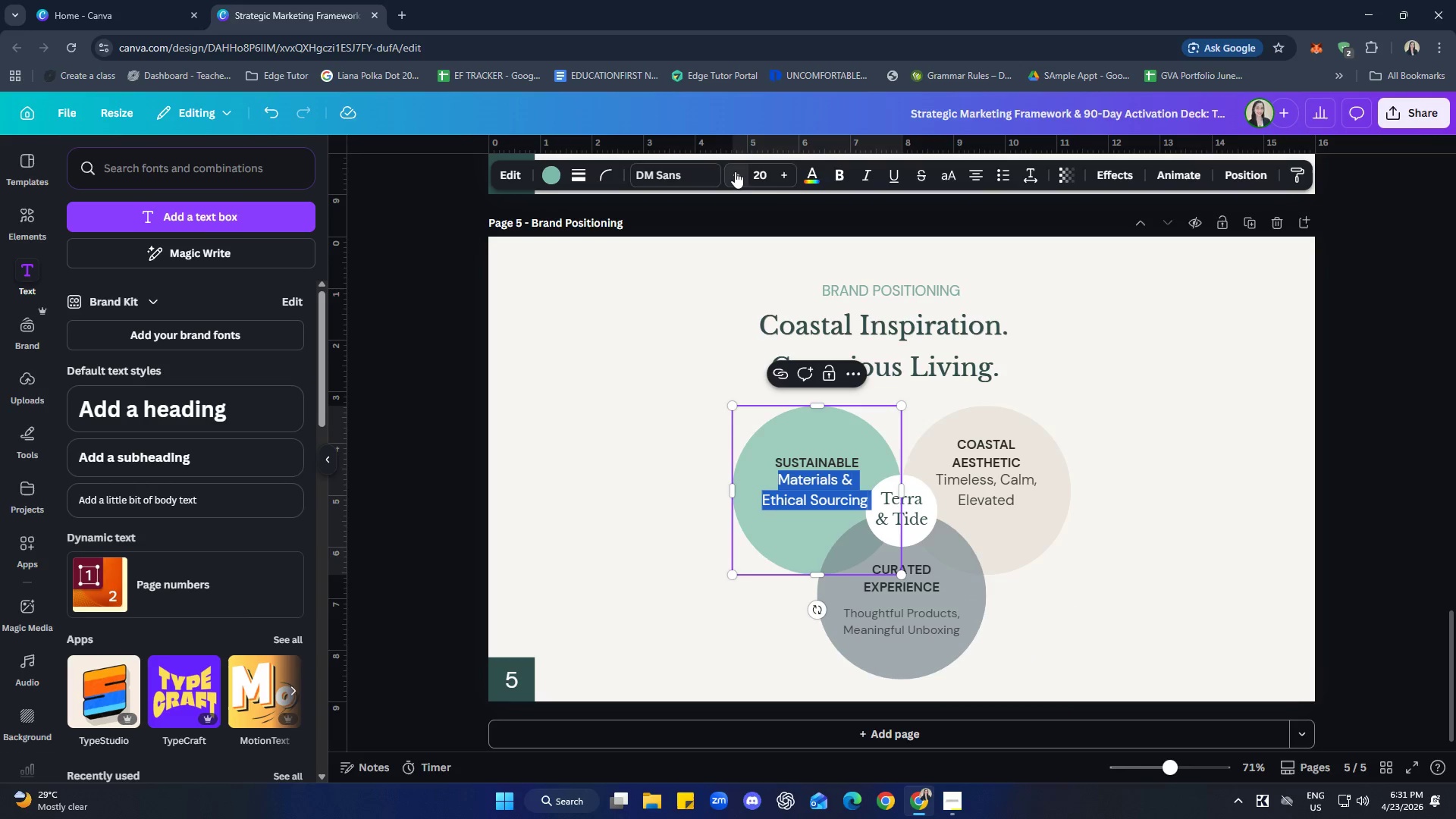 
double_click([734, 170])
 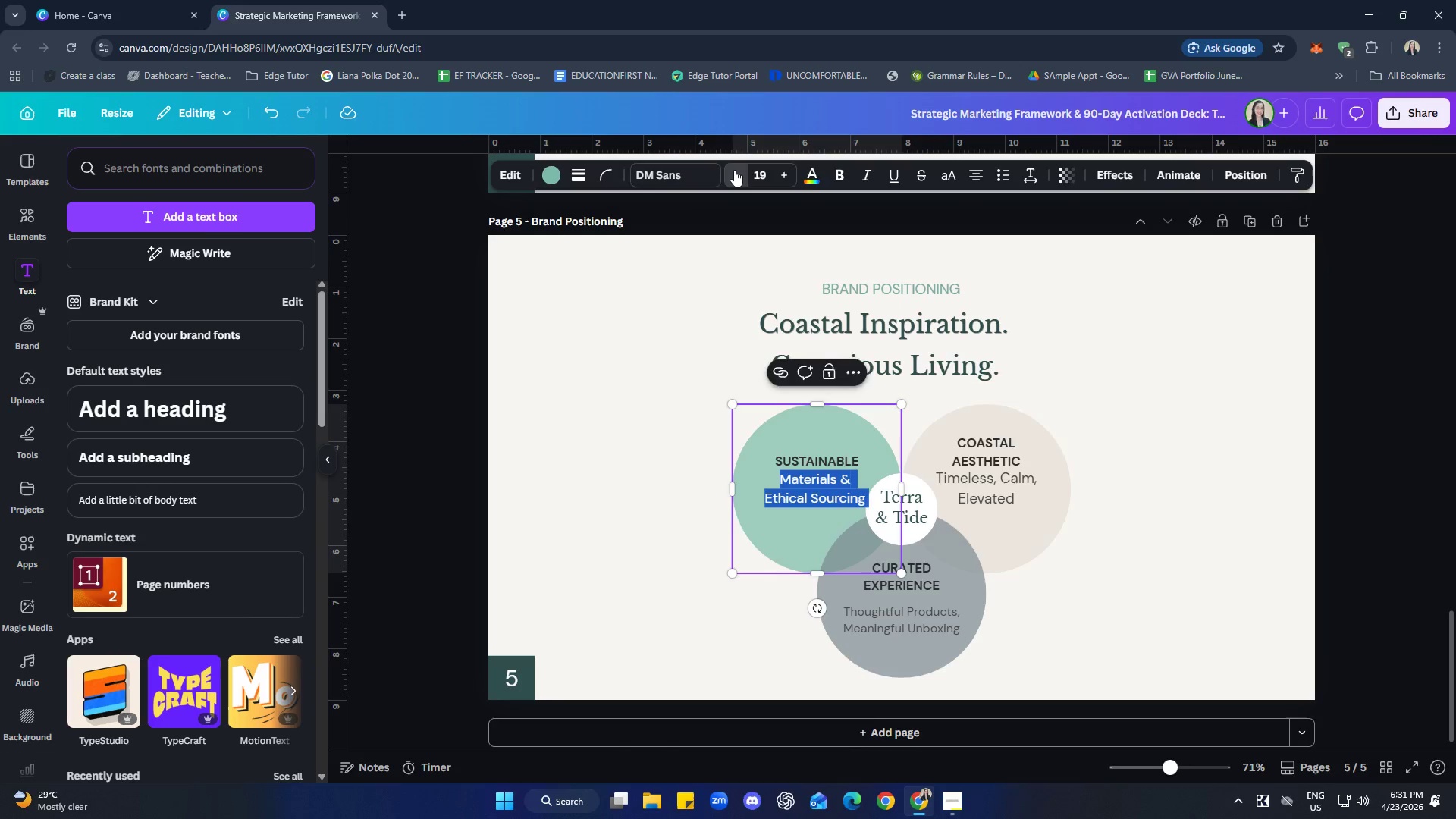 
triple_click([734, 170])
 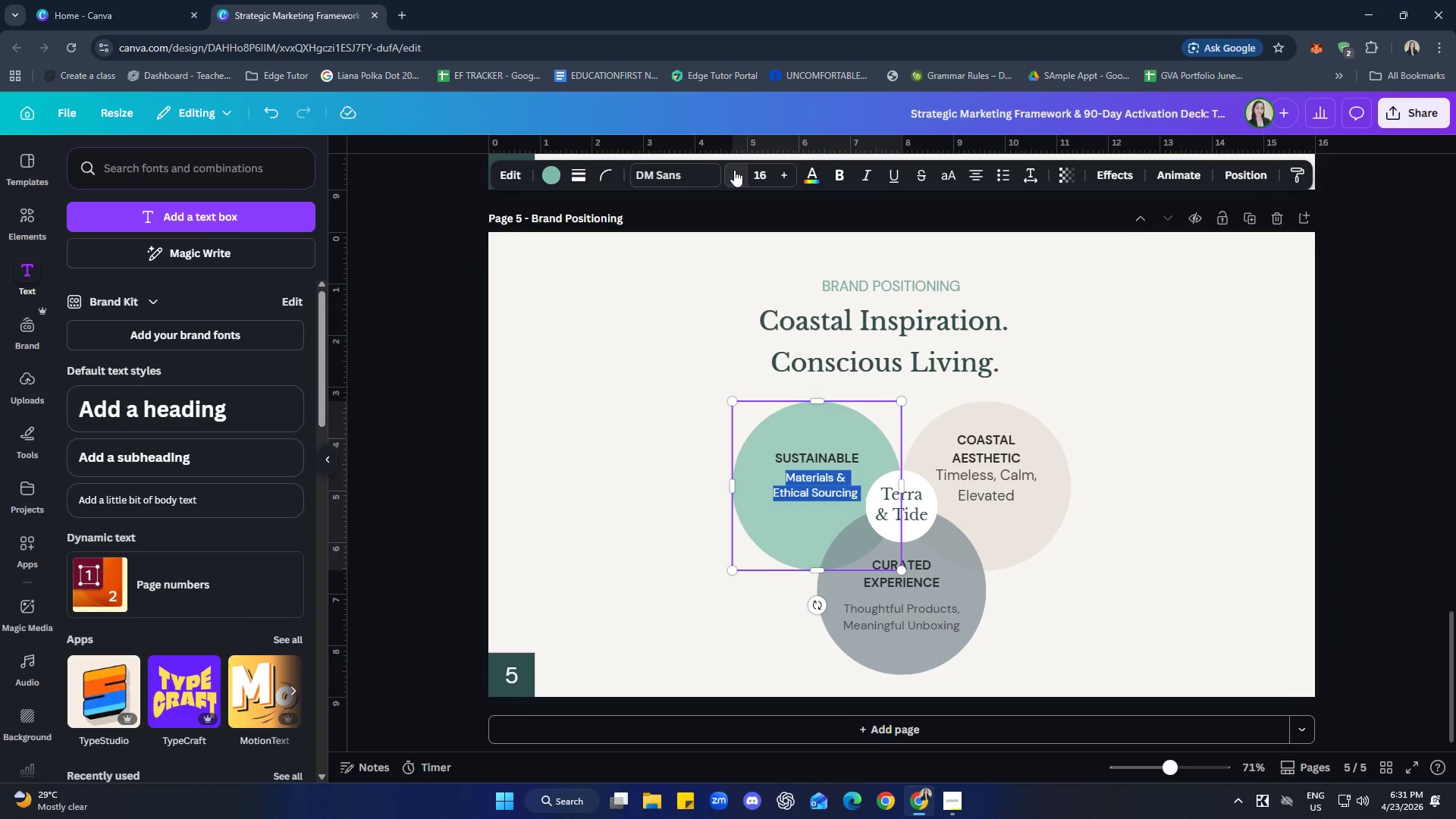 
double_click([734, 170])
 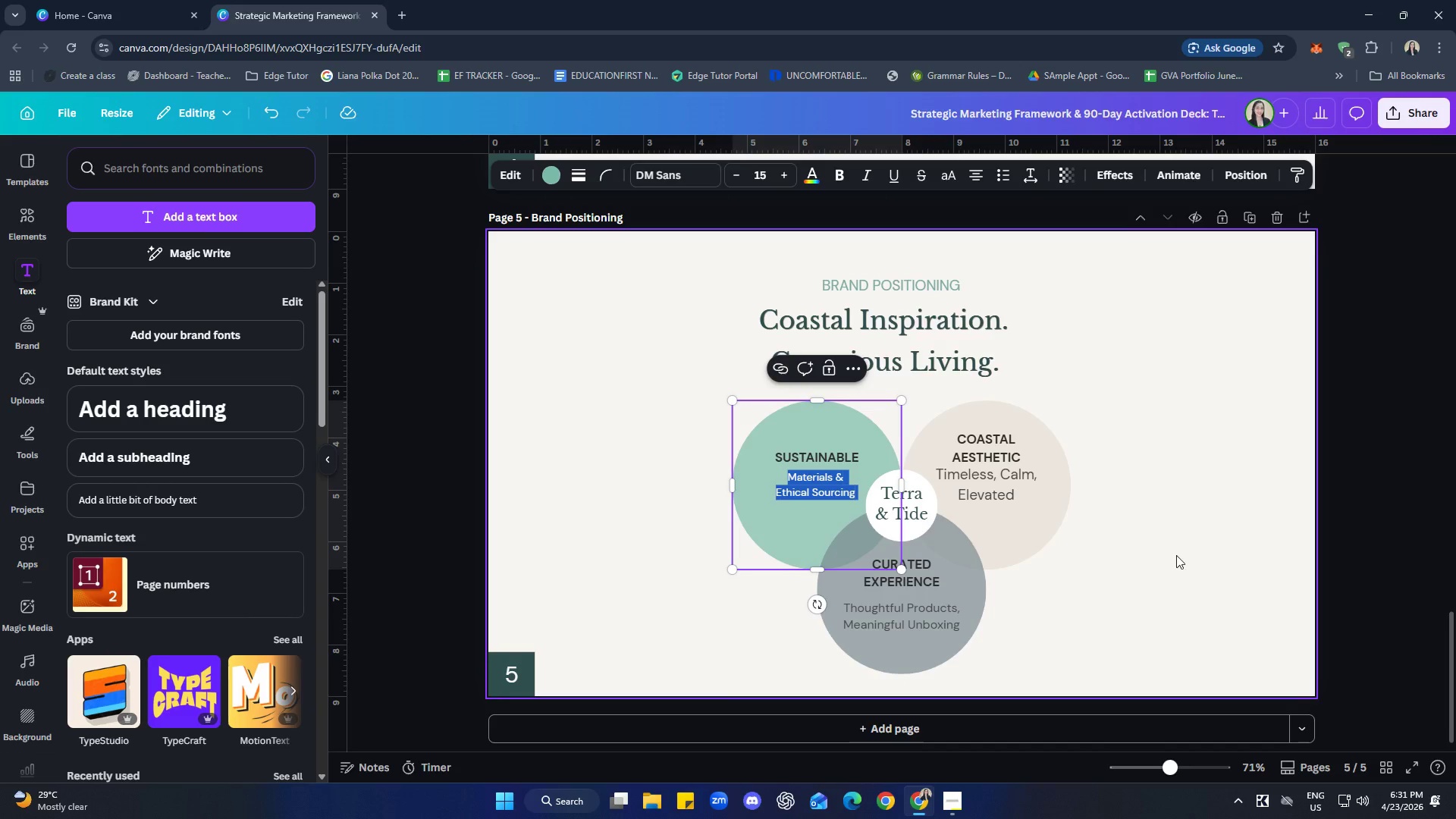 
left_click([1176, 555])
 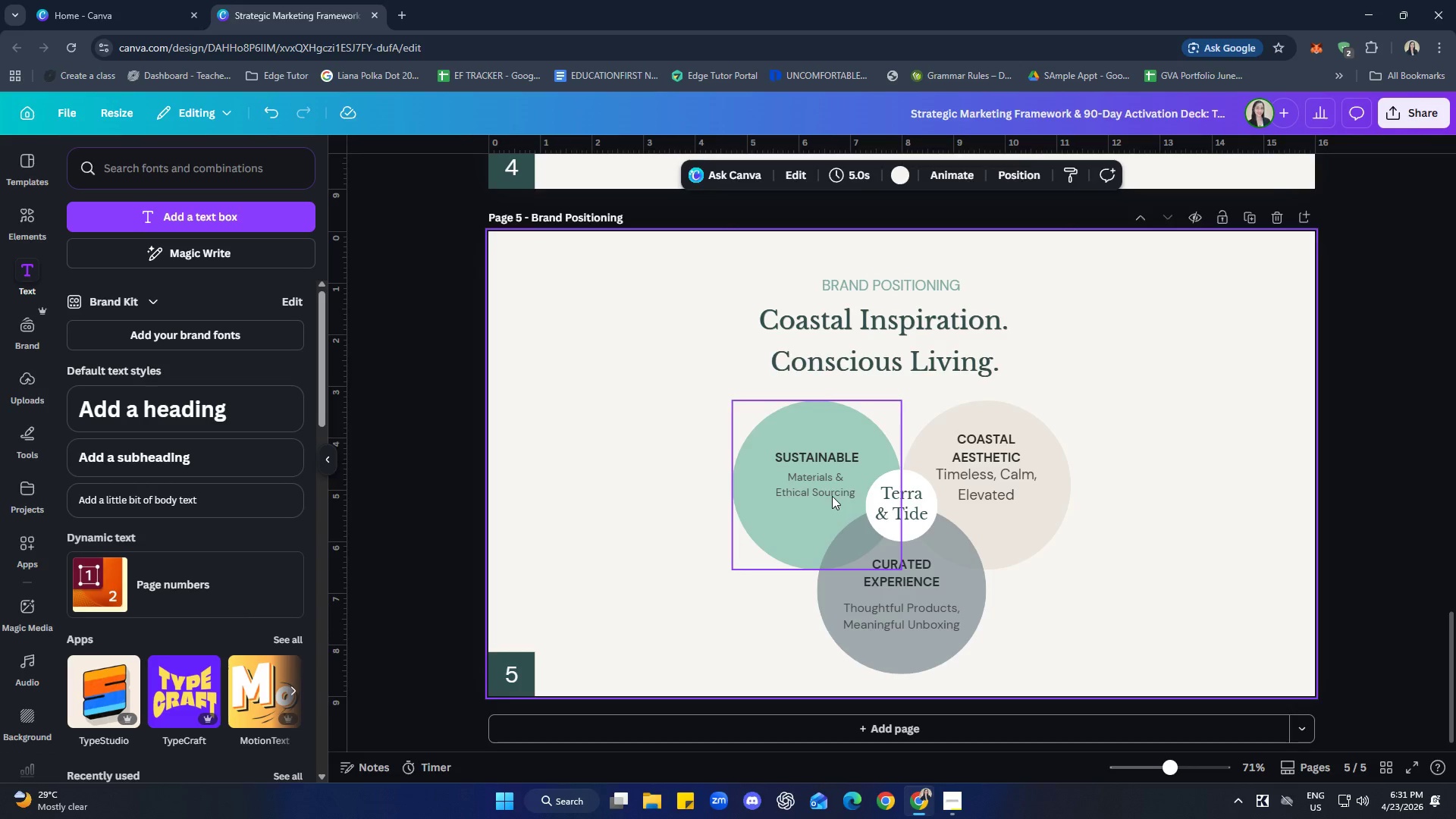 
double_click([828, 490])
 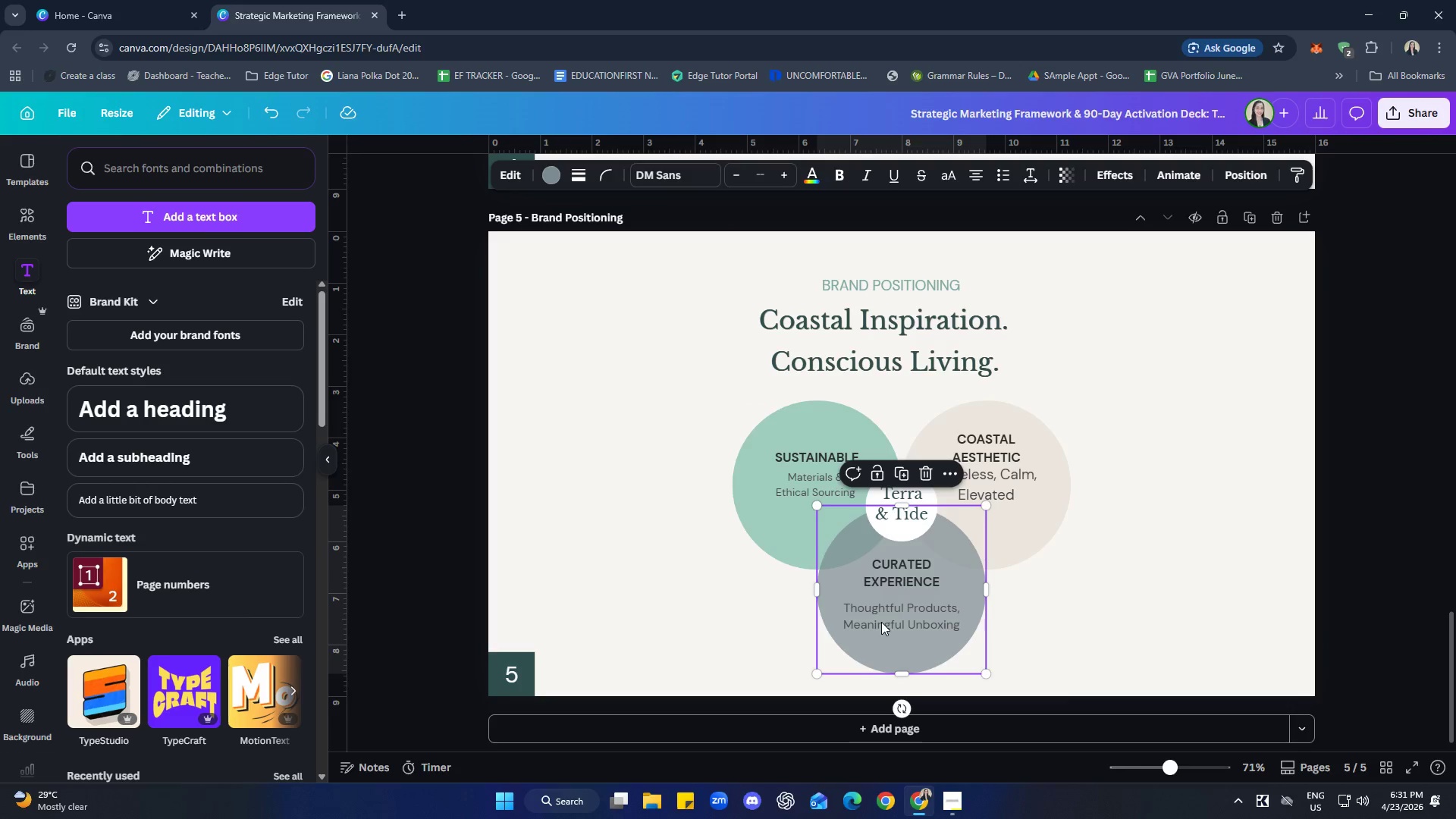 
double_click([881, 622])
 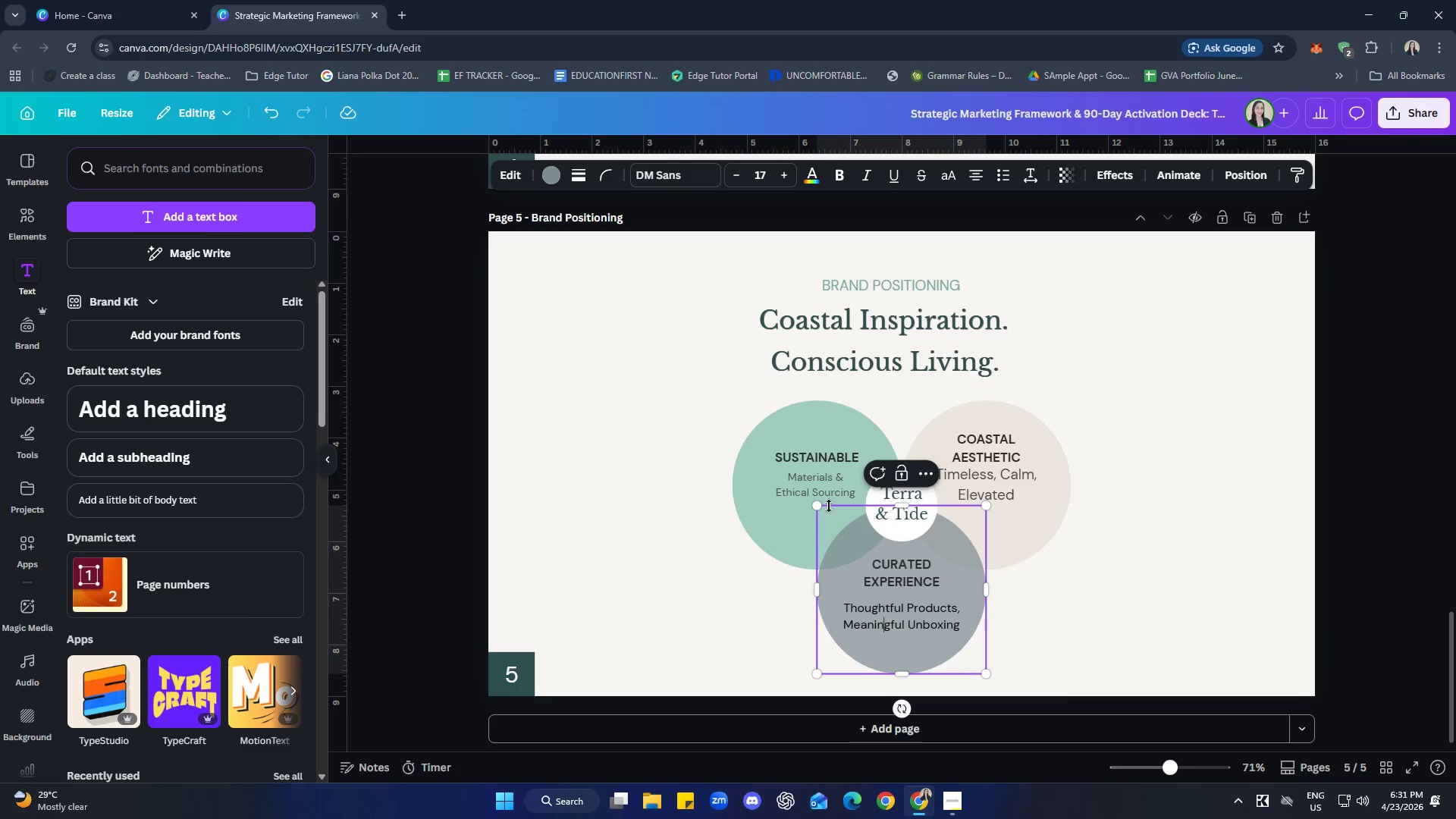 
double_click([802, 480])
 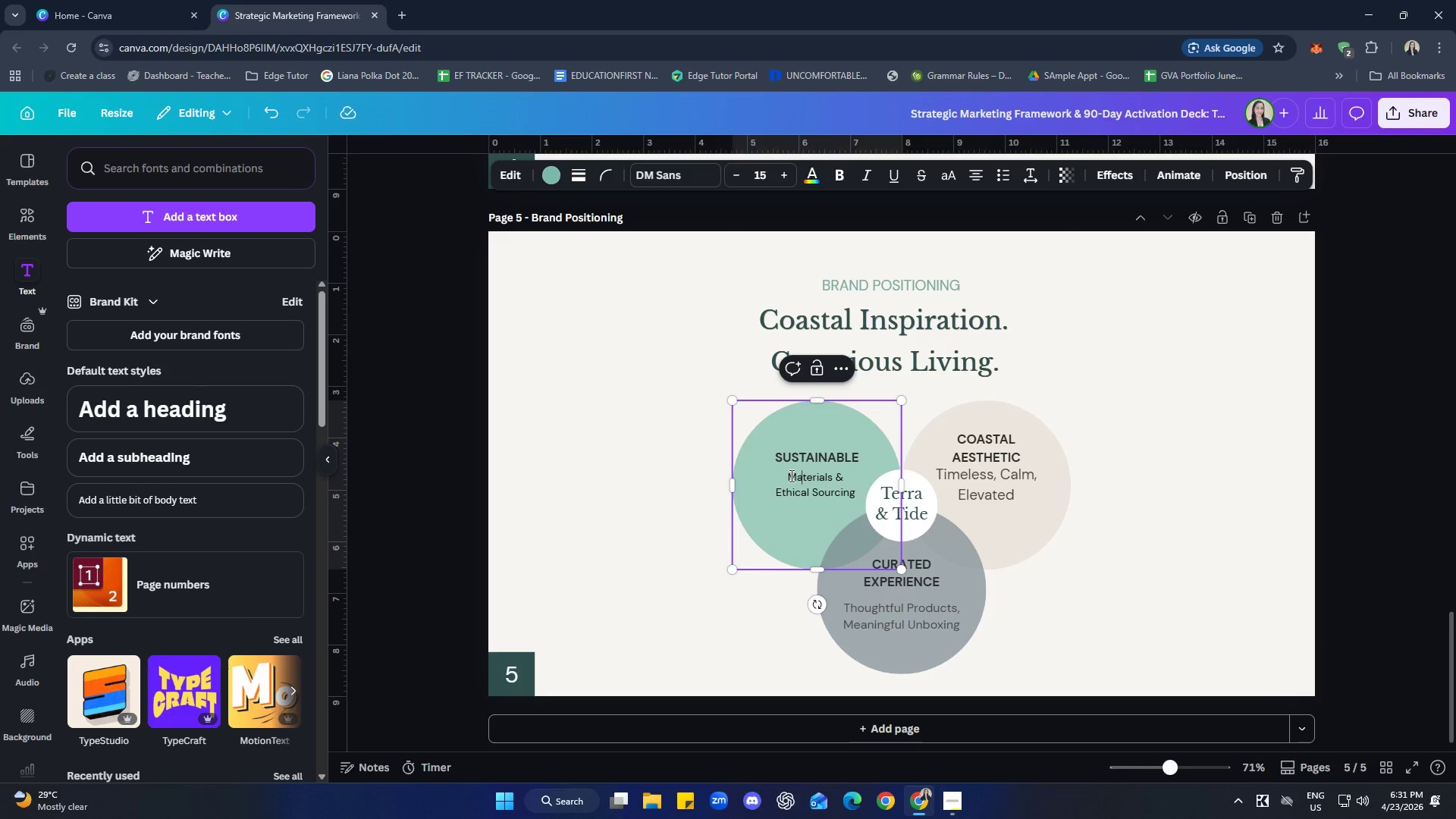 
left_click_drag(start_coordinate=[790, 475], to_coordinate=[861, 497])
 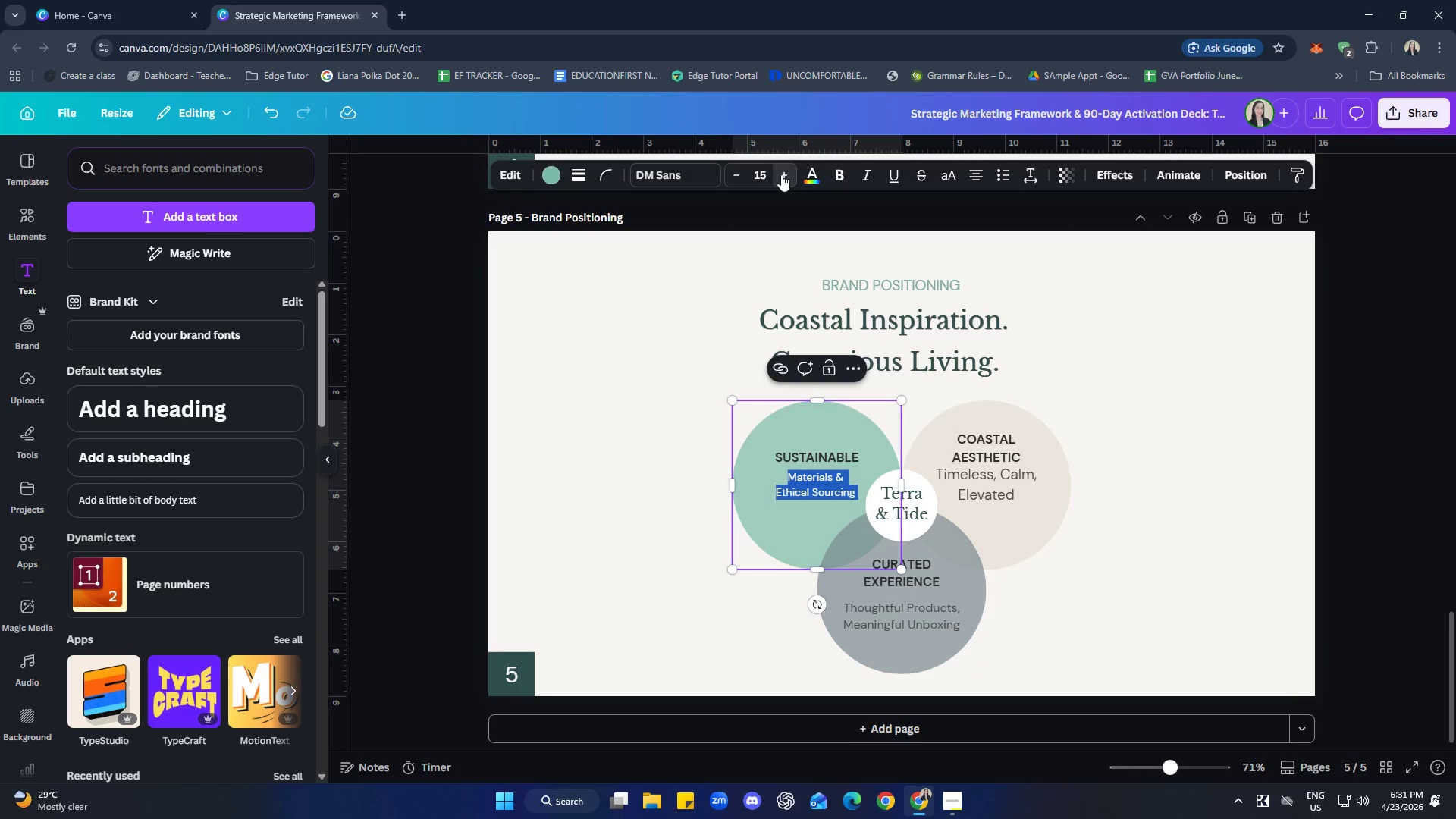 
double_click([781, 174])
 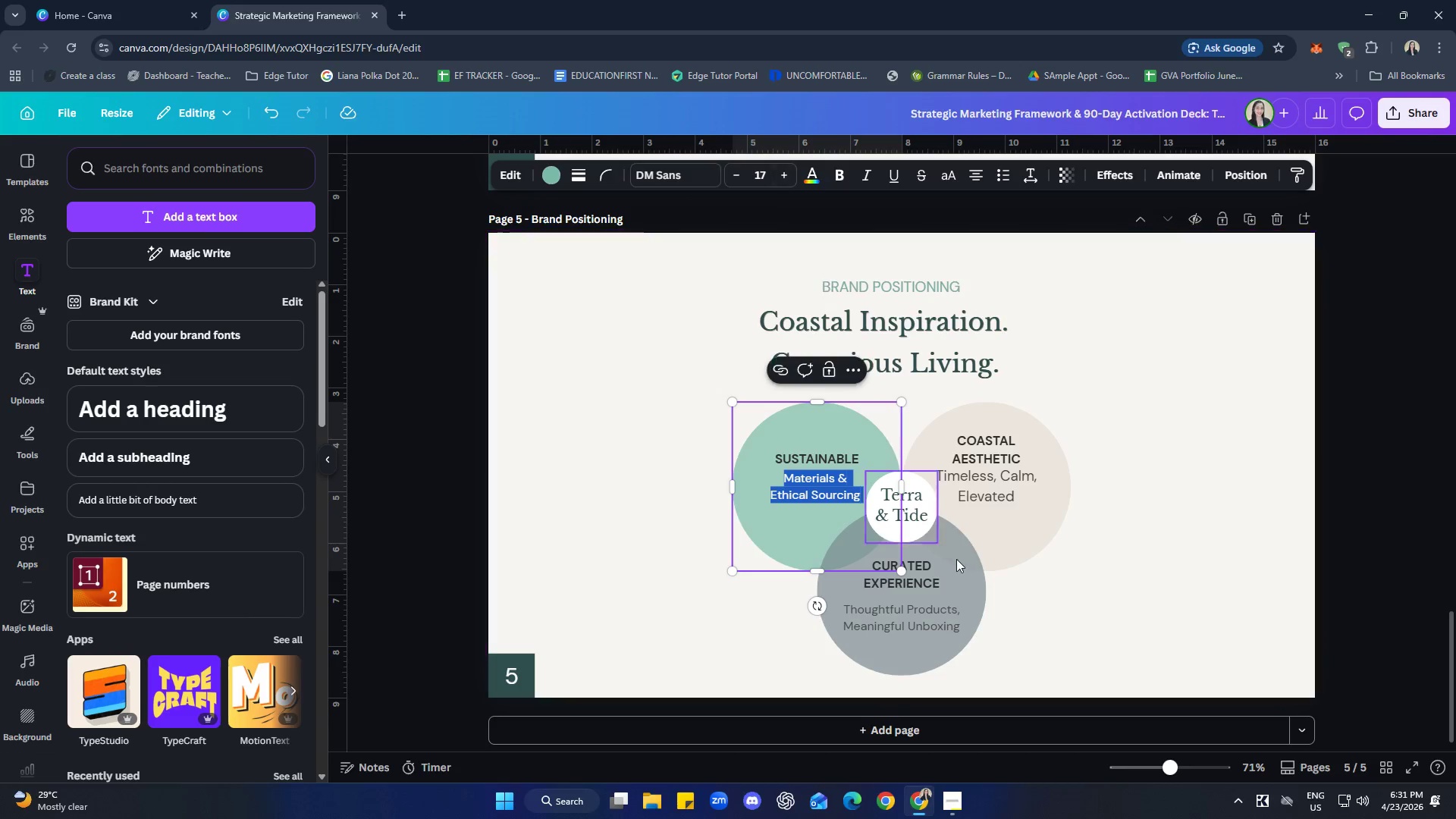 
left_click([1114, 592])
 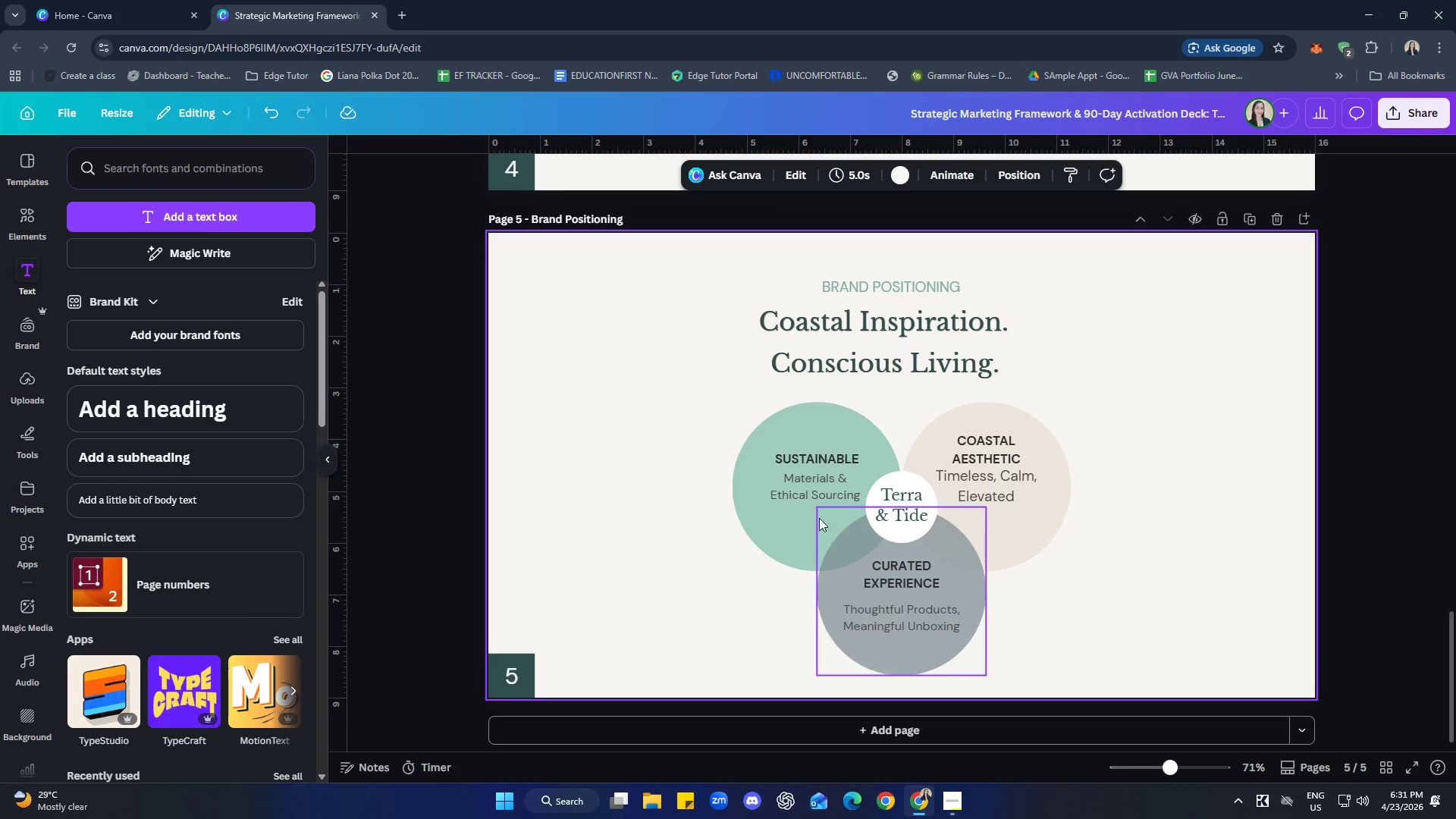 
left_click([801, 489])
 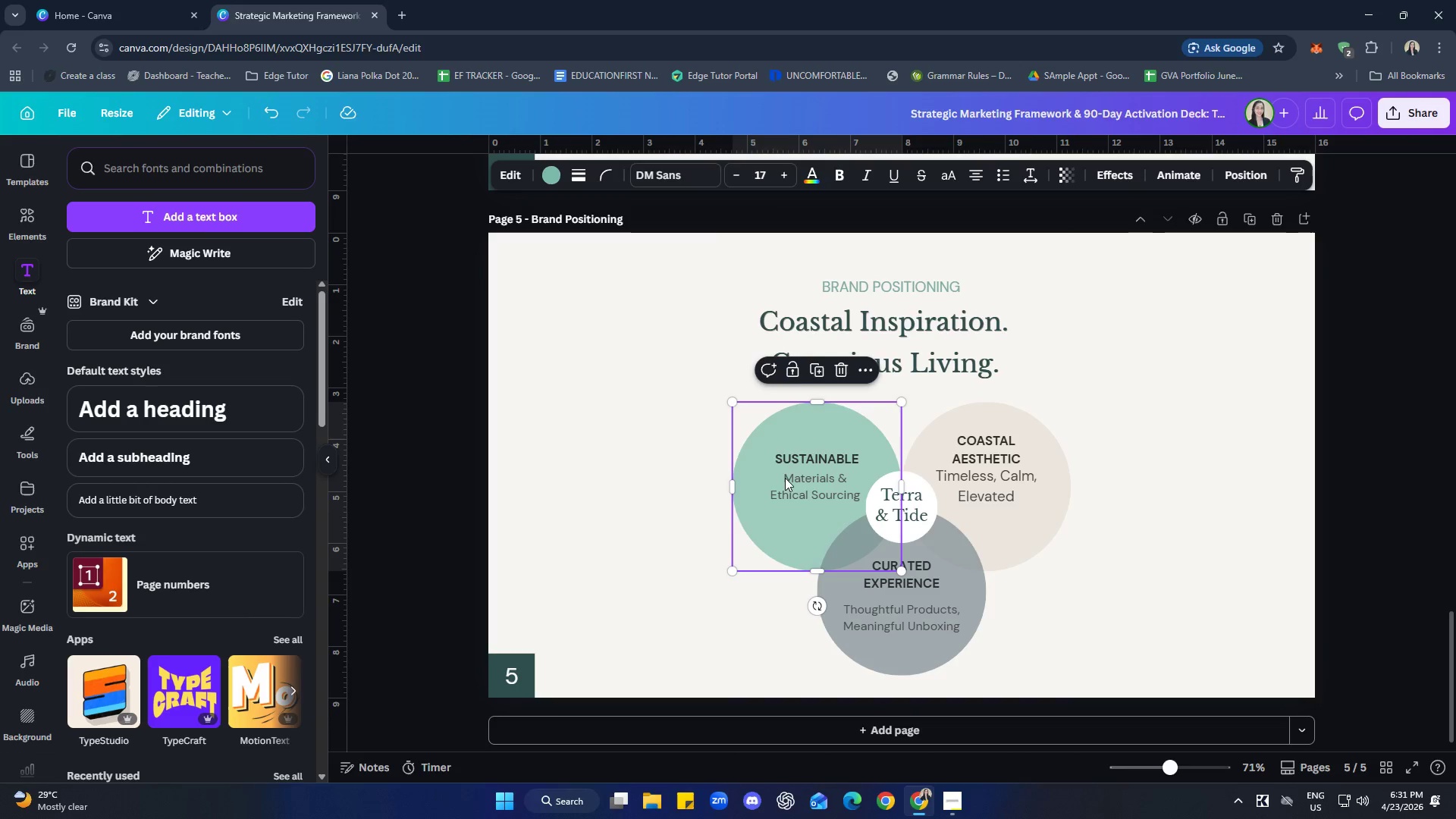 
left_click([783, 475])
 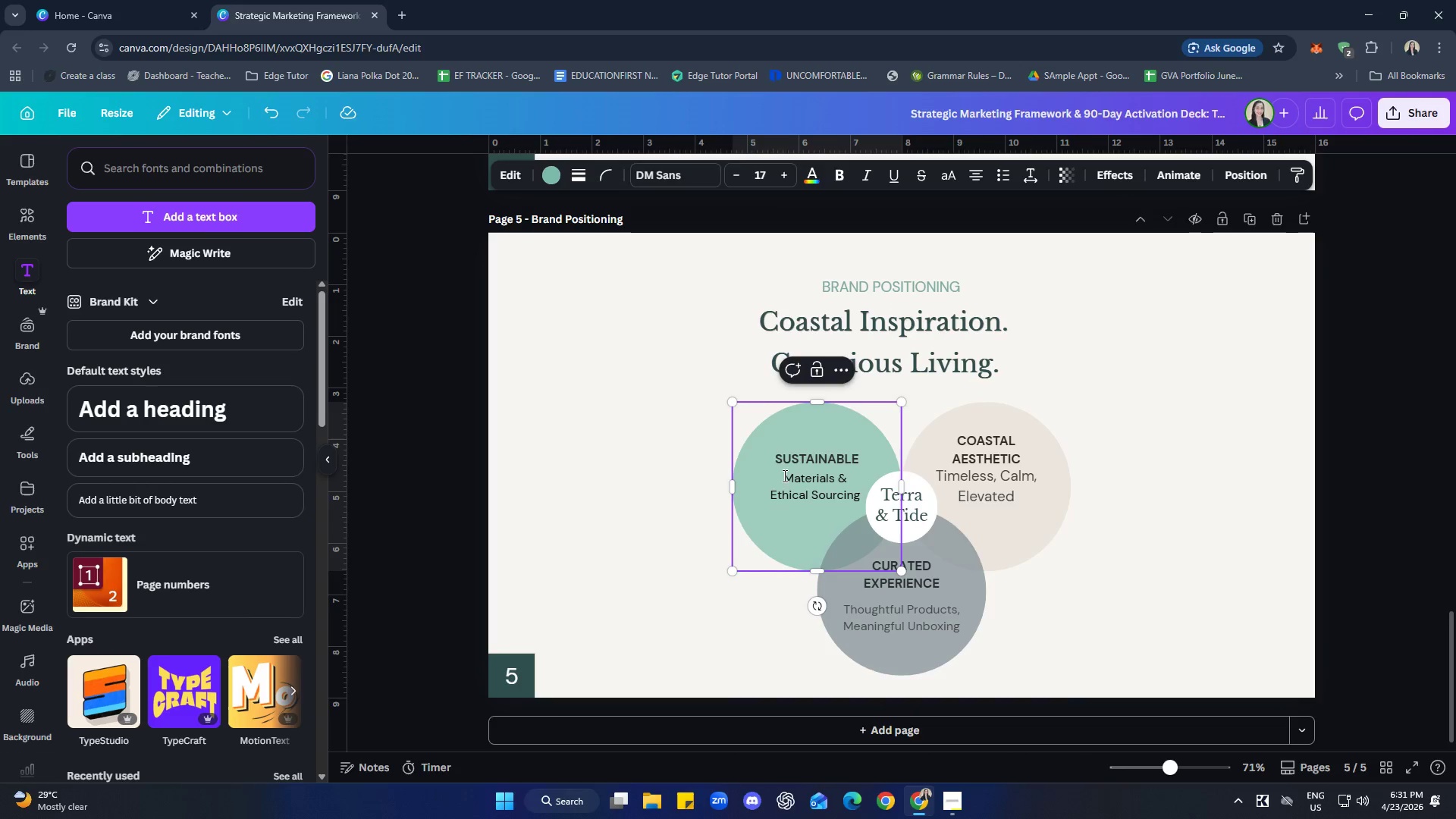 
key(Enter)
 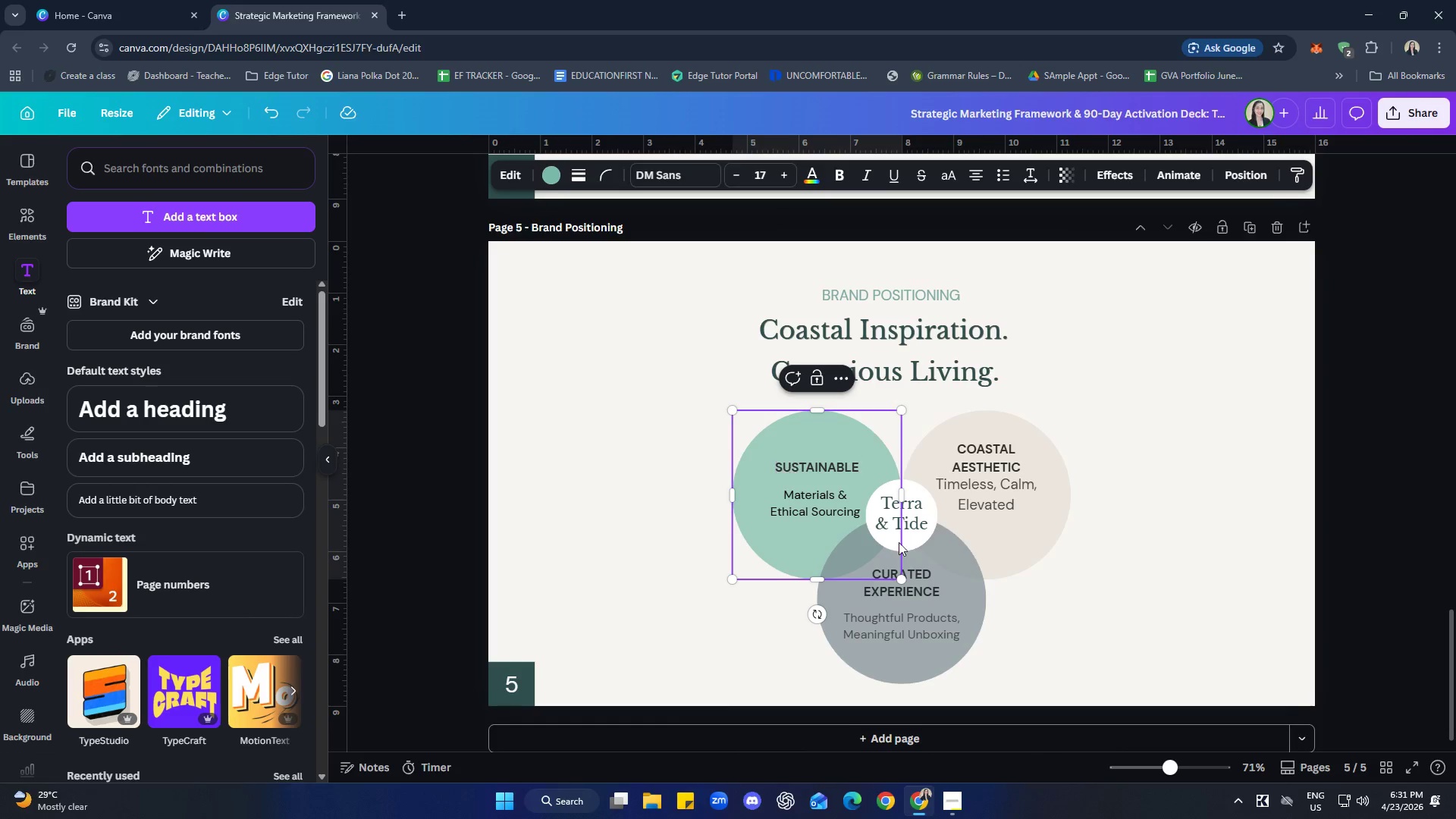 
left_click([1248, 588])
 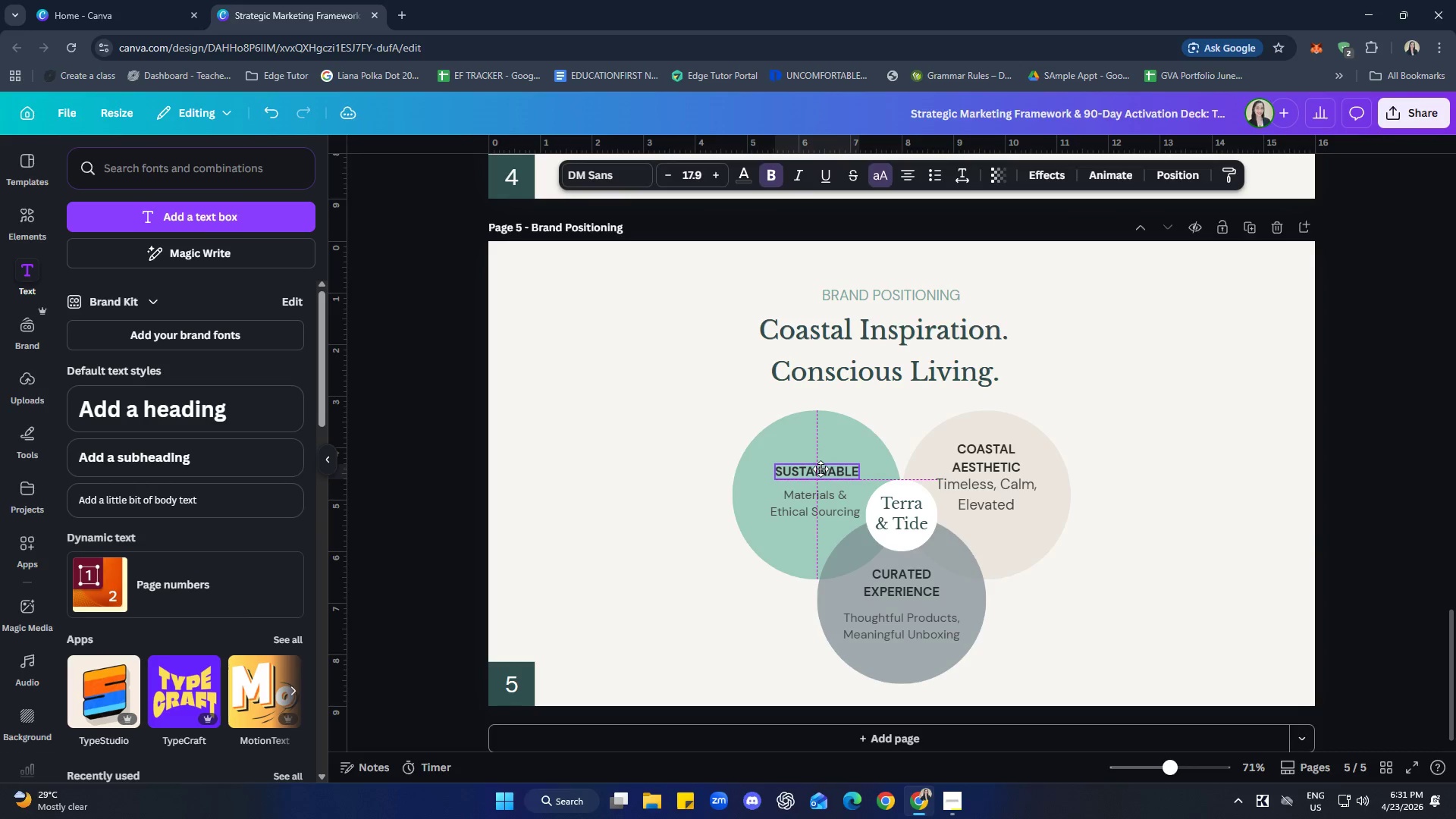 
left_click([1191, 576])
 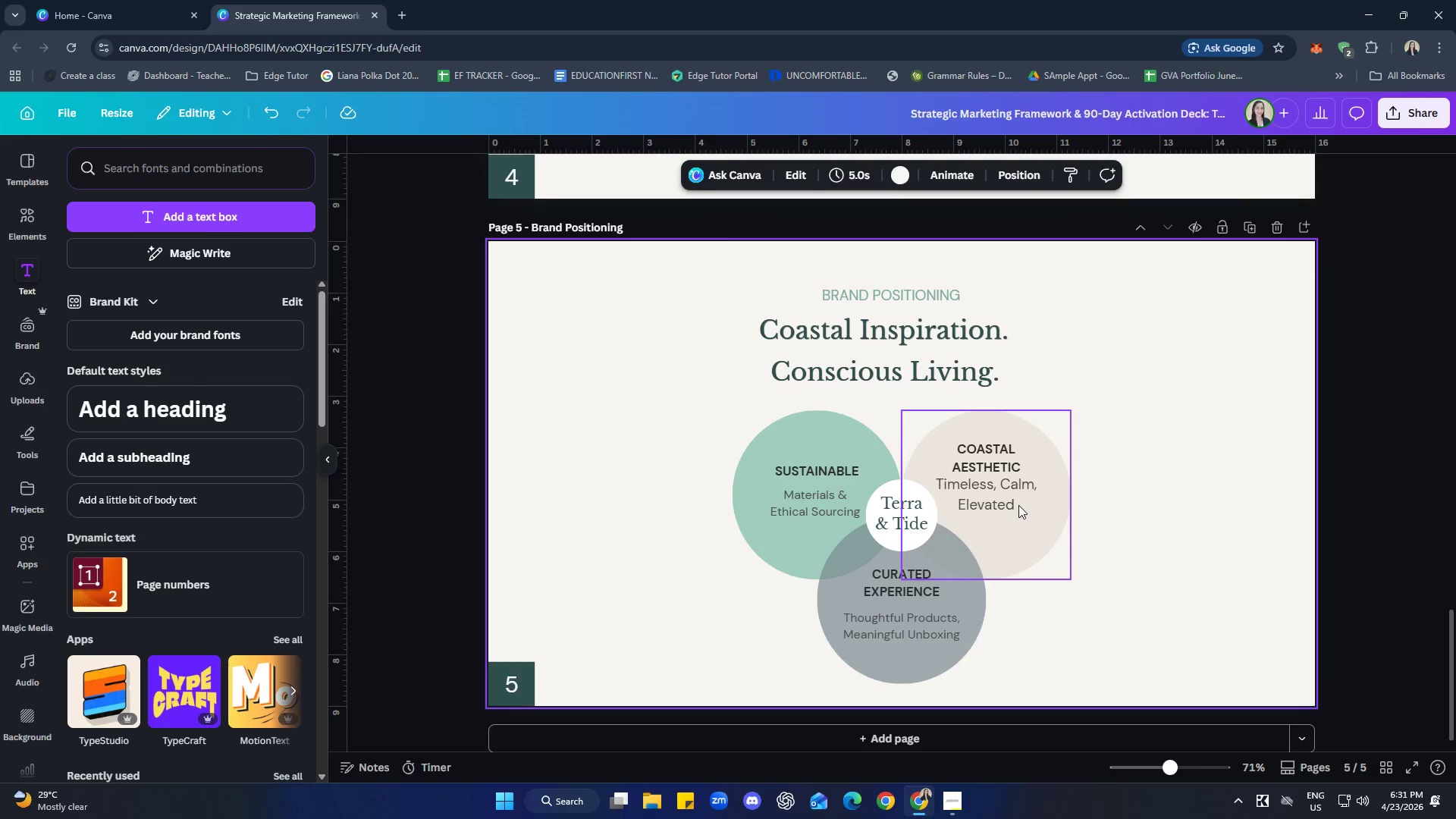 
double_click([1018, 504])
 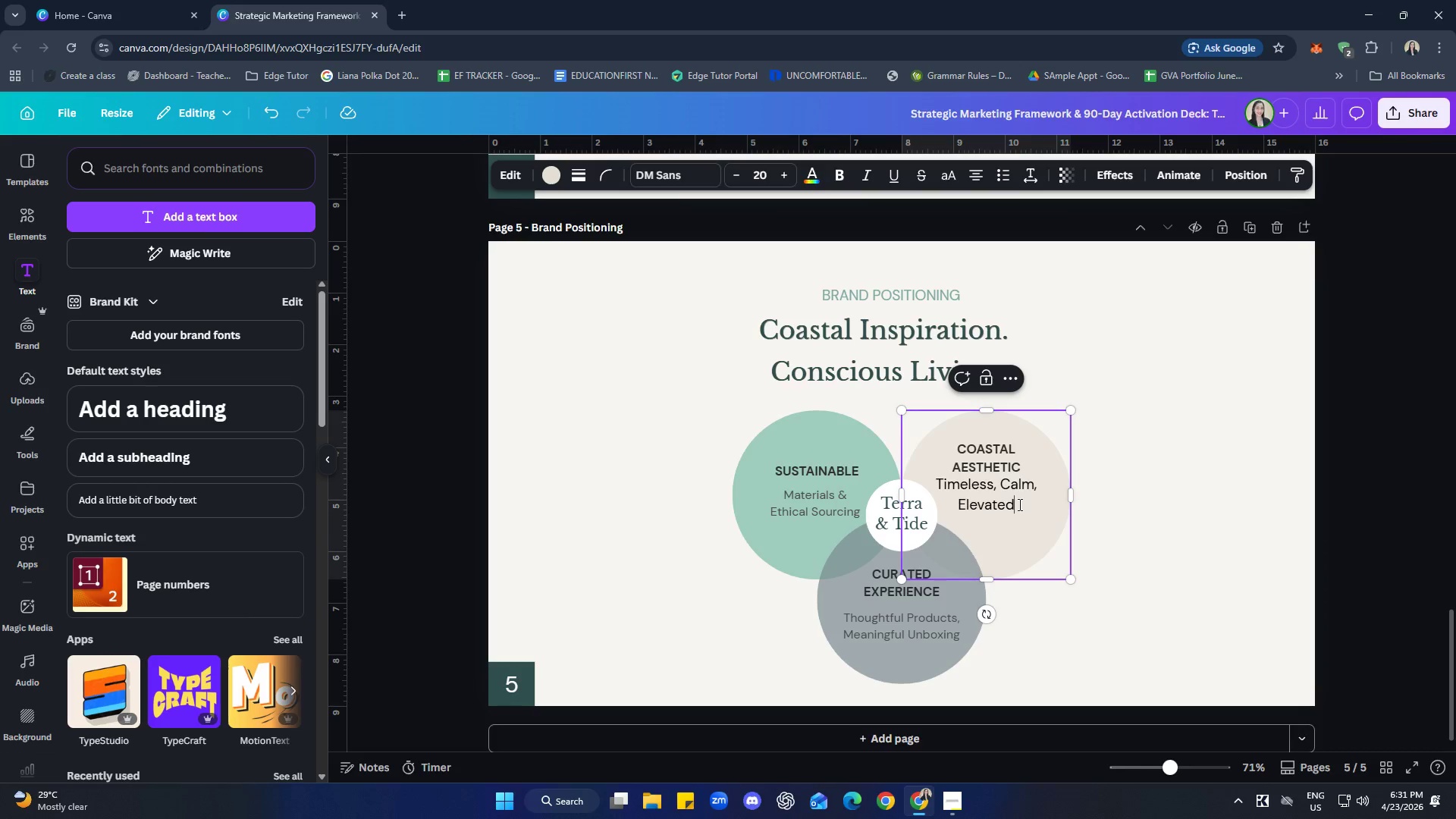 
left_click_drag(start_coordinate=[1018, 504], to_coordinate=[958, 486])
 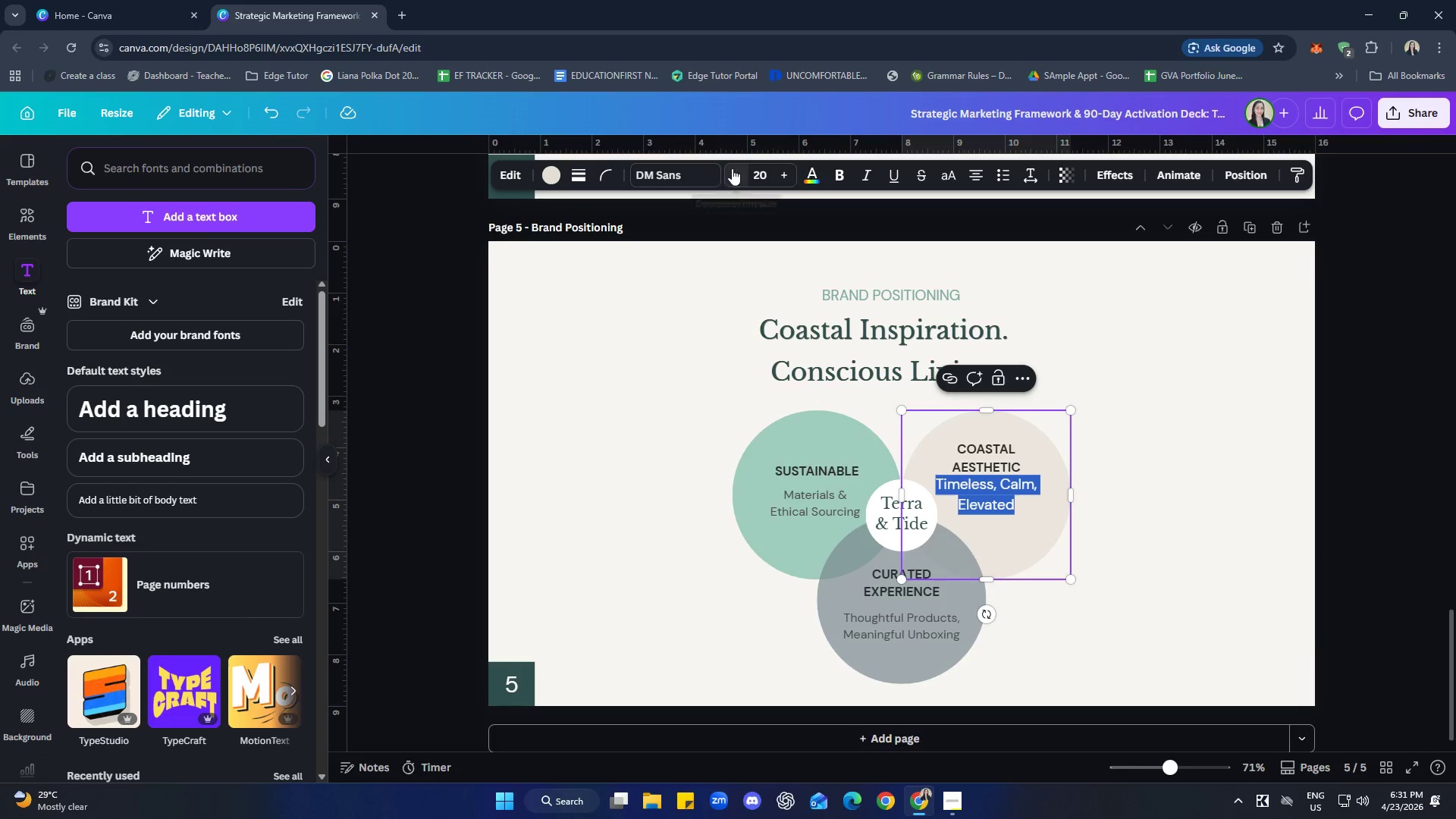 
double_click([732, 168])
 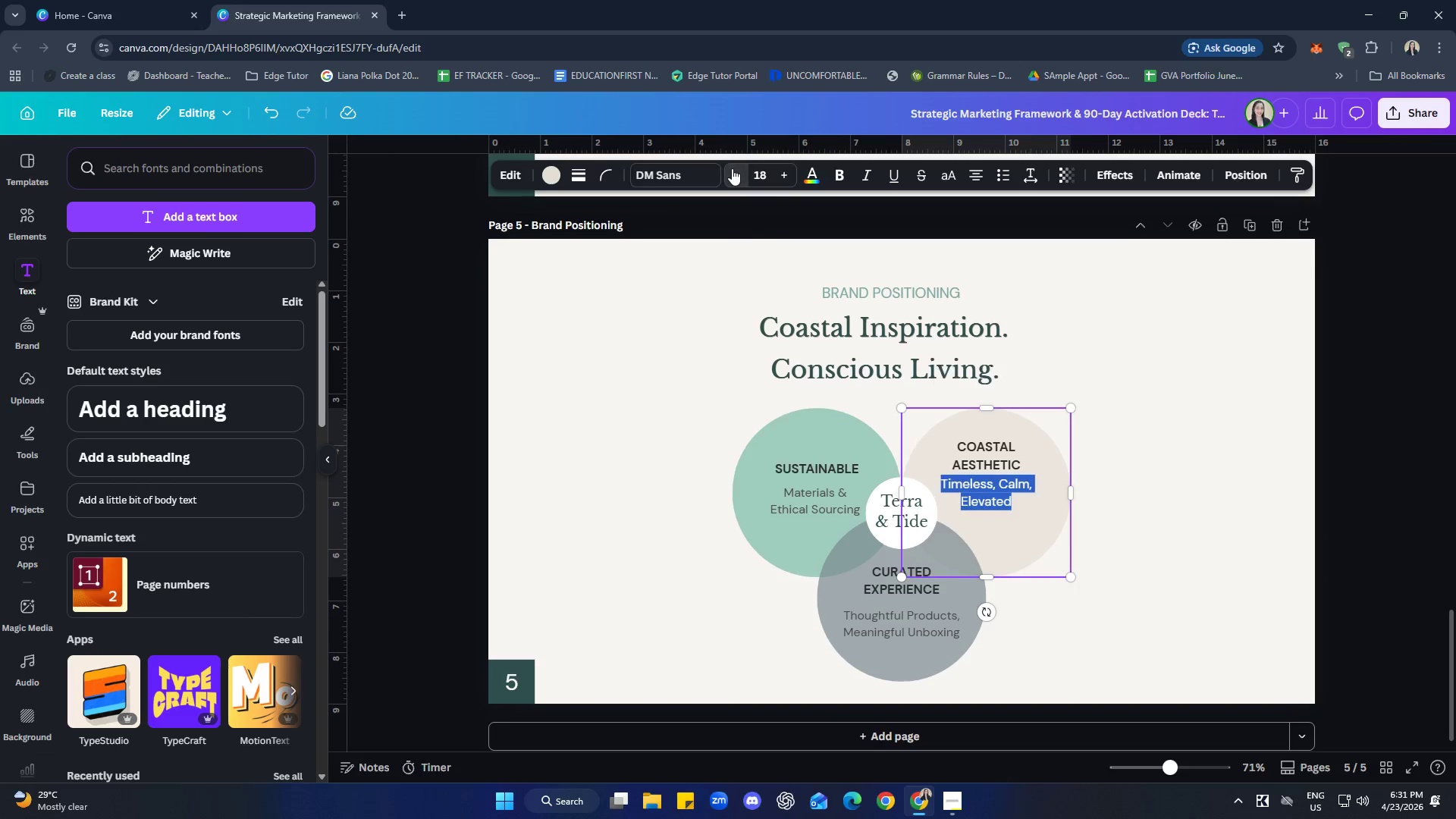 
triple_click([732, 168])
 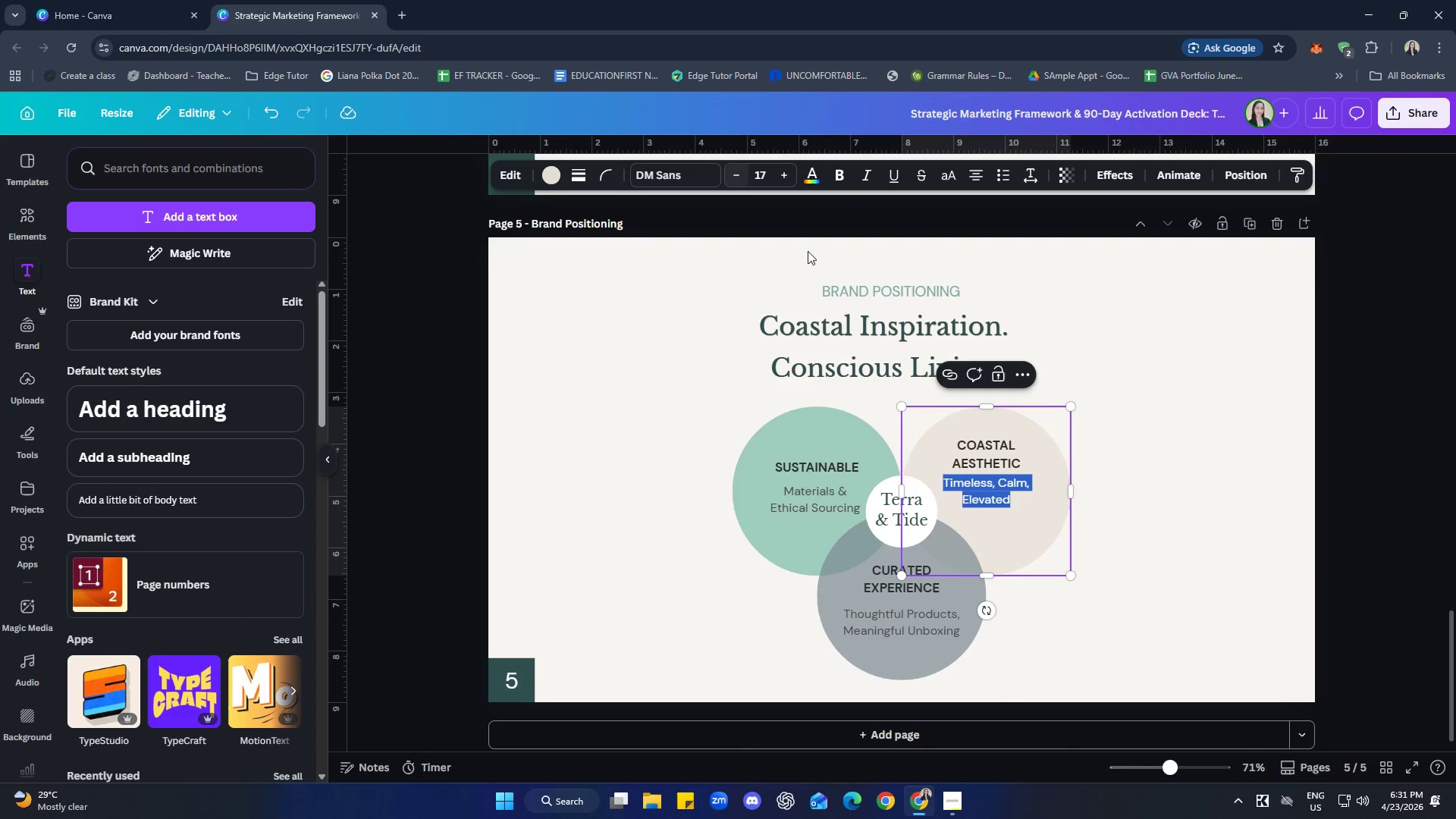 
left_click([1193, 576])
 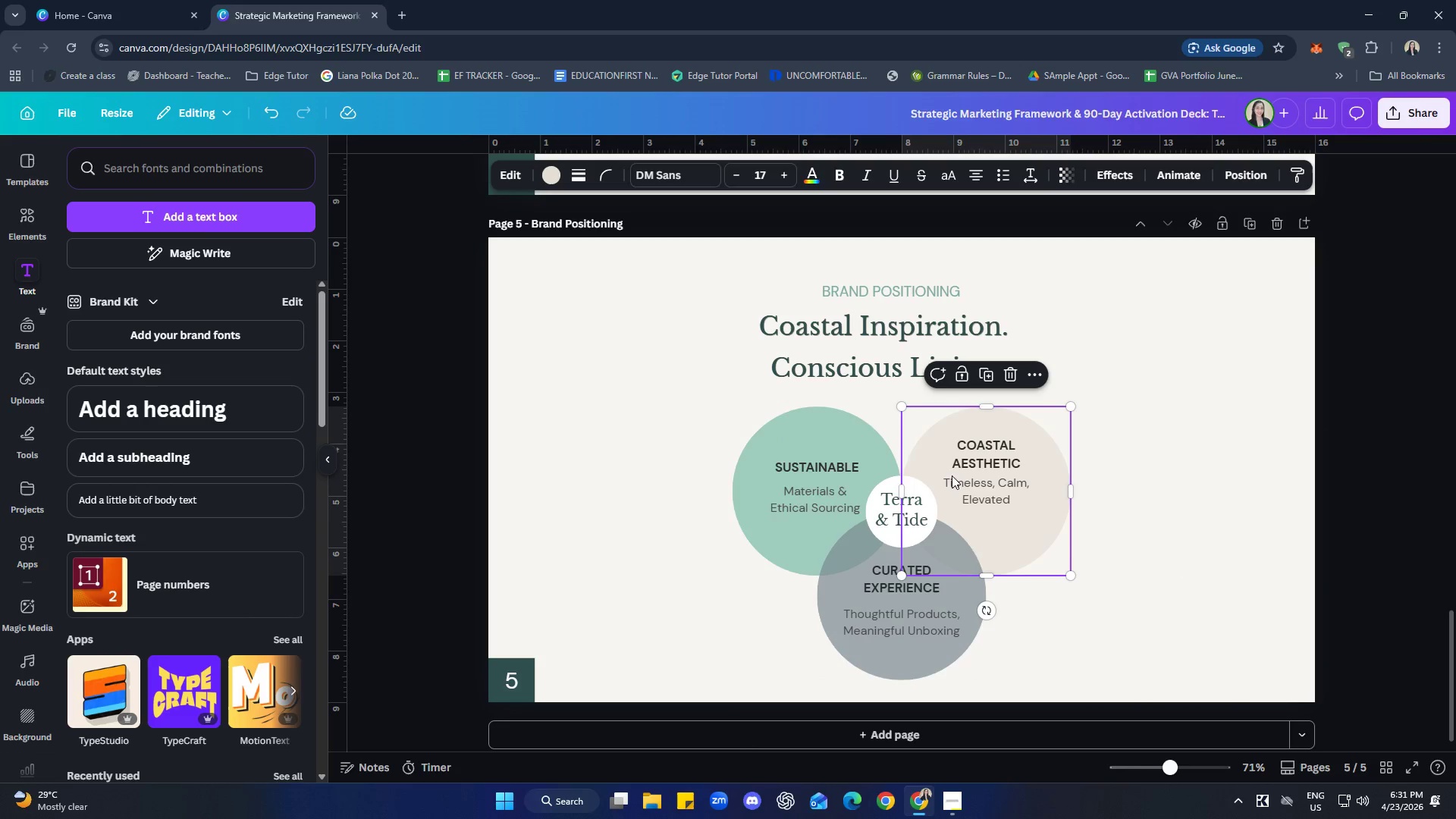 
double_click([946, 480])
 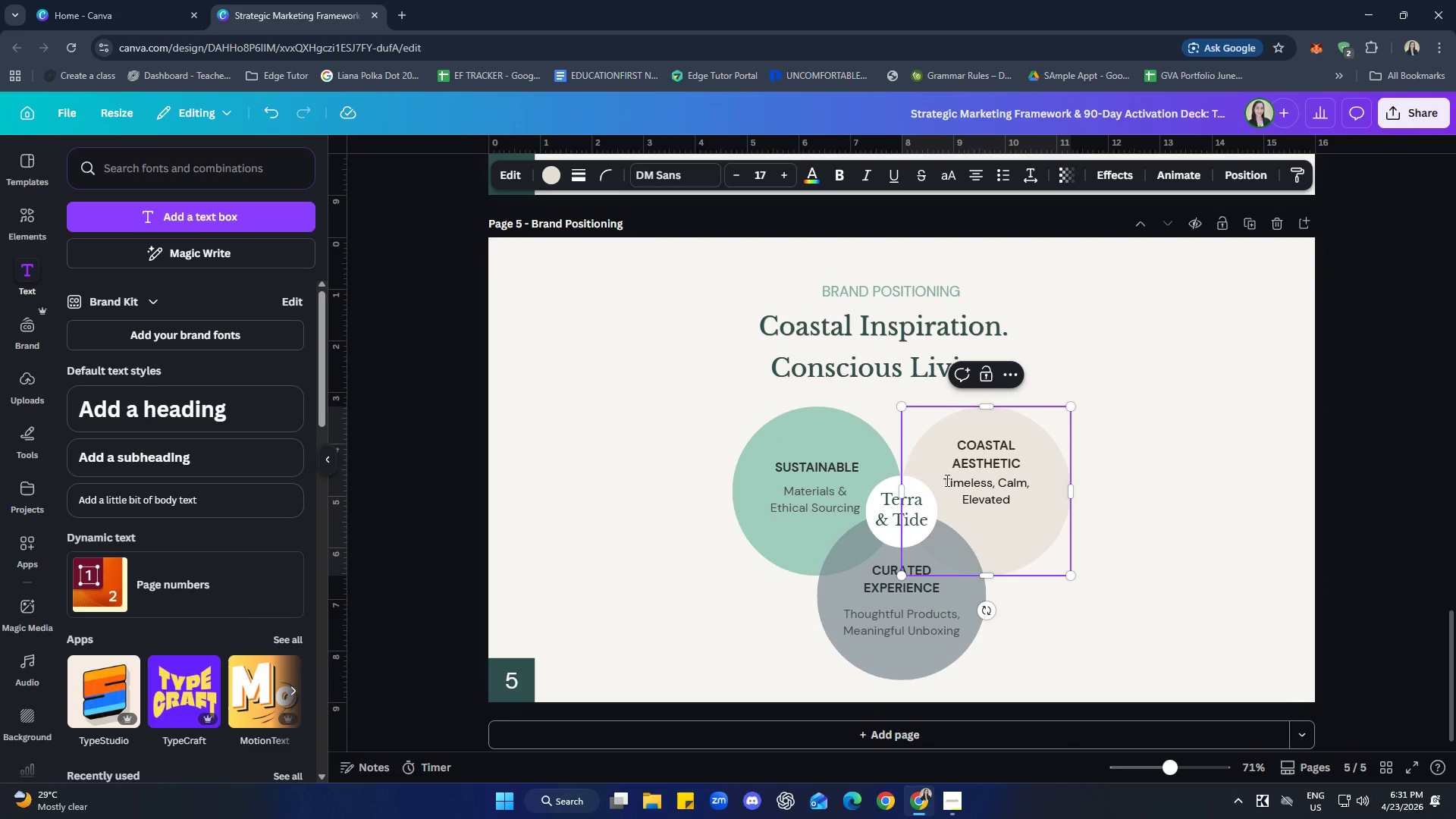 
key(Enter)
 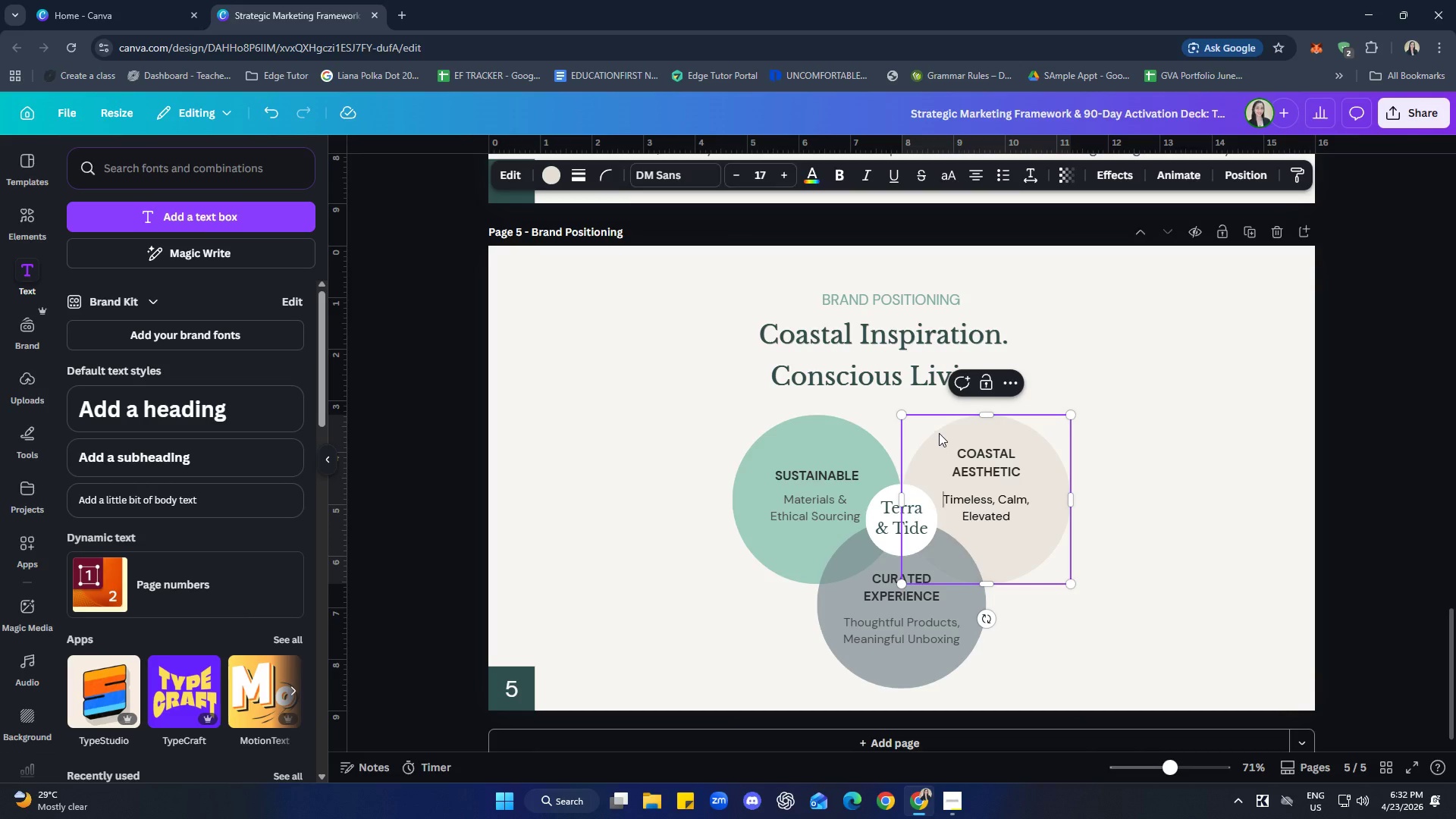 
left_click([1169, 594])
 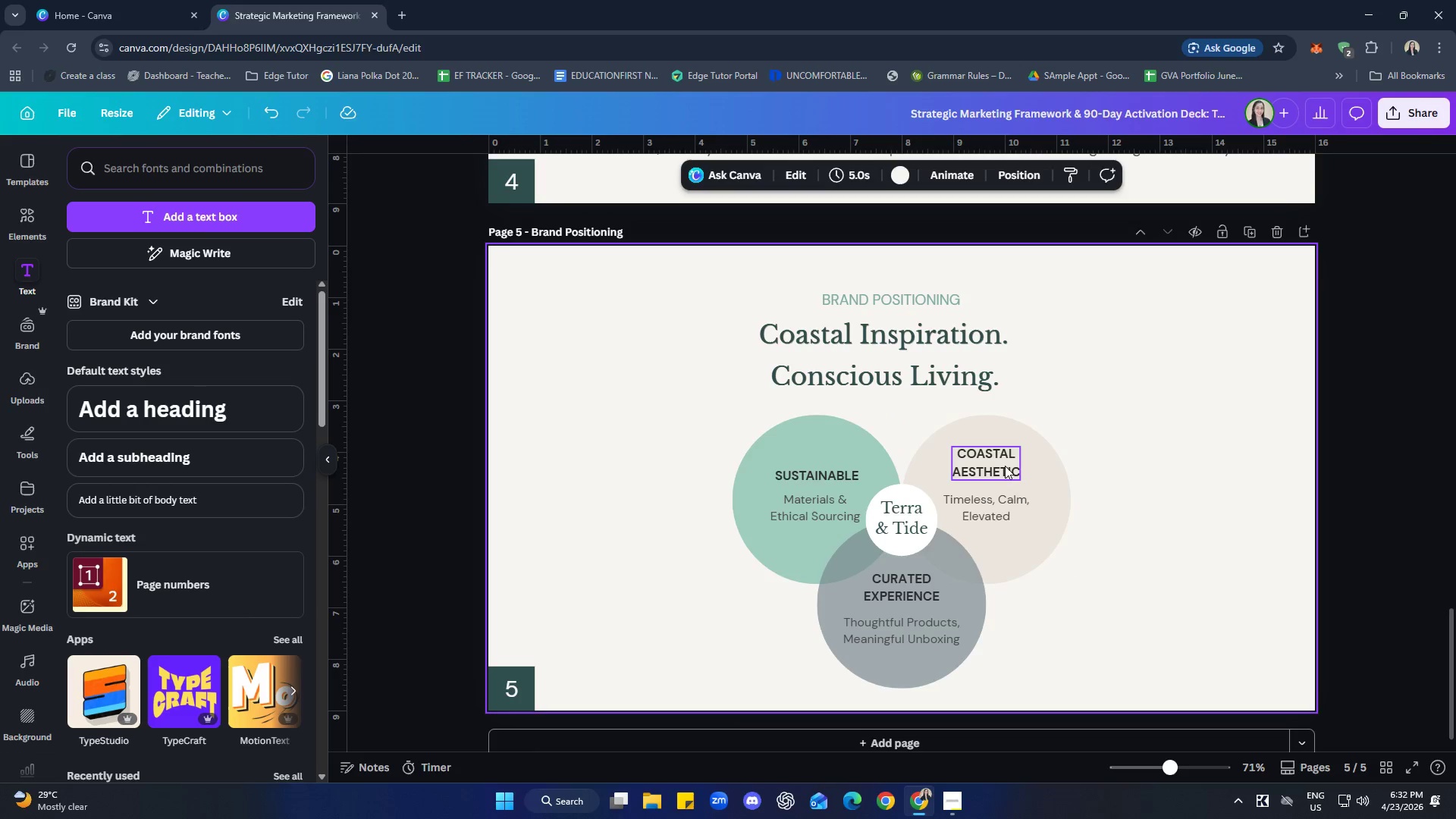 
left_click_drag(start_coordinate=[997, 460], to_coordinate=[996, 465])
 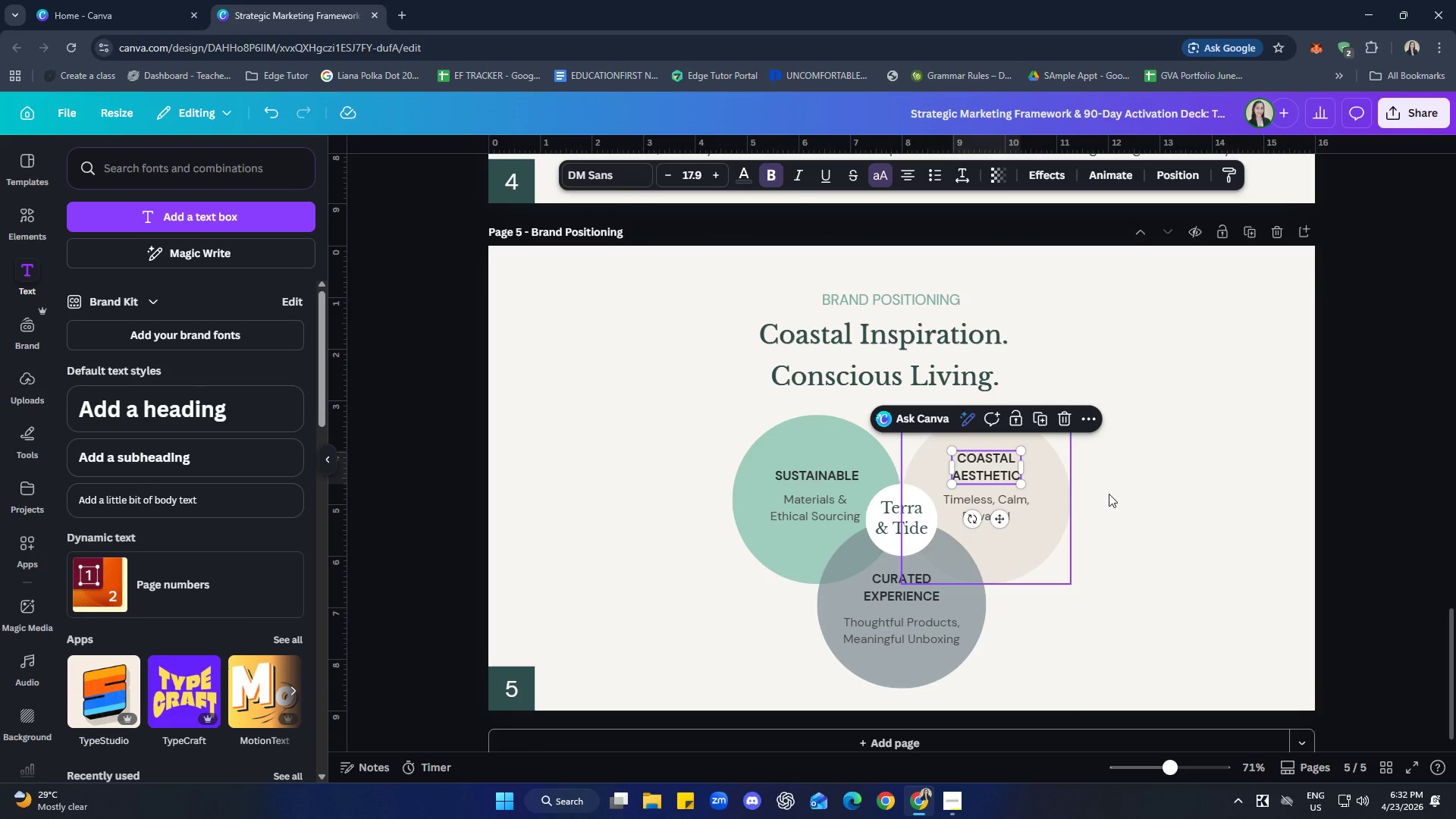 
left_click([1175, 497])
 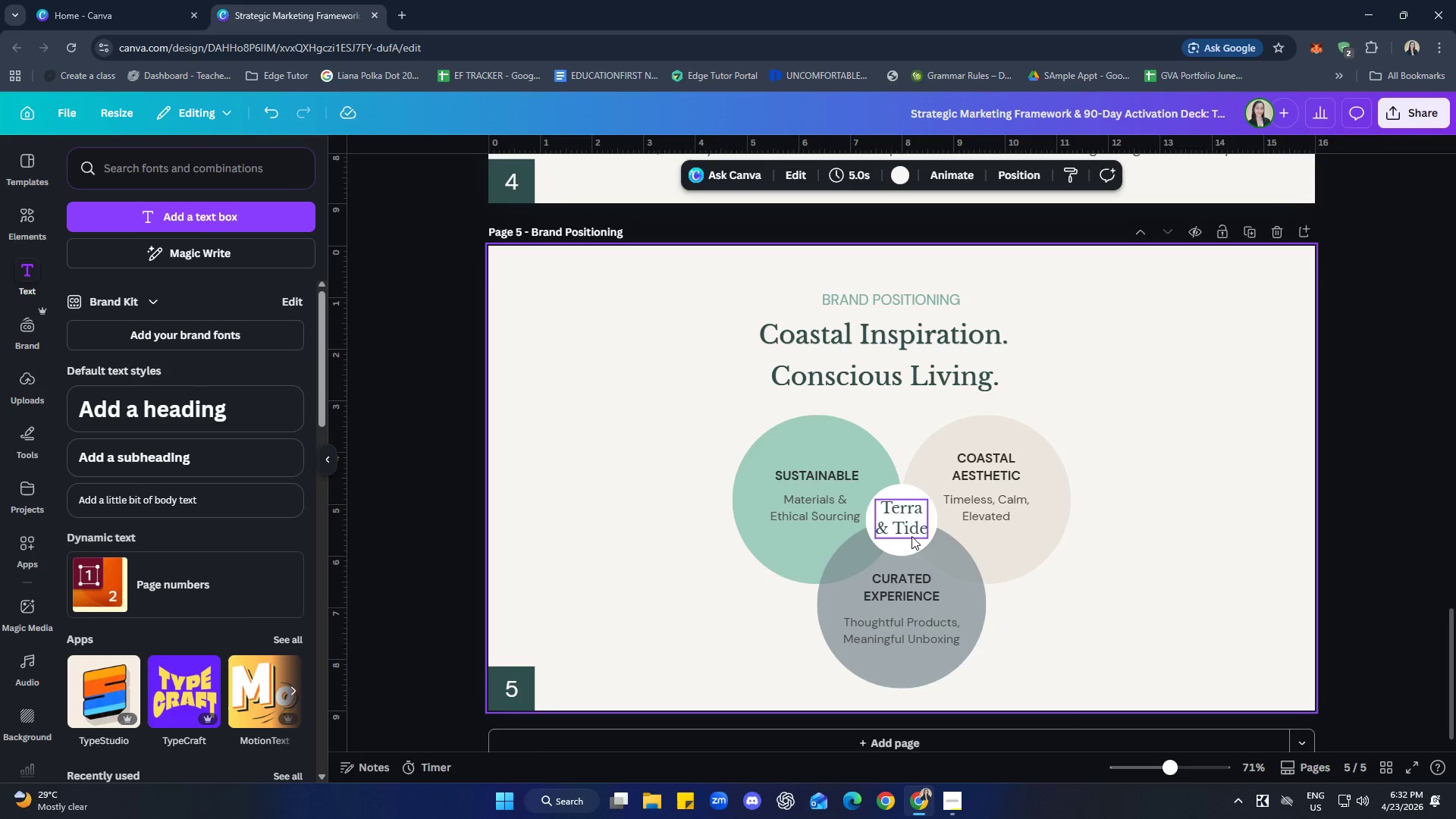 
wait(6.2)
 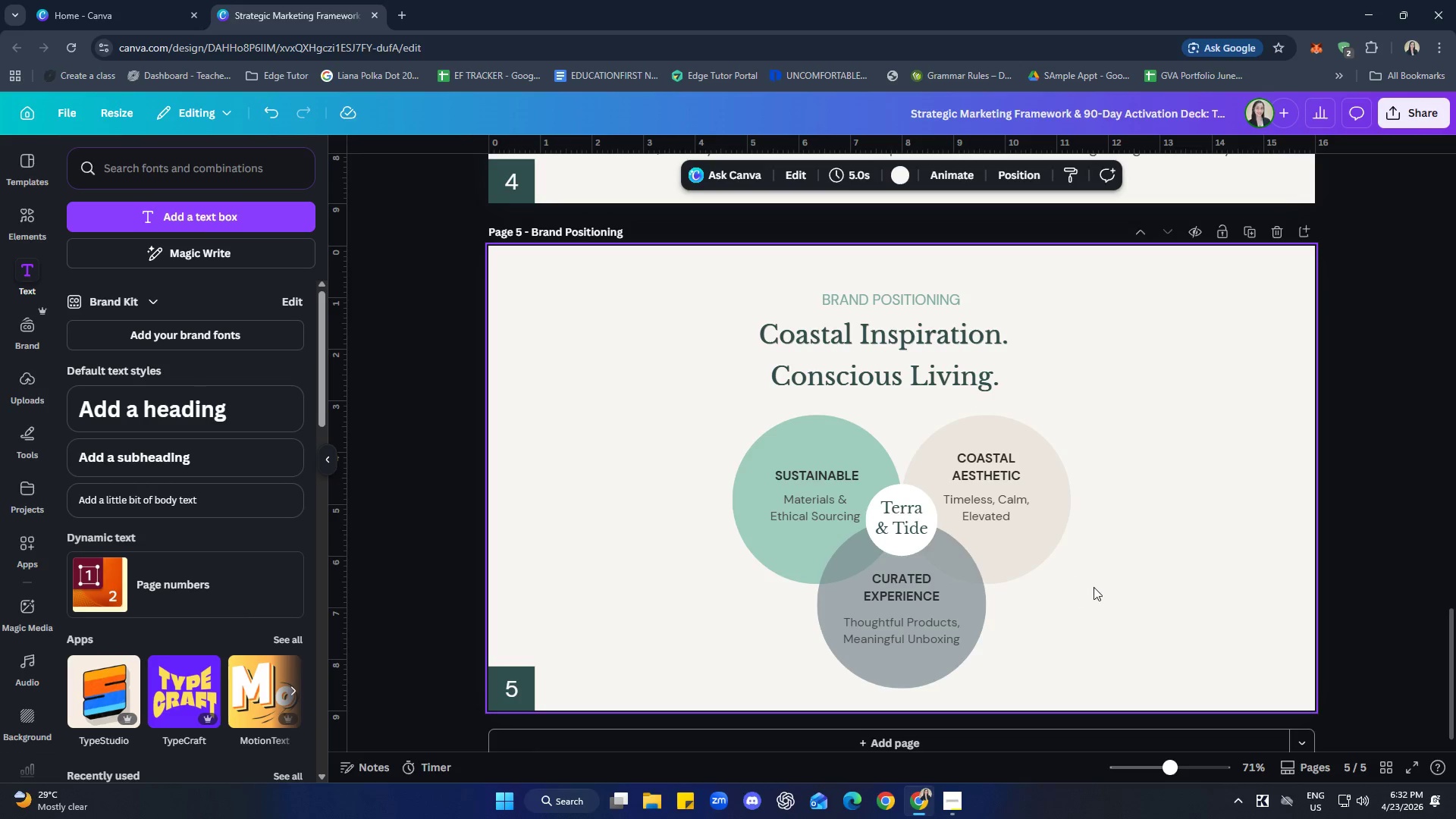 
hold_key(key=ShiftLeft, duration=0.73)
 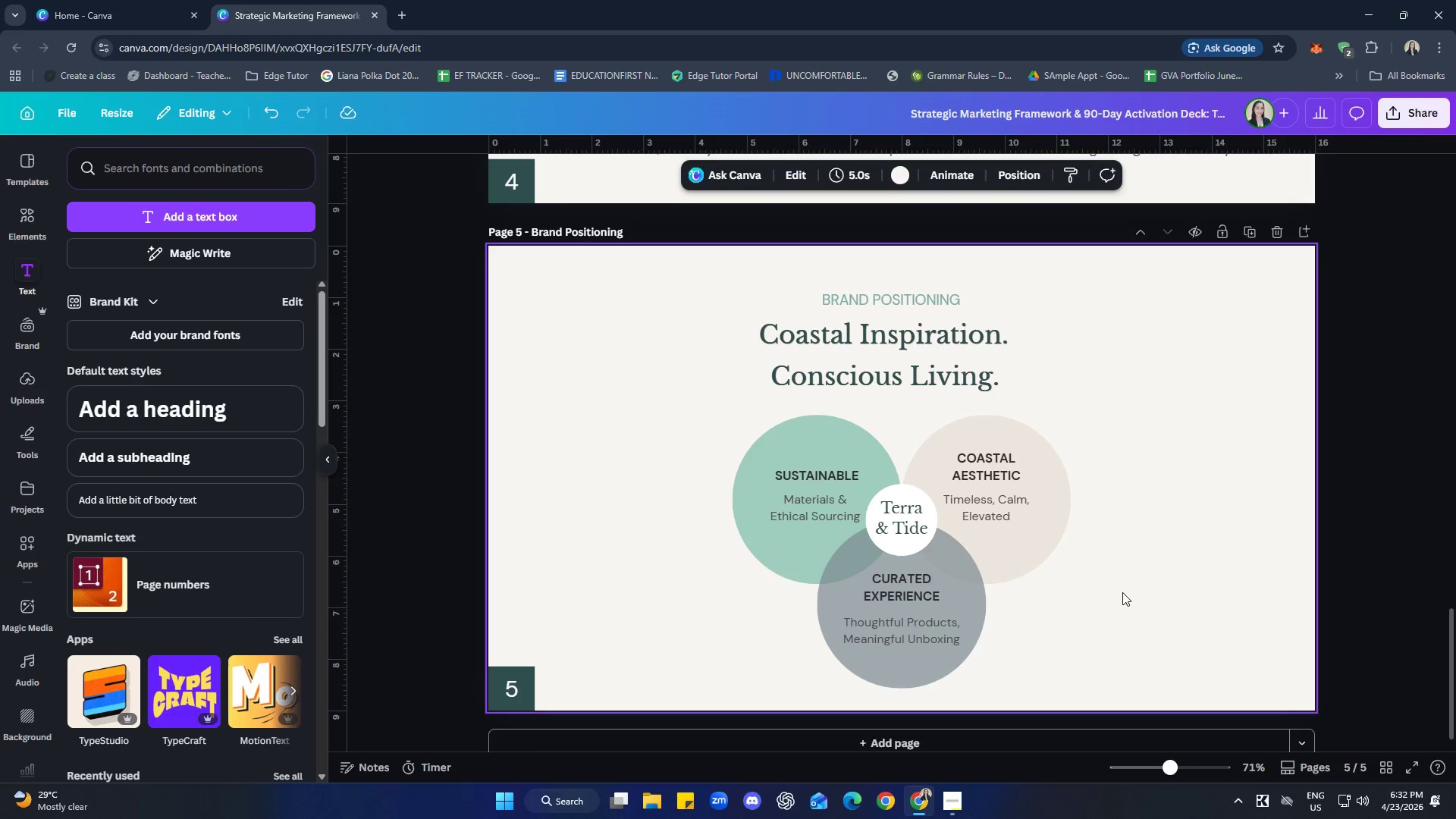 
left_click([910, 523])
 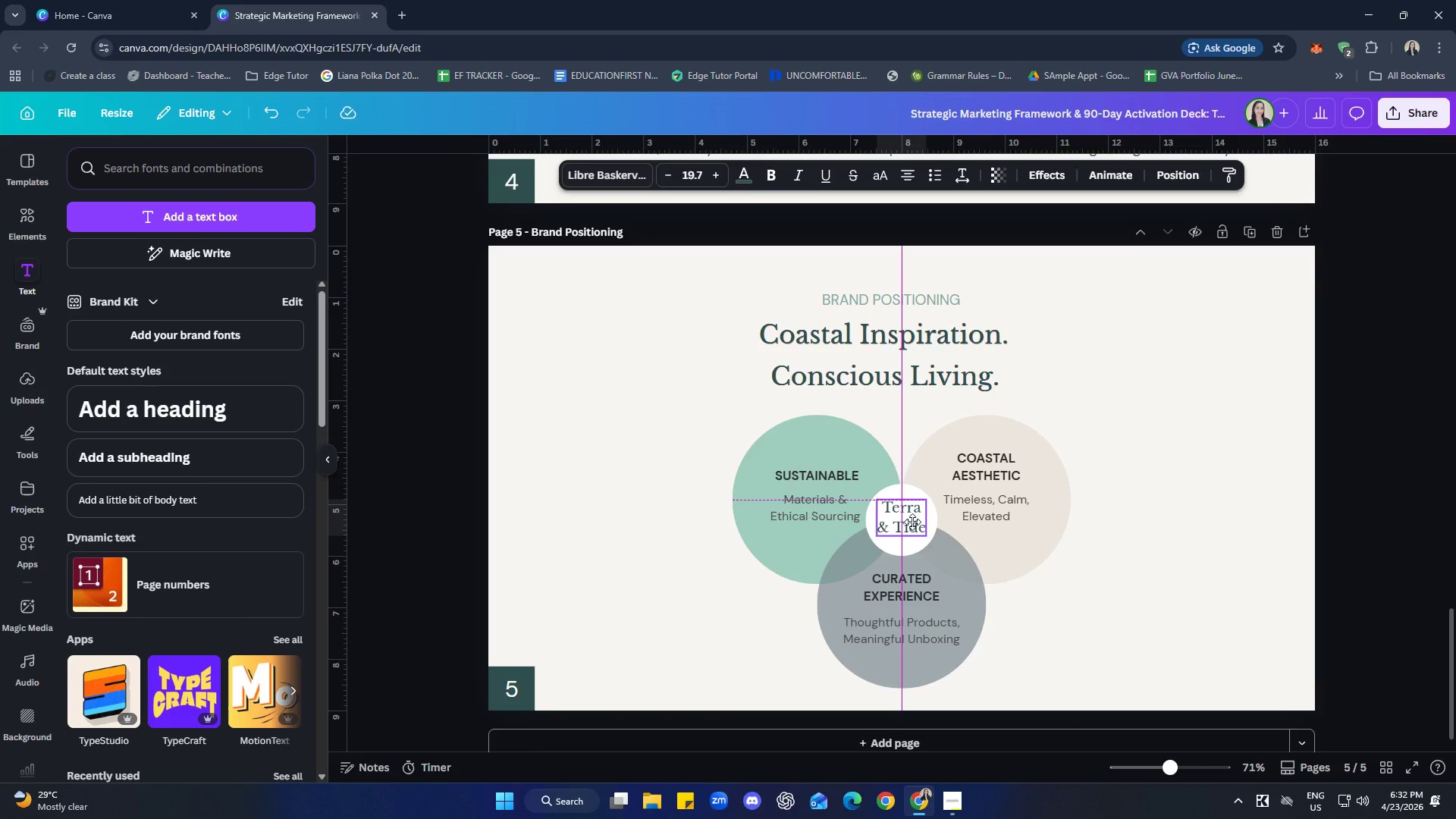 
left_click([1222, 630])
 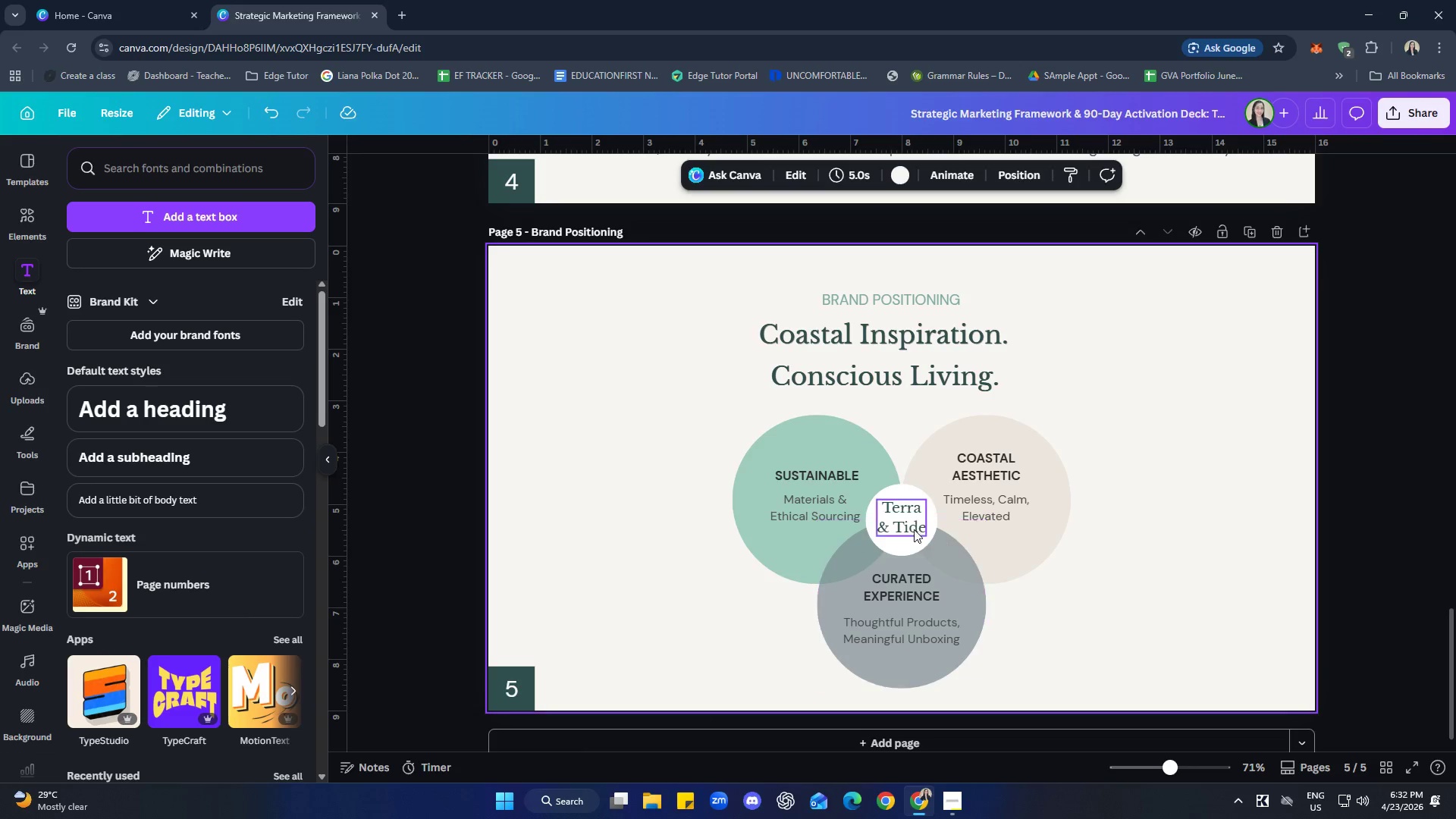 
left_click_drag(start_coordinate=[910, 520], to_coordinate=[914, 521])
 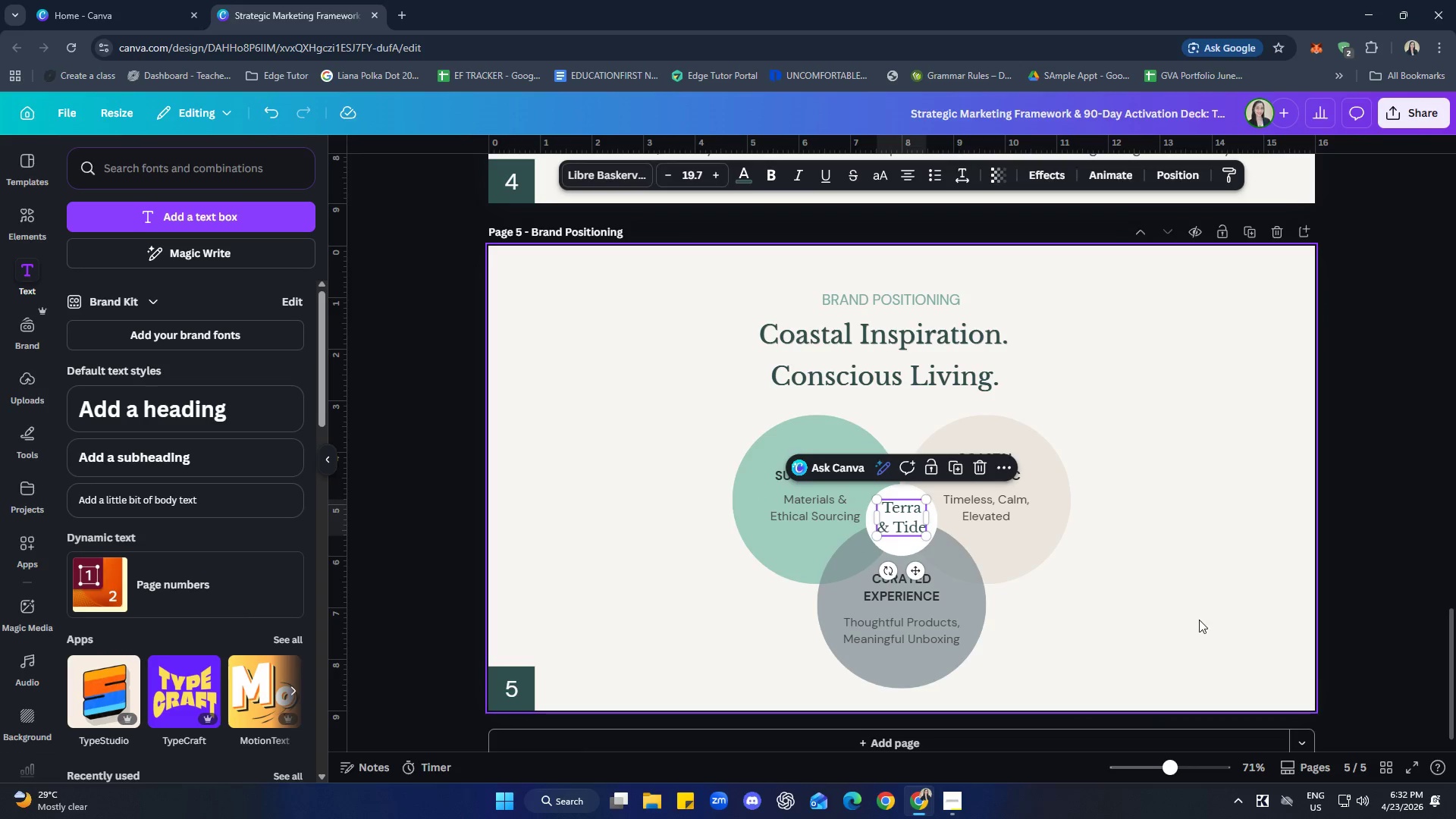 
left_click([1199, 620])
 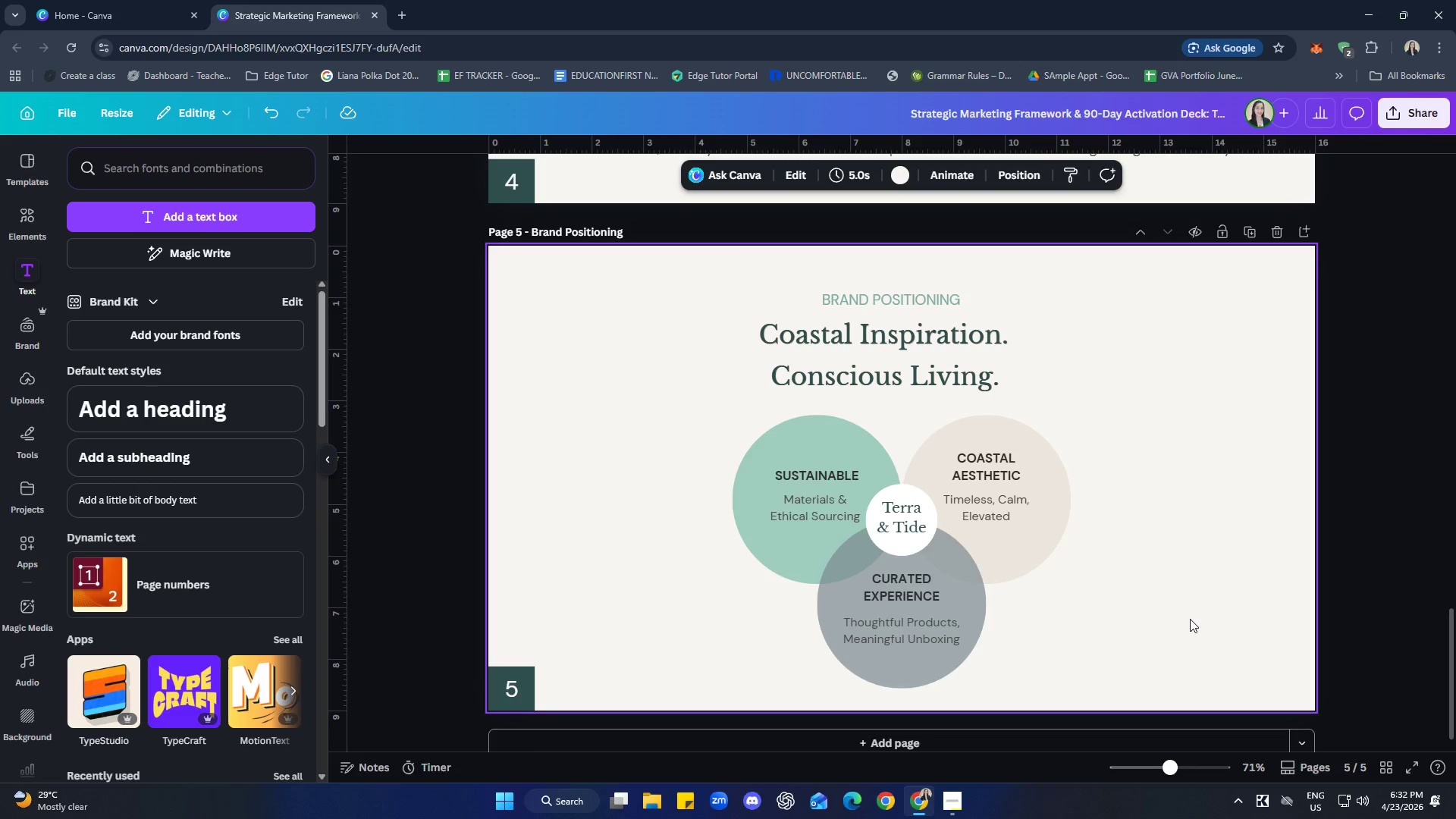 
scroll: coordinate [1242, 569], scroll_direction: down, amount: 1.0
 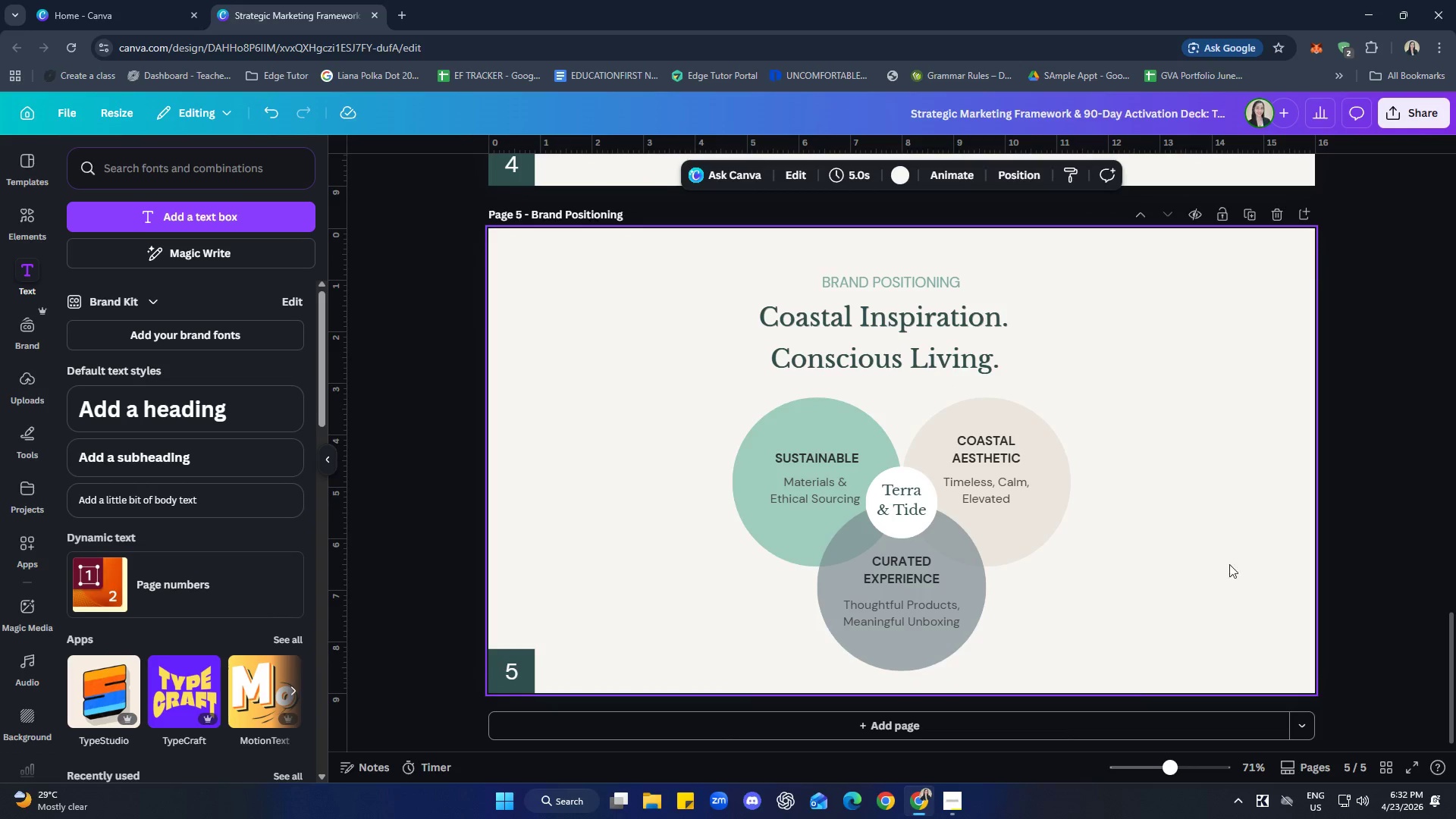 
left_click([927, 614])
 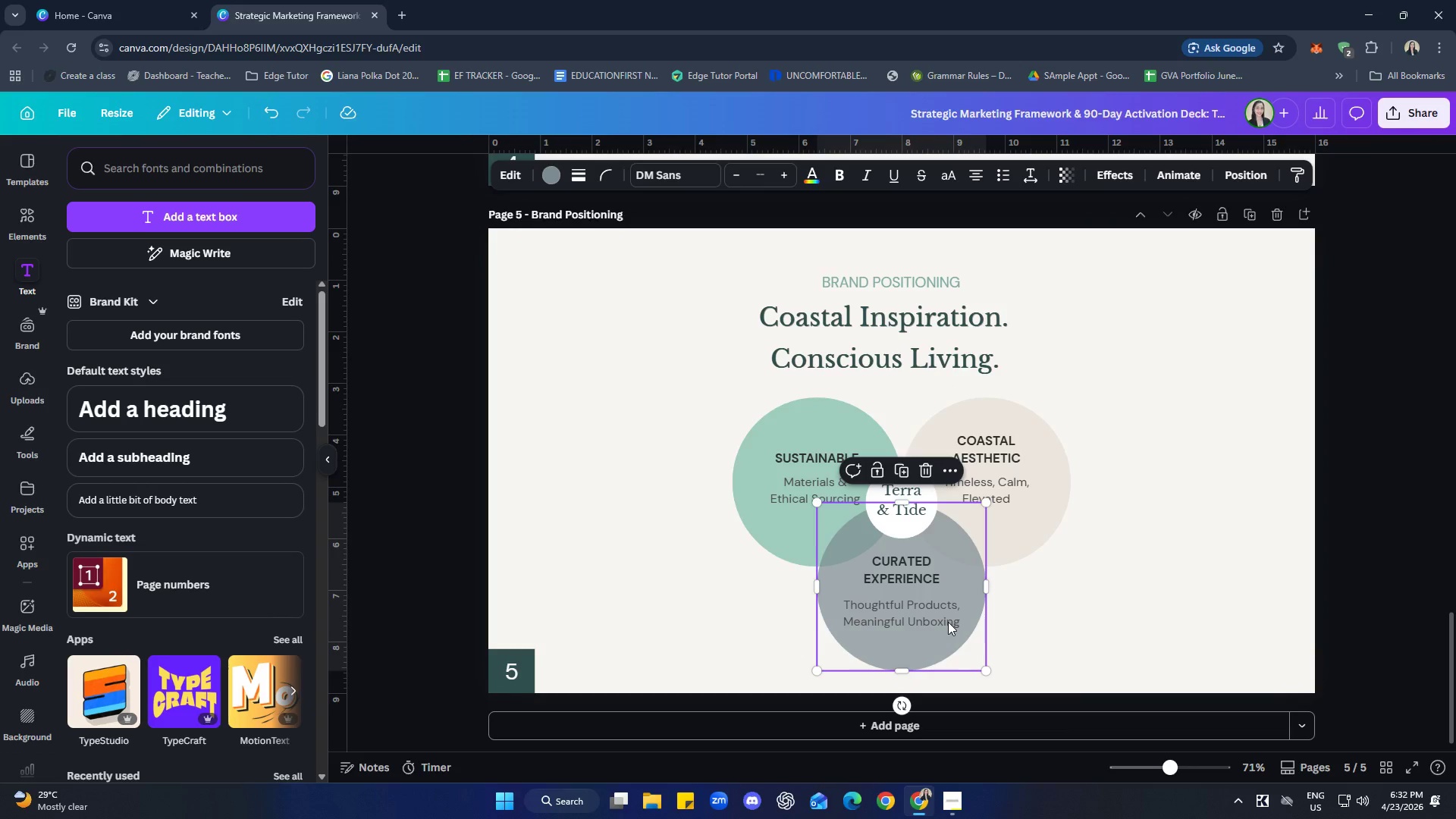 
left_click([1244, 585])
 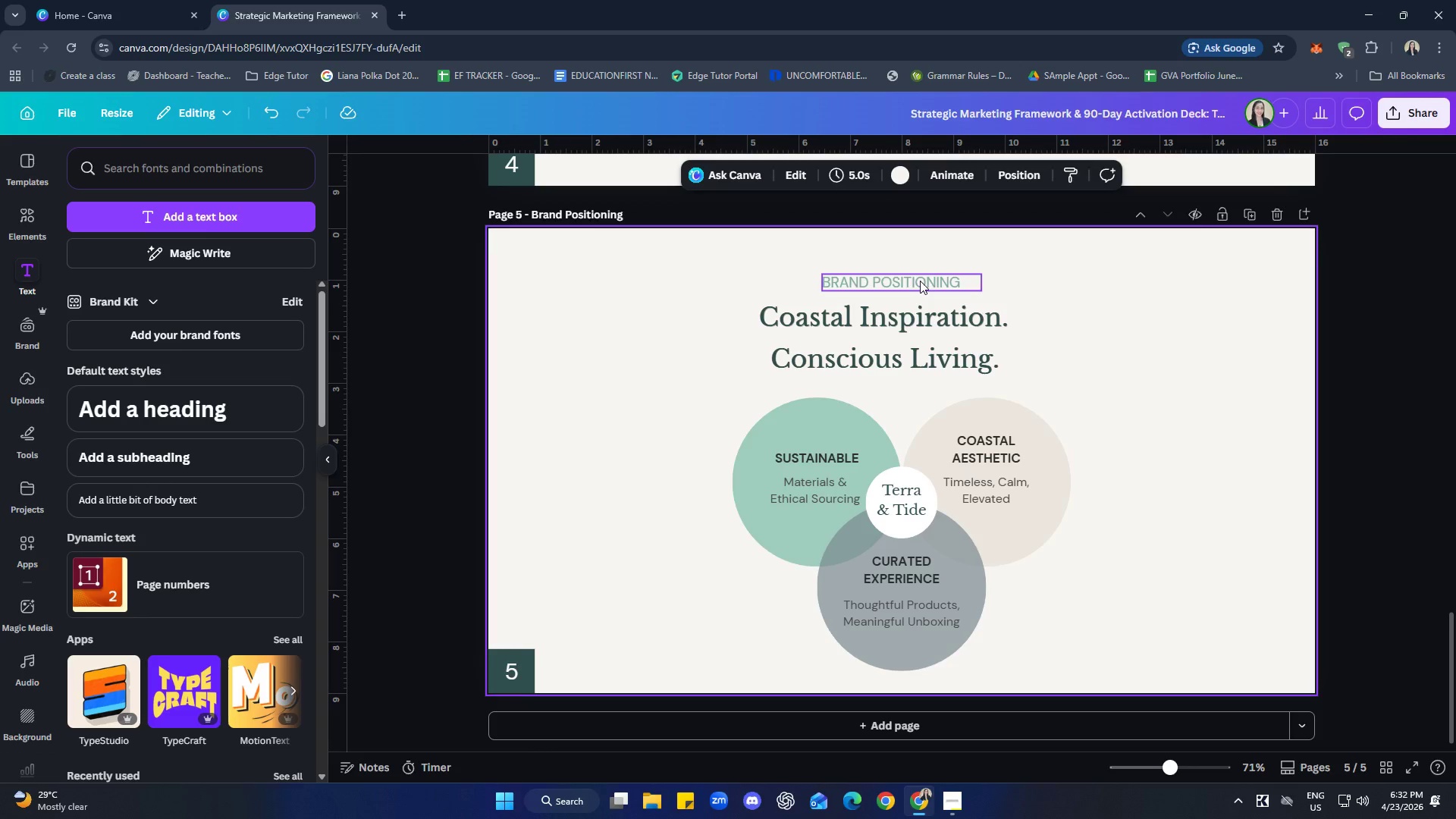 
wait(5.05)
 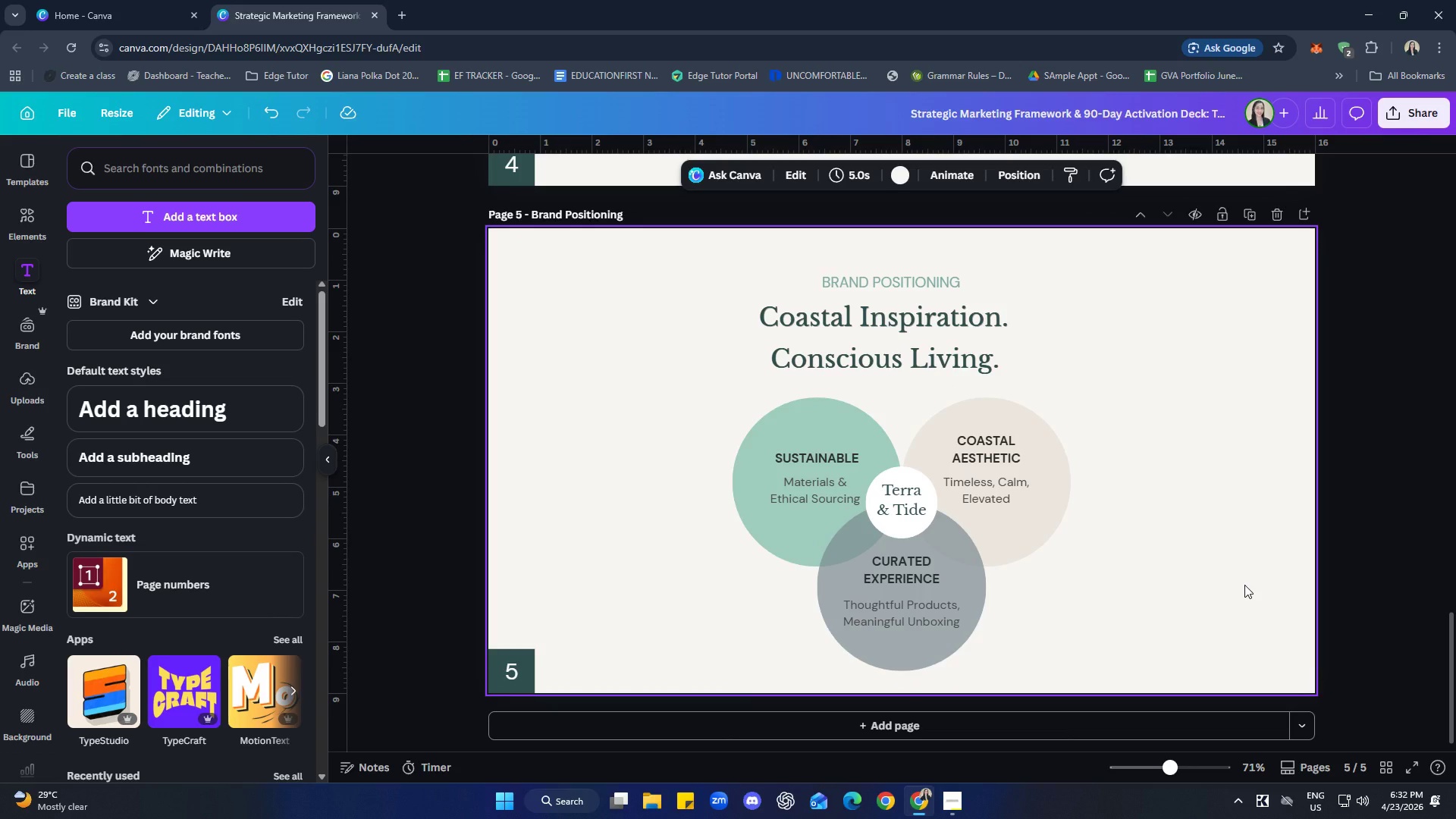 
left_click([999, 322])
 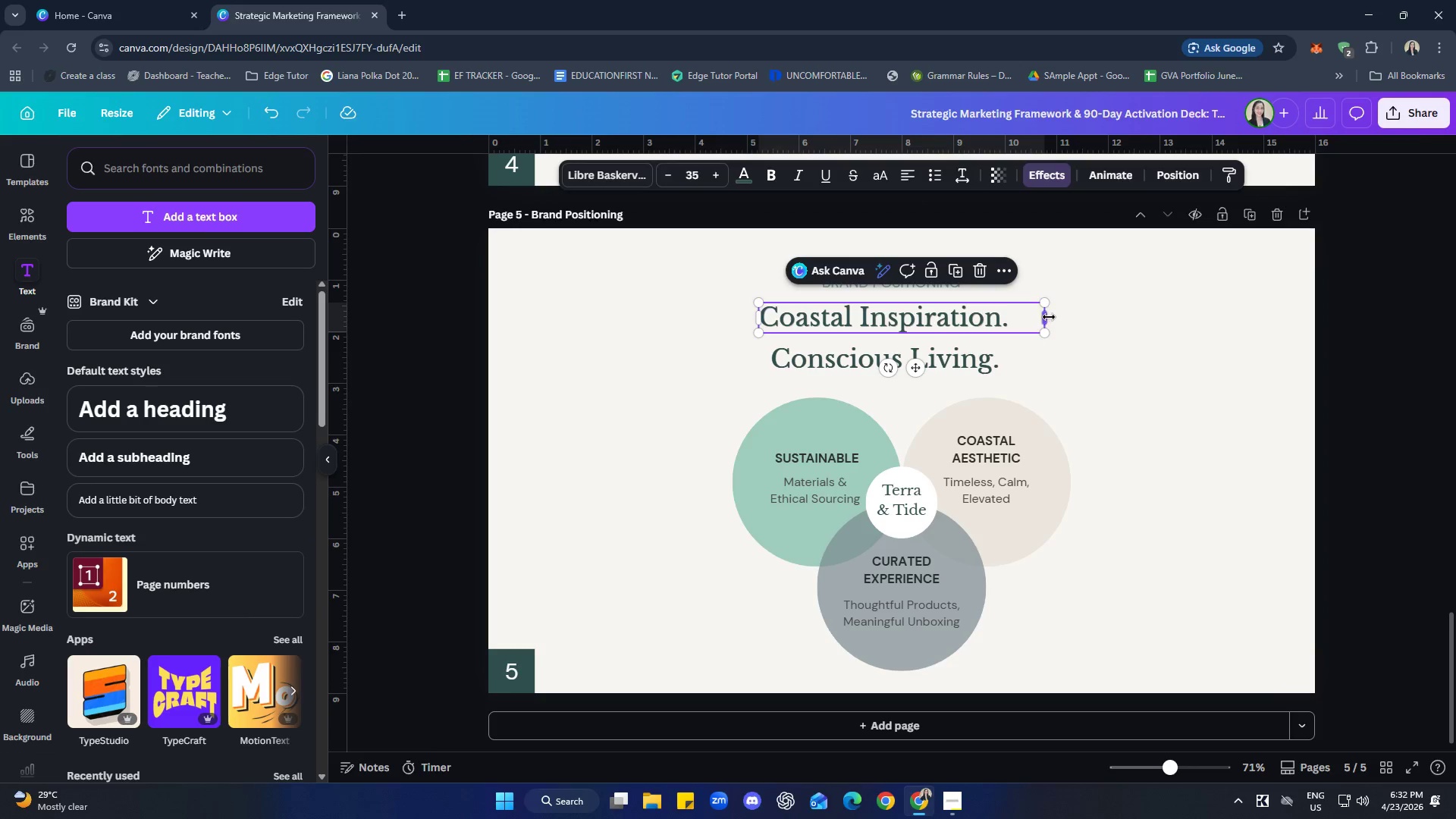 
left_click_drag(start_coordinate=[1049, 316], to_coordinate=[1015, 320])
 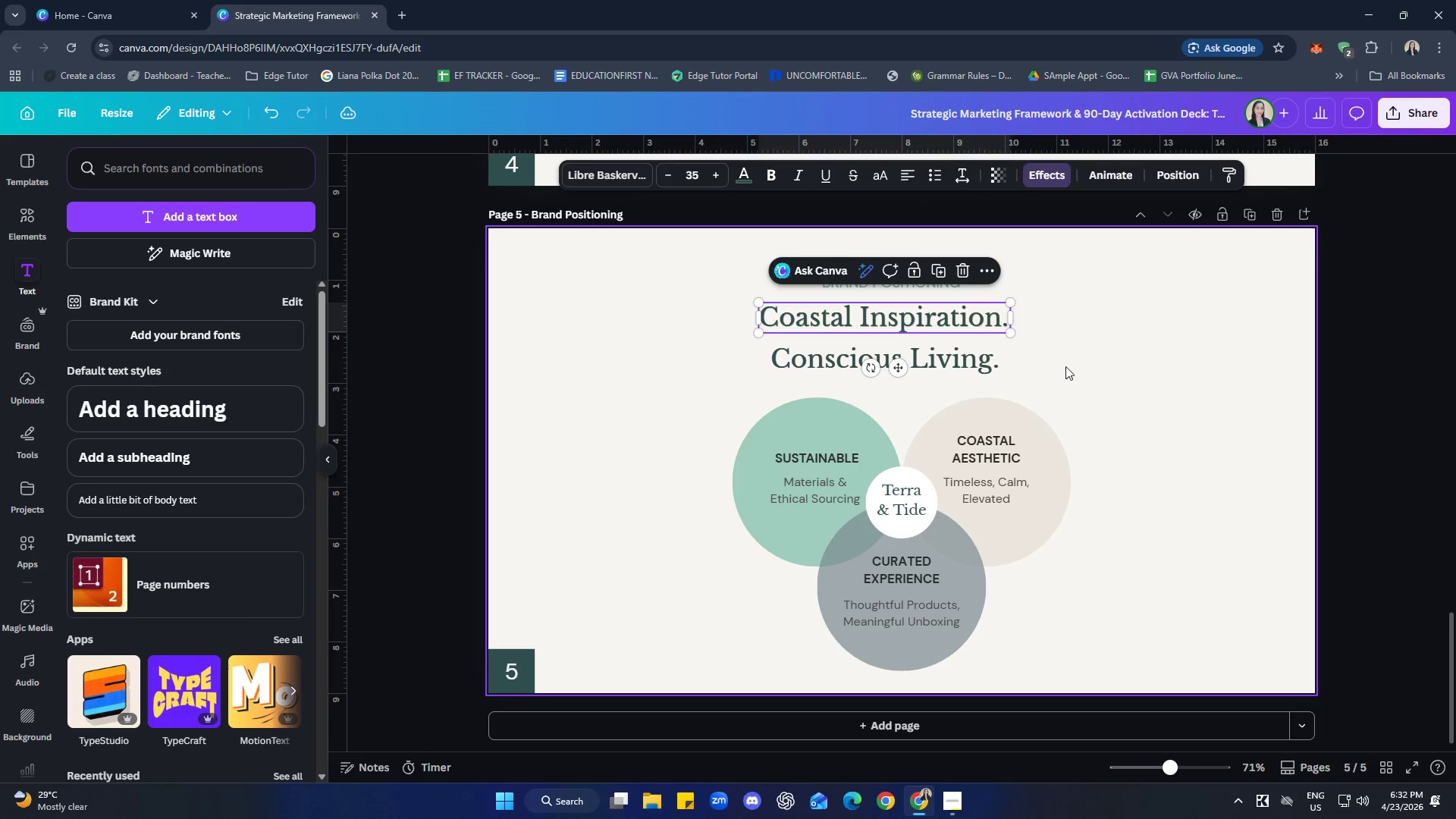 
left_click([984, 353])
 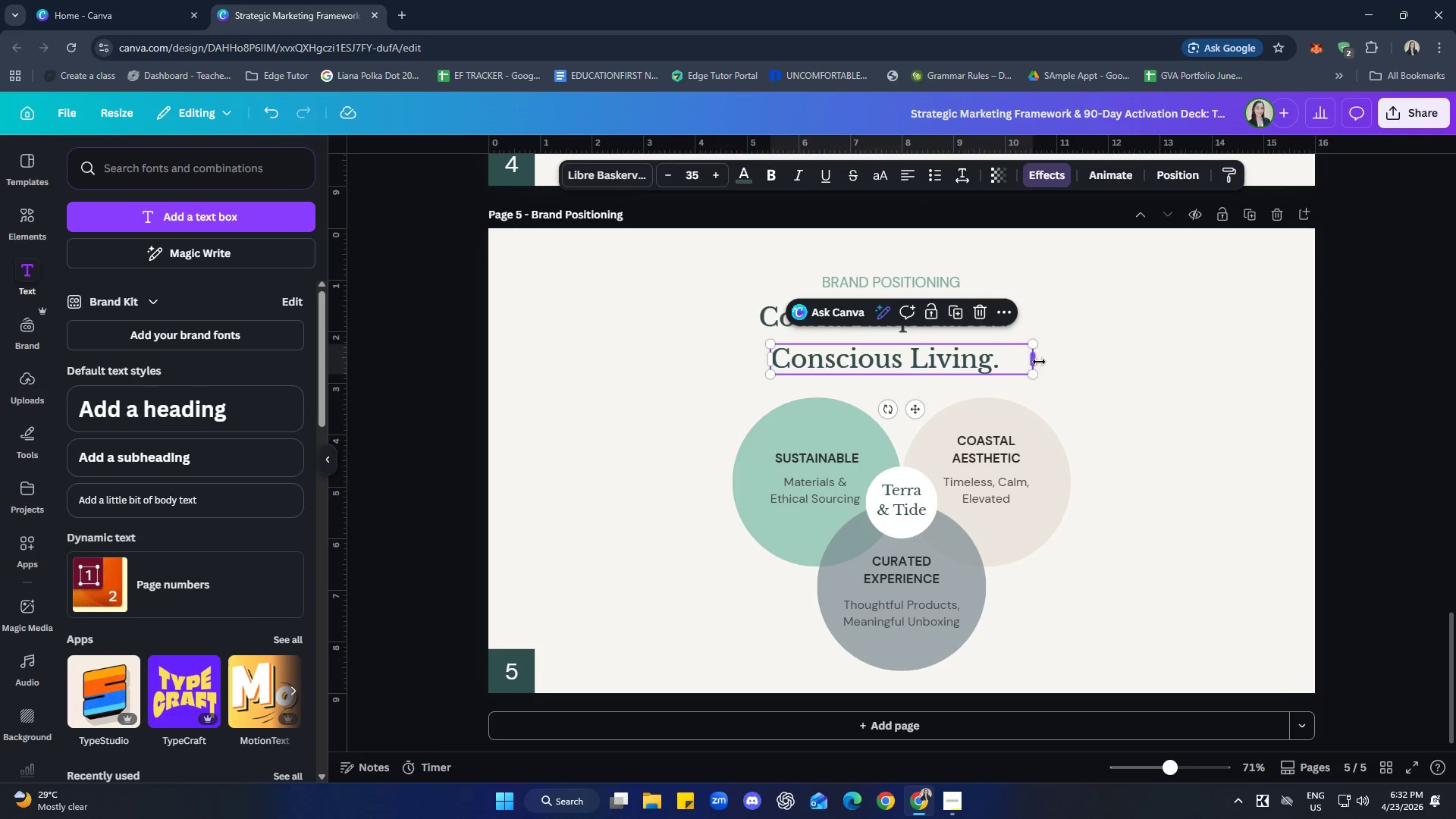 
left_click_drag(start_coordinate=[1036, 362], to_coordinate=[1006, 363])
 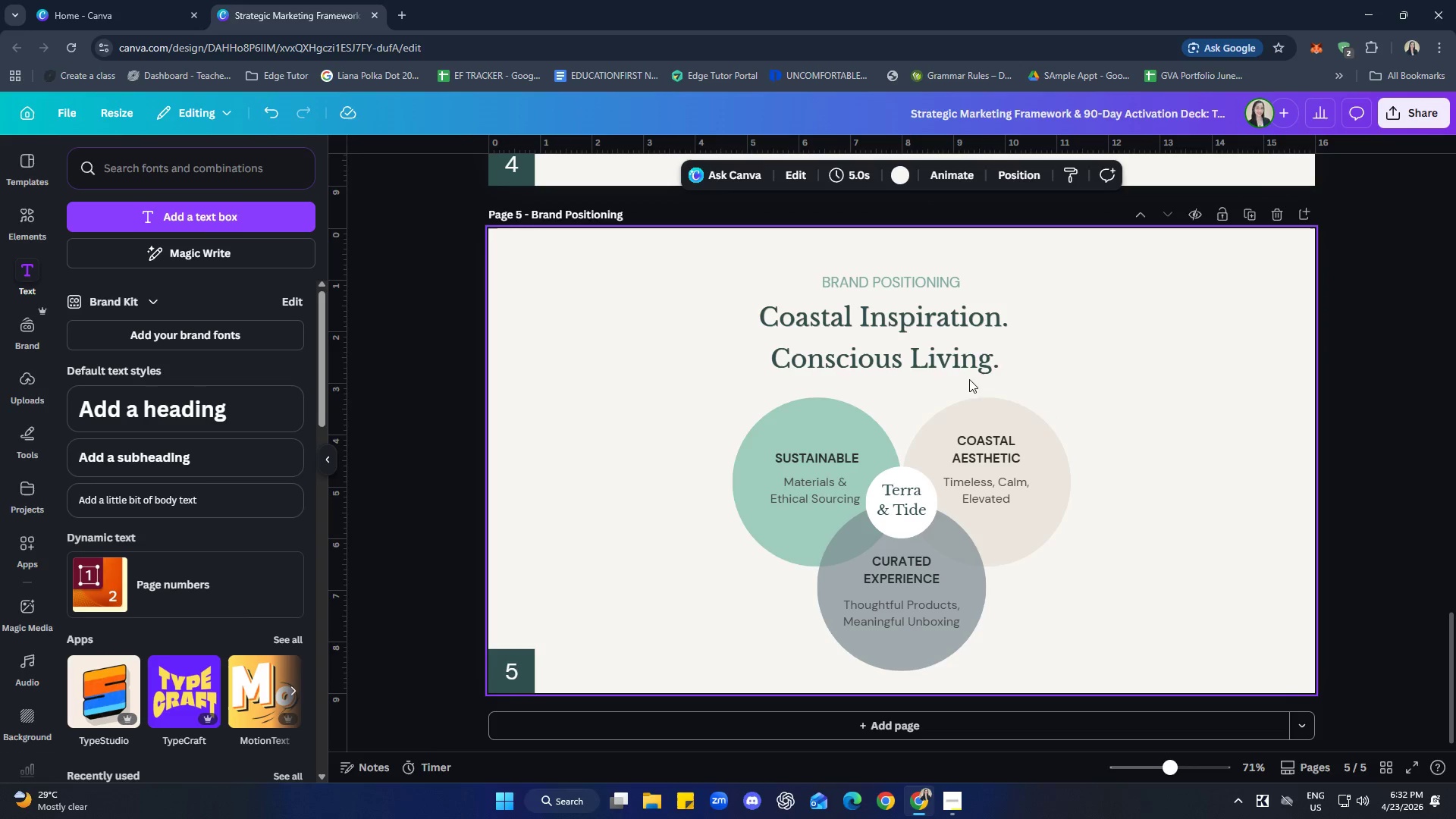 
left_click([877, 357])
 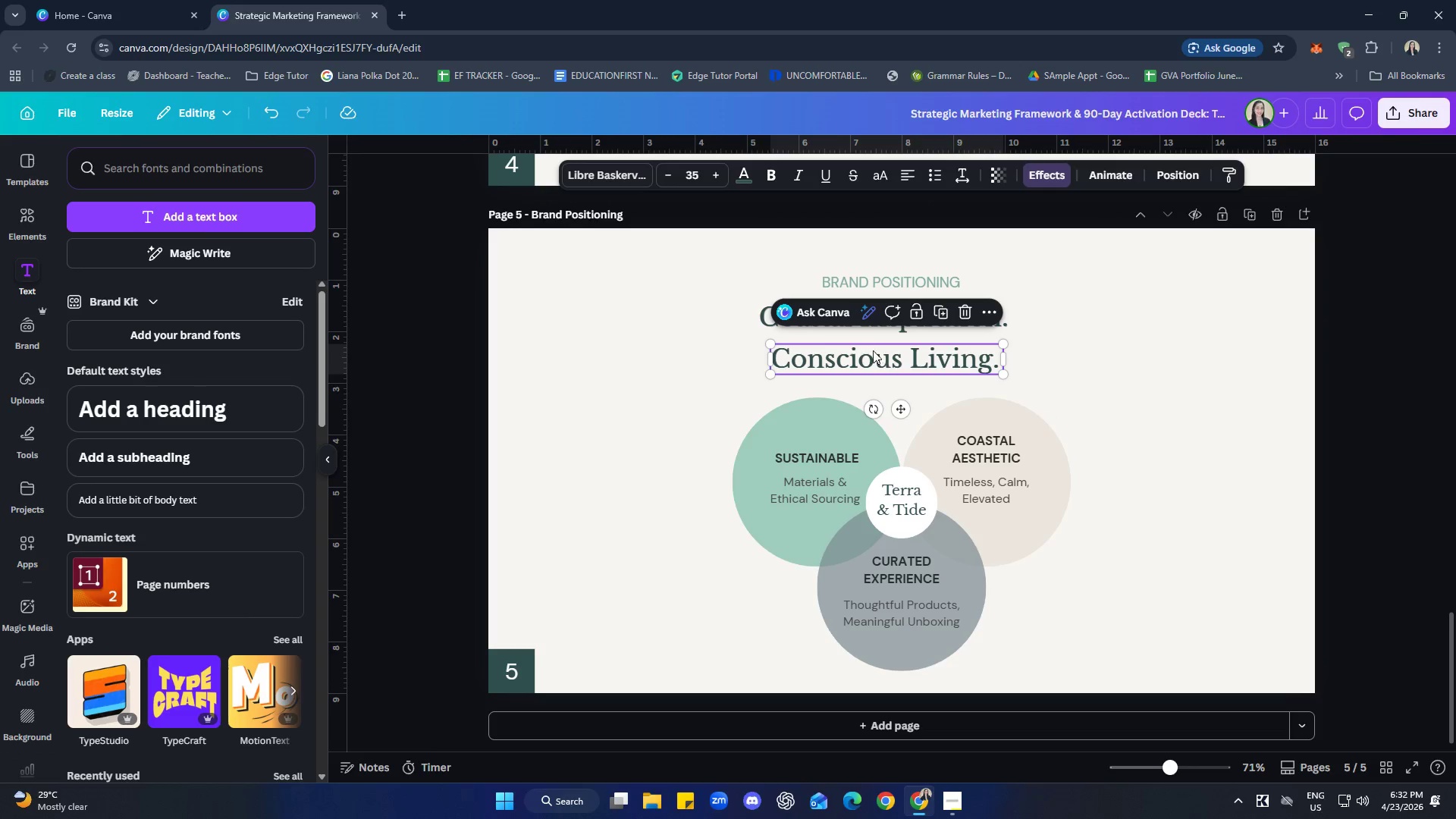 
hold_key(key=ShiftLeft, duration=1.49)
left_click([798, 326])
 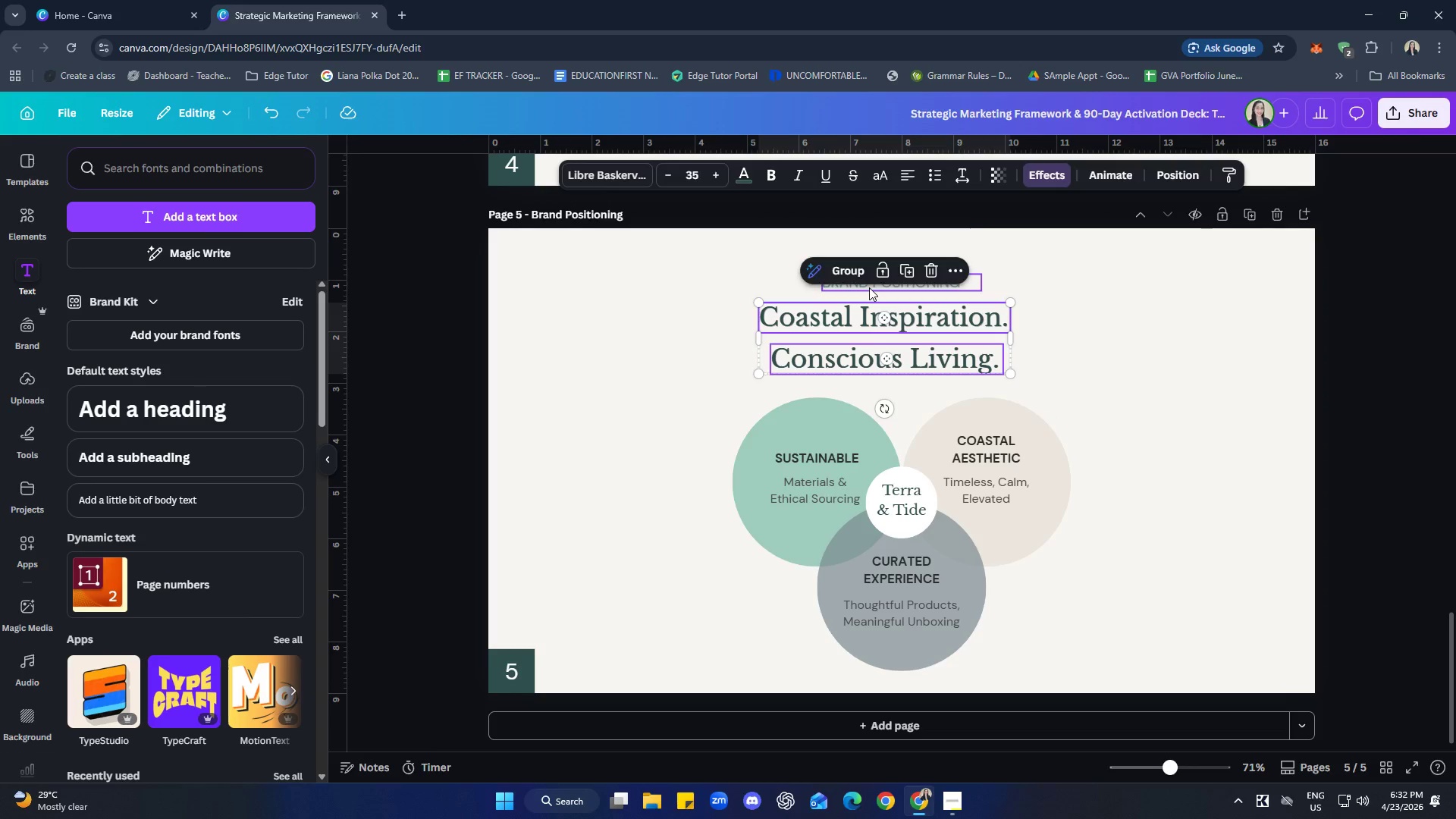 
left_click([869, 287])
 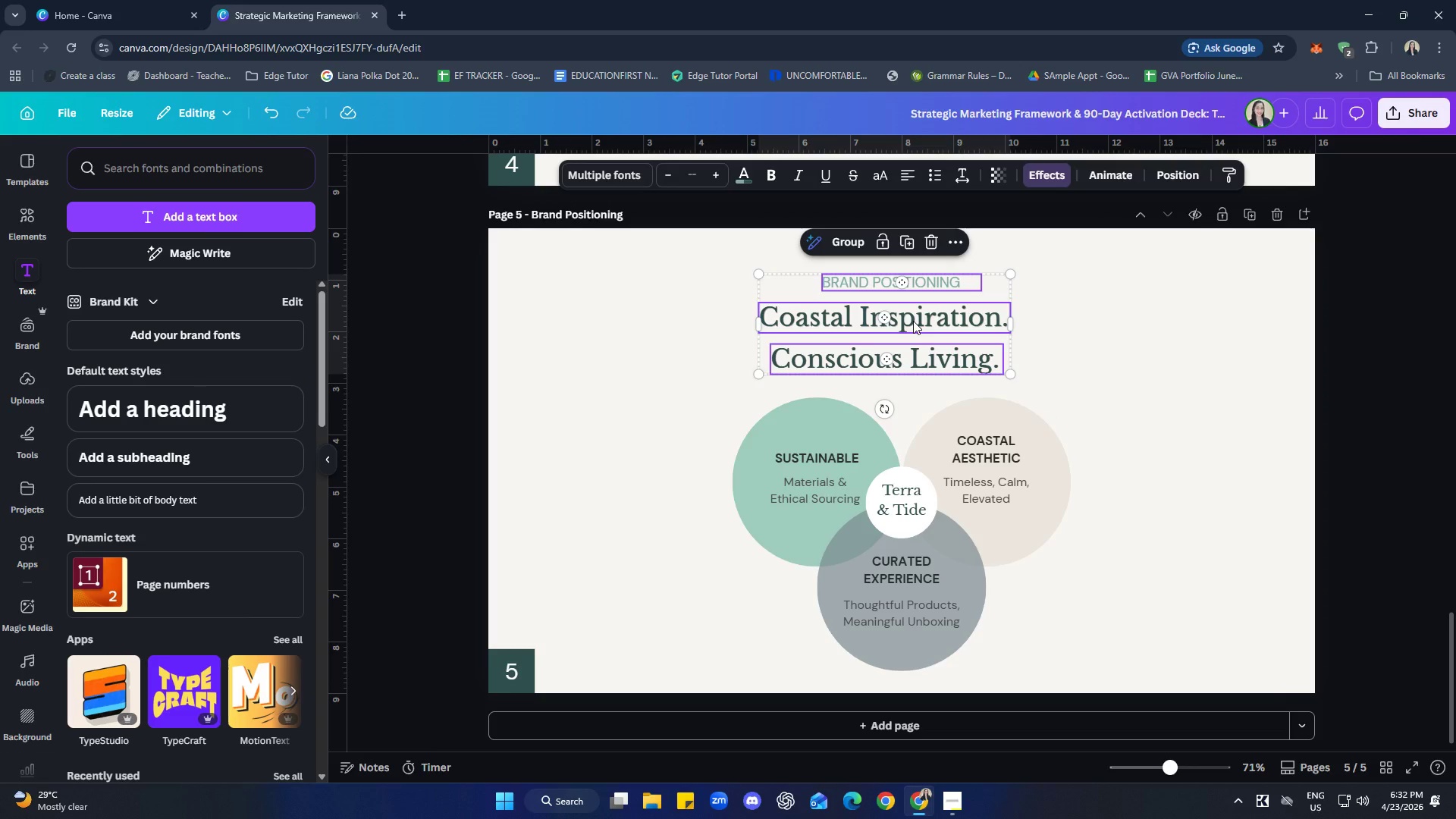 
right_click([923, 318])
 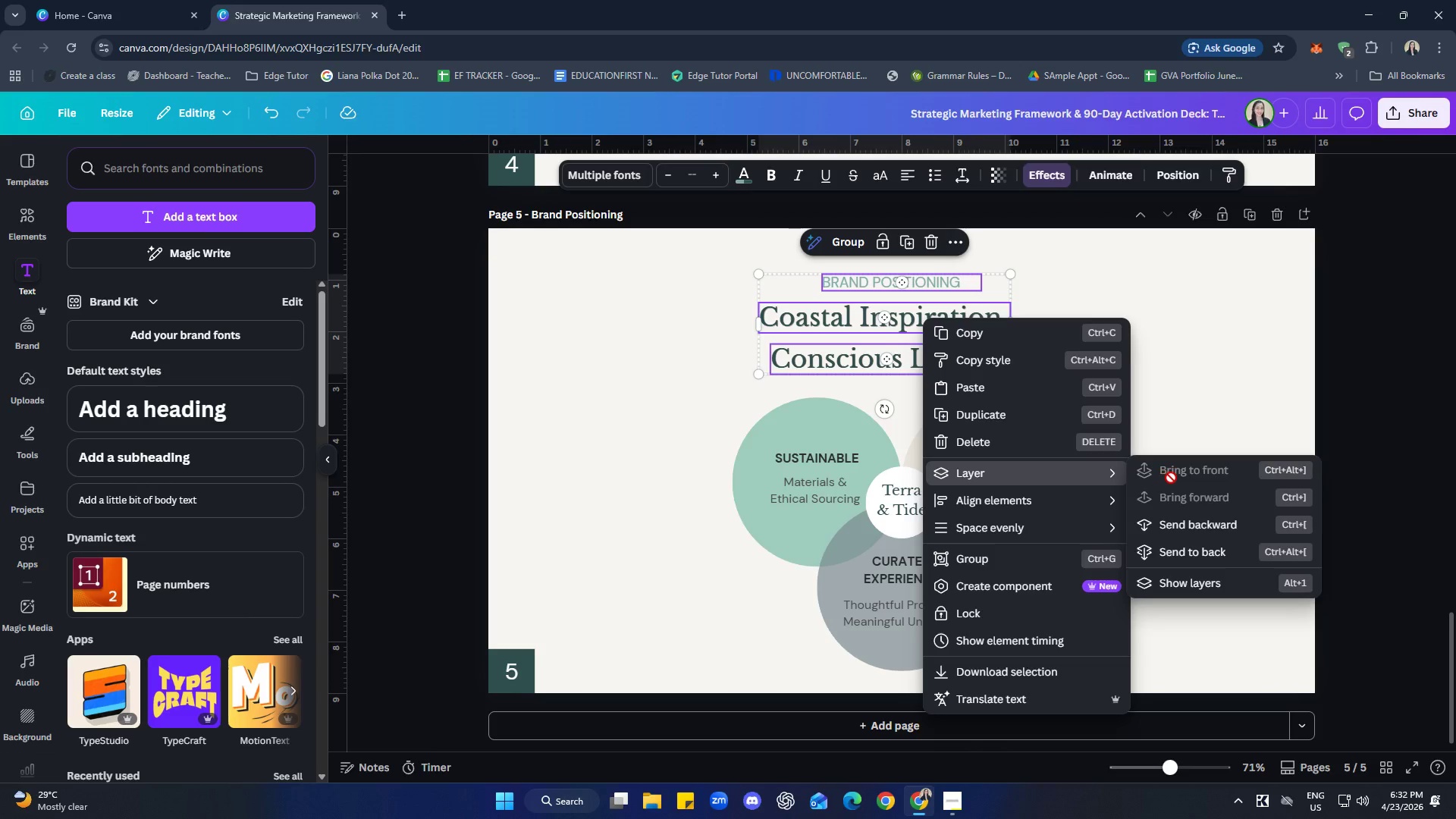 
mouse_move([1110, 508])
 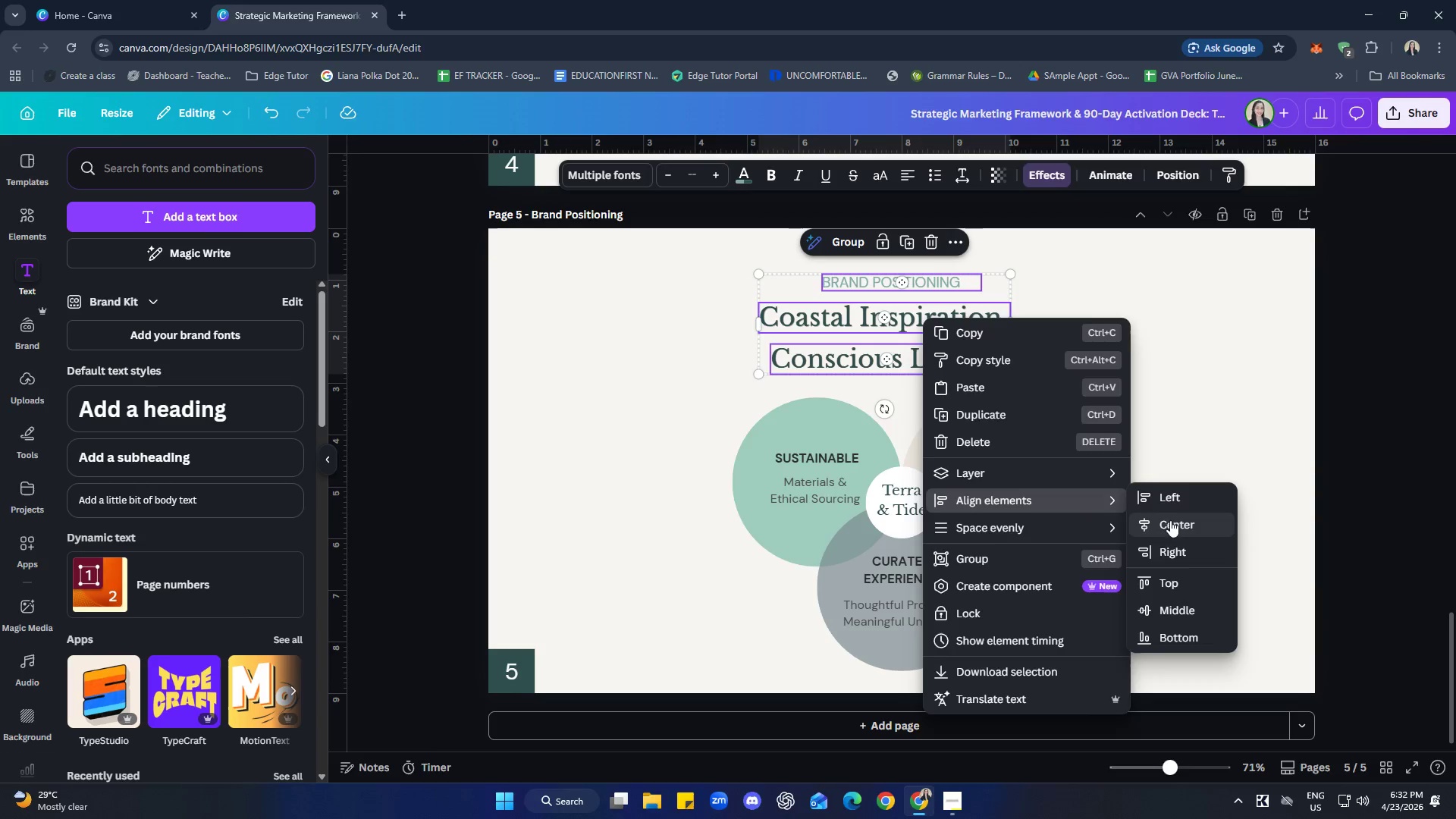 
left_click([1170, 520])
 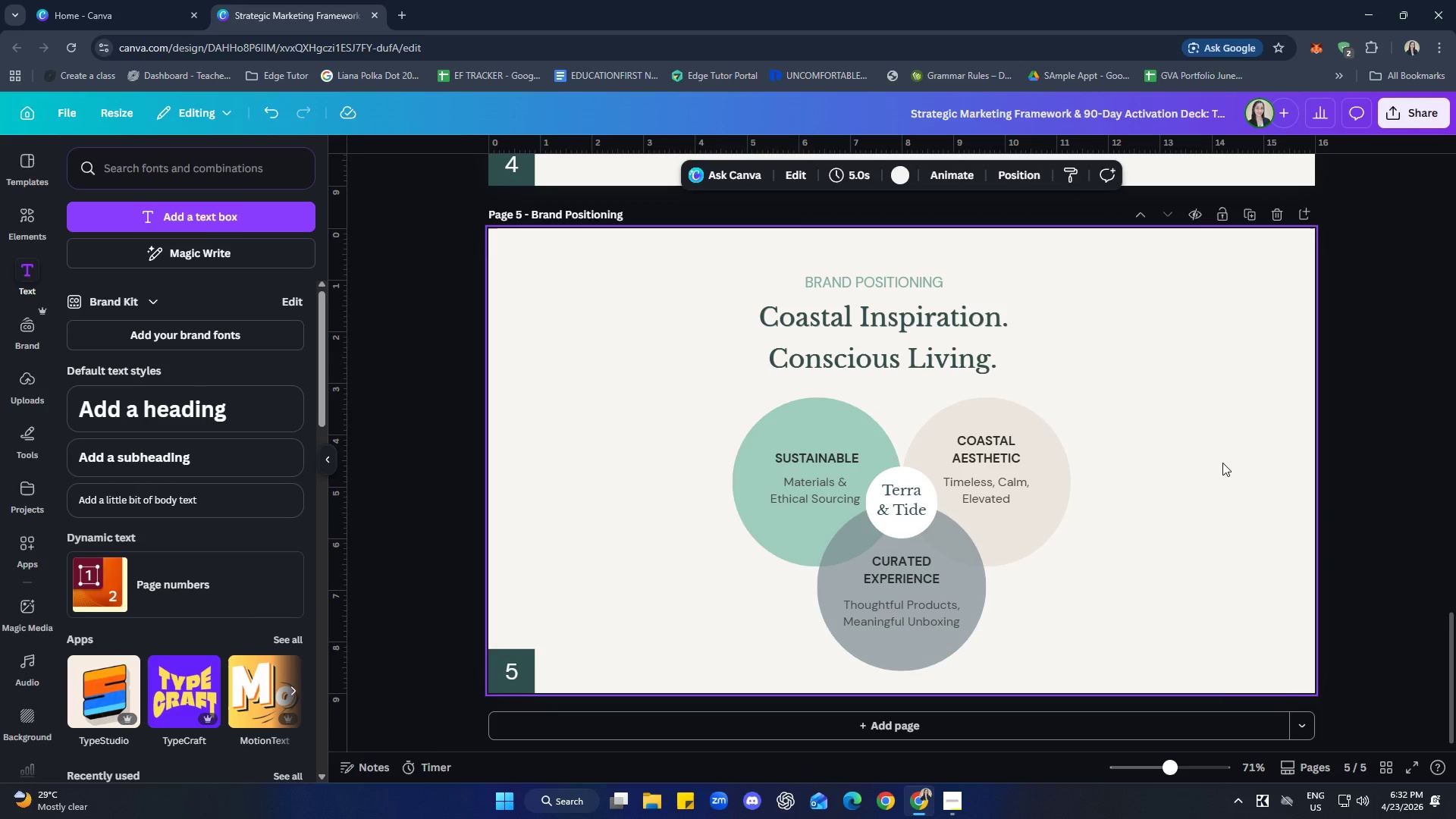 
left_click([943, 363])
 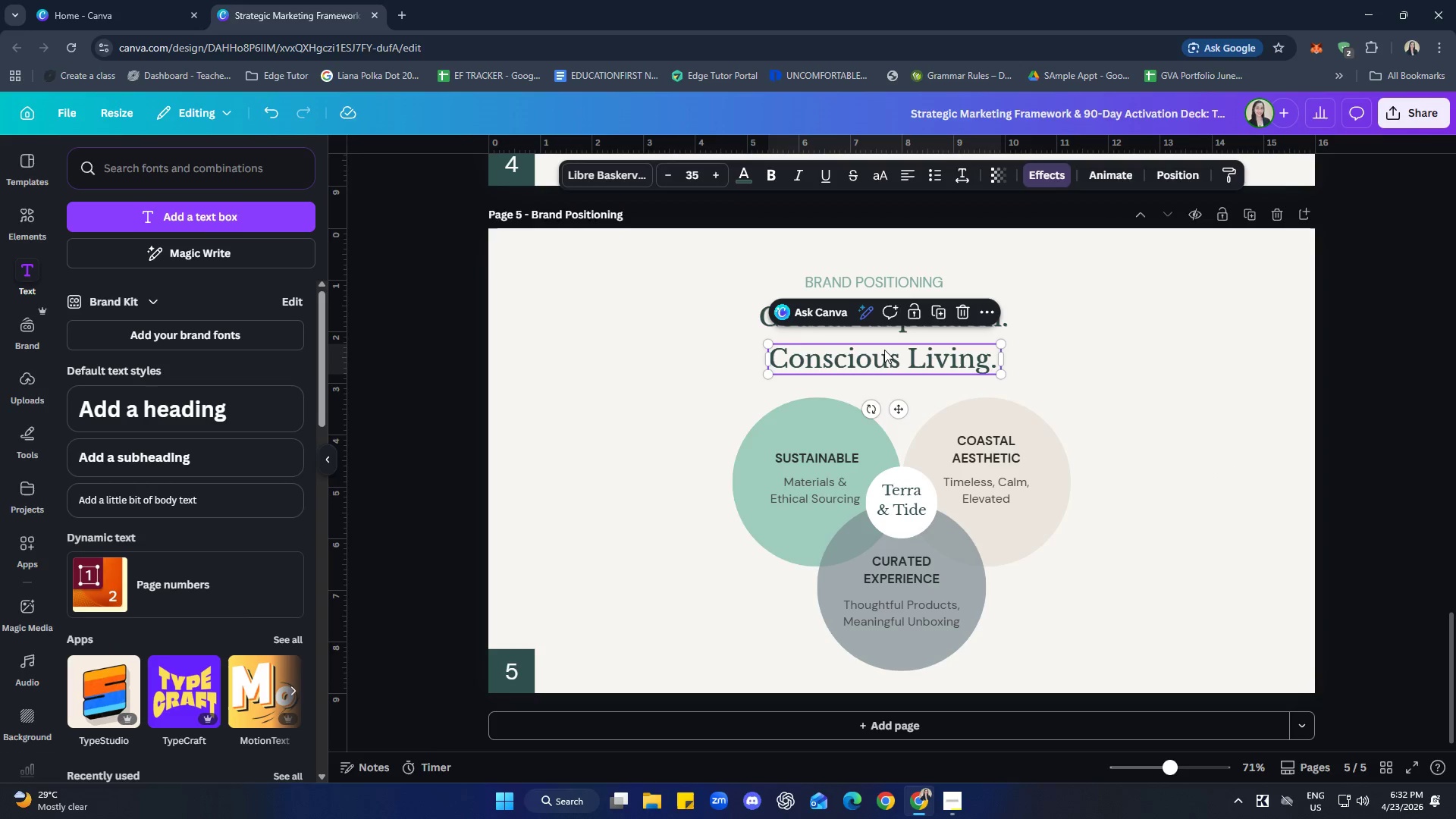 
hold_key(key=ShiftLeft, duration=1.59)
left_click([785, 329])
 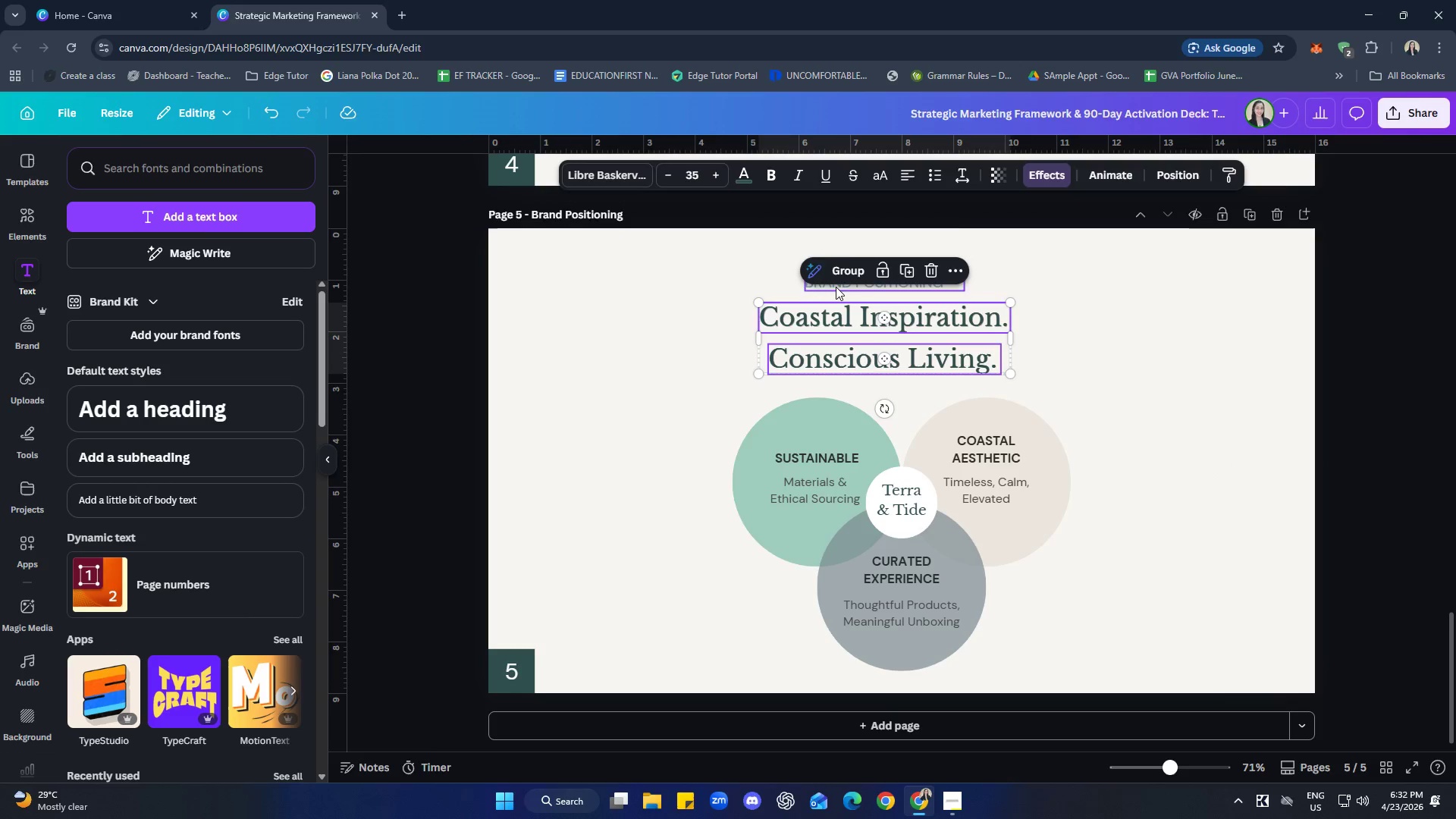 
left_click([836, 287])
 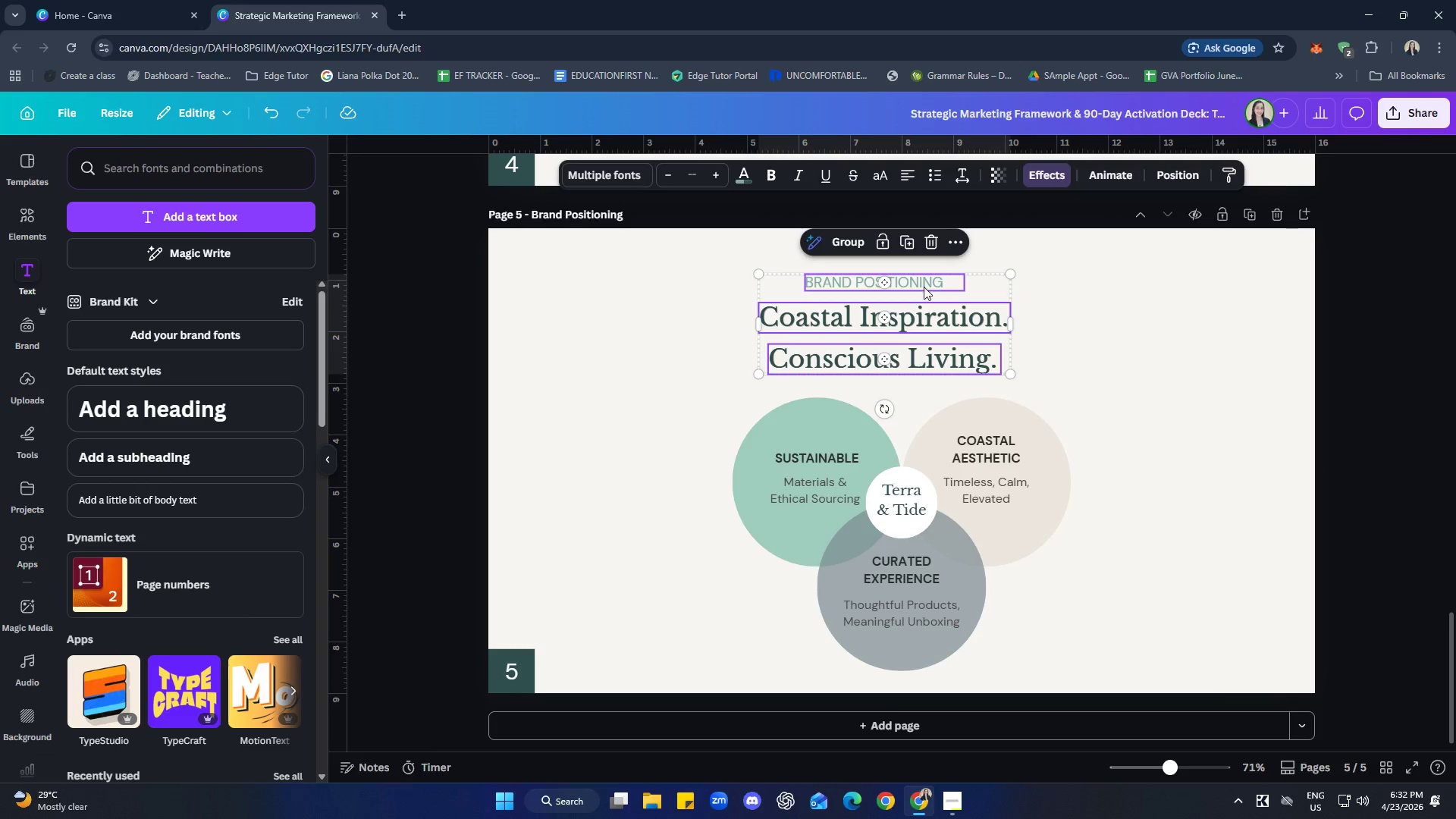 
left_click_drag(start_coordinate=[922, 284], to_coordinate=[939, 284])
 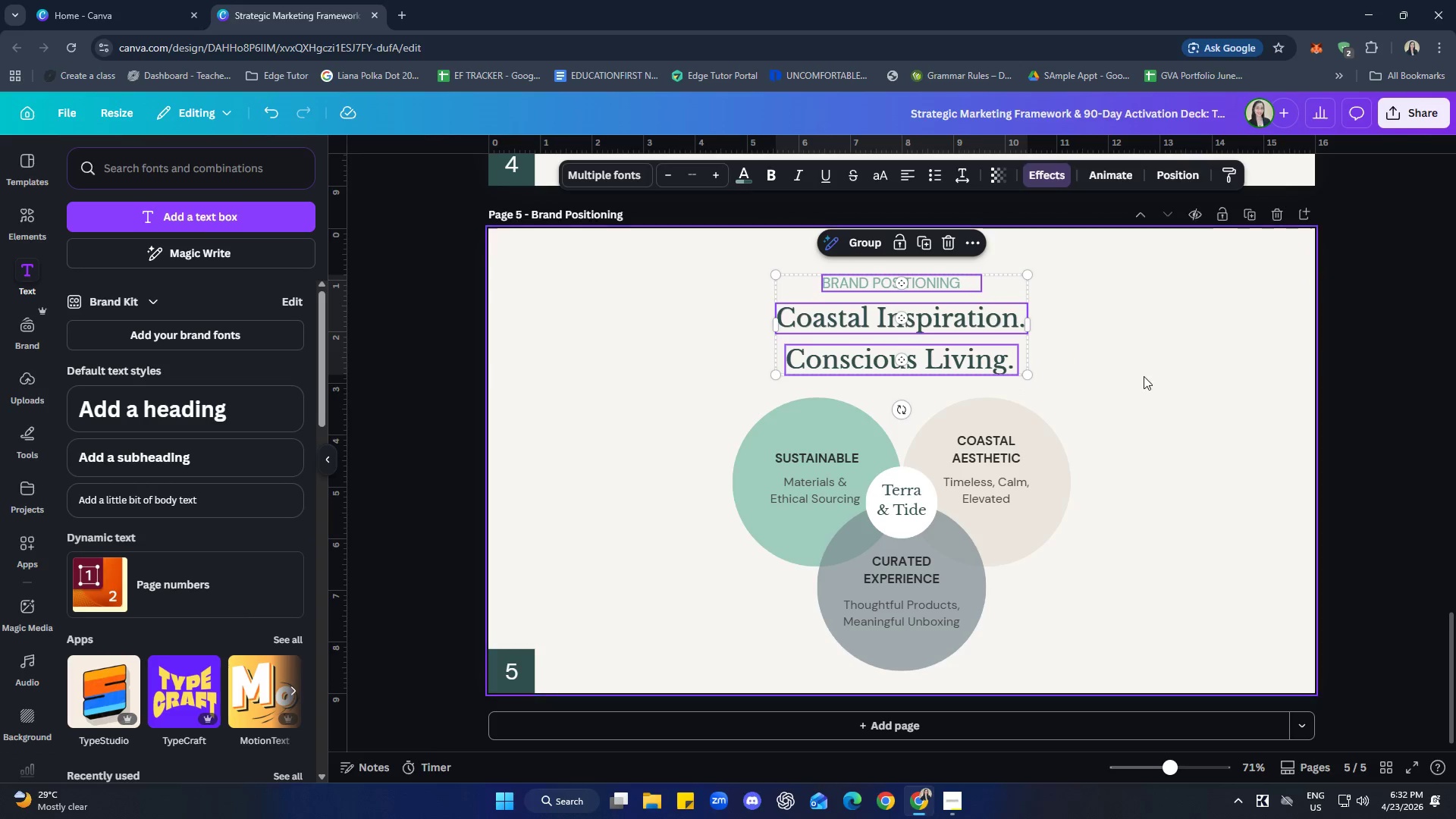 
left_click([1148, 377])
 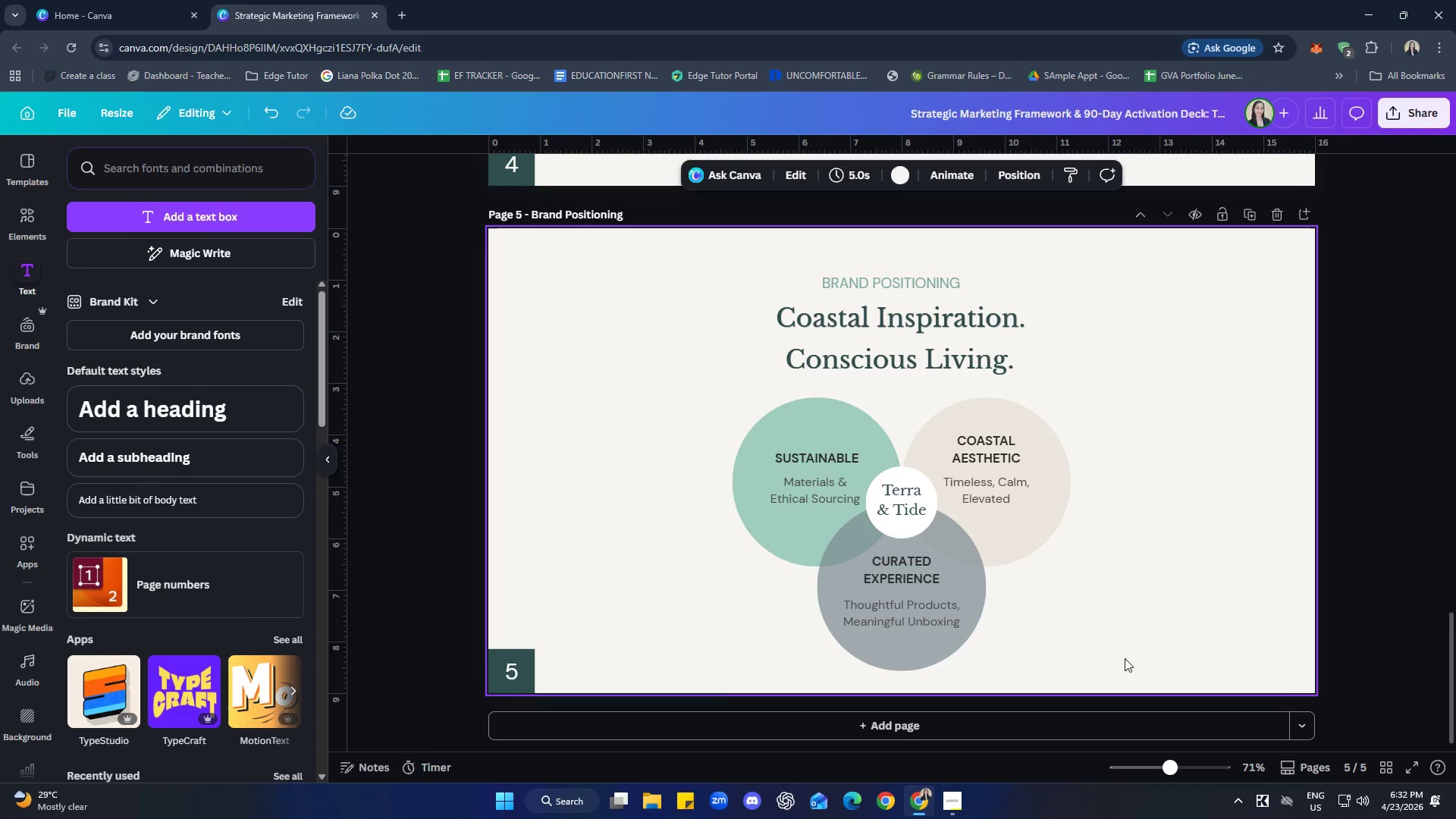 
left_click_drag(start_coordinate=[1122, 669], to_coordinate=[698, 431])
 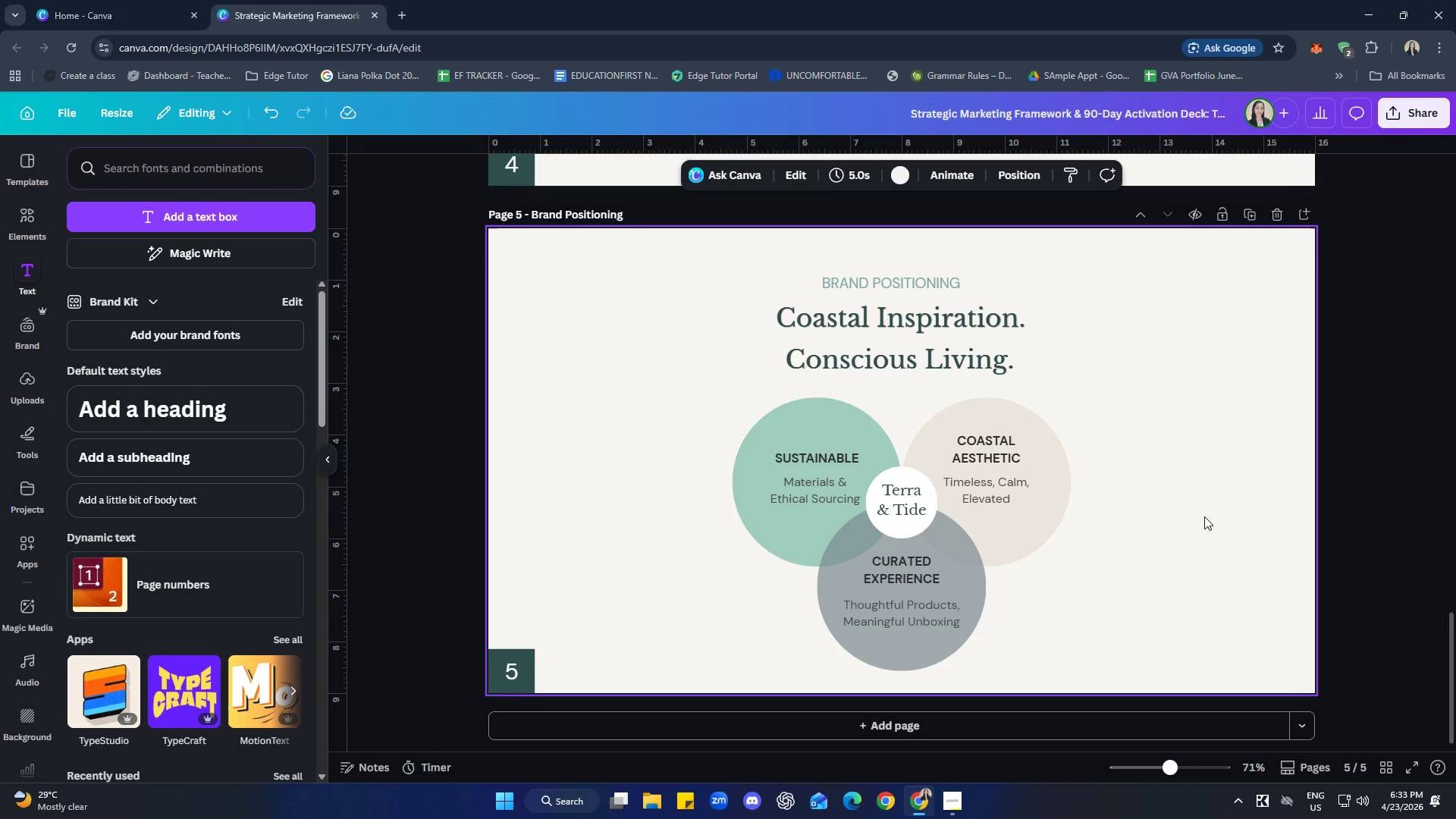 
double_click([1407, 508])
 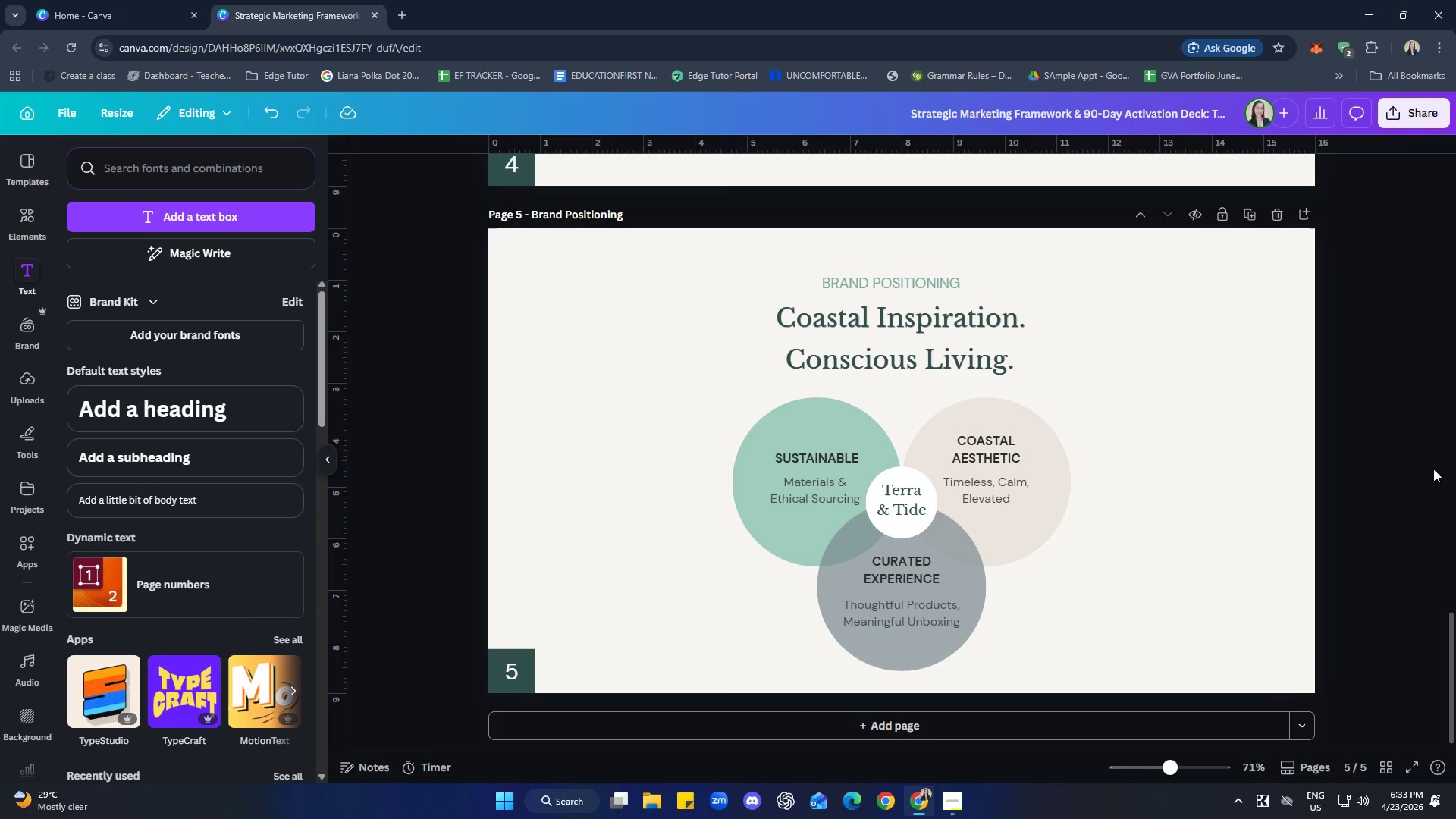 
scroll: coordinate [1419, 493], scroll_direction: down, amount: 1.0
 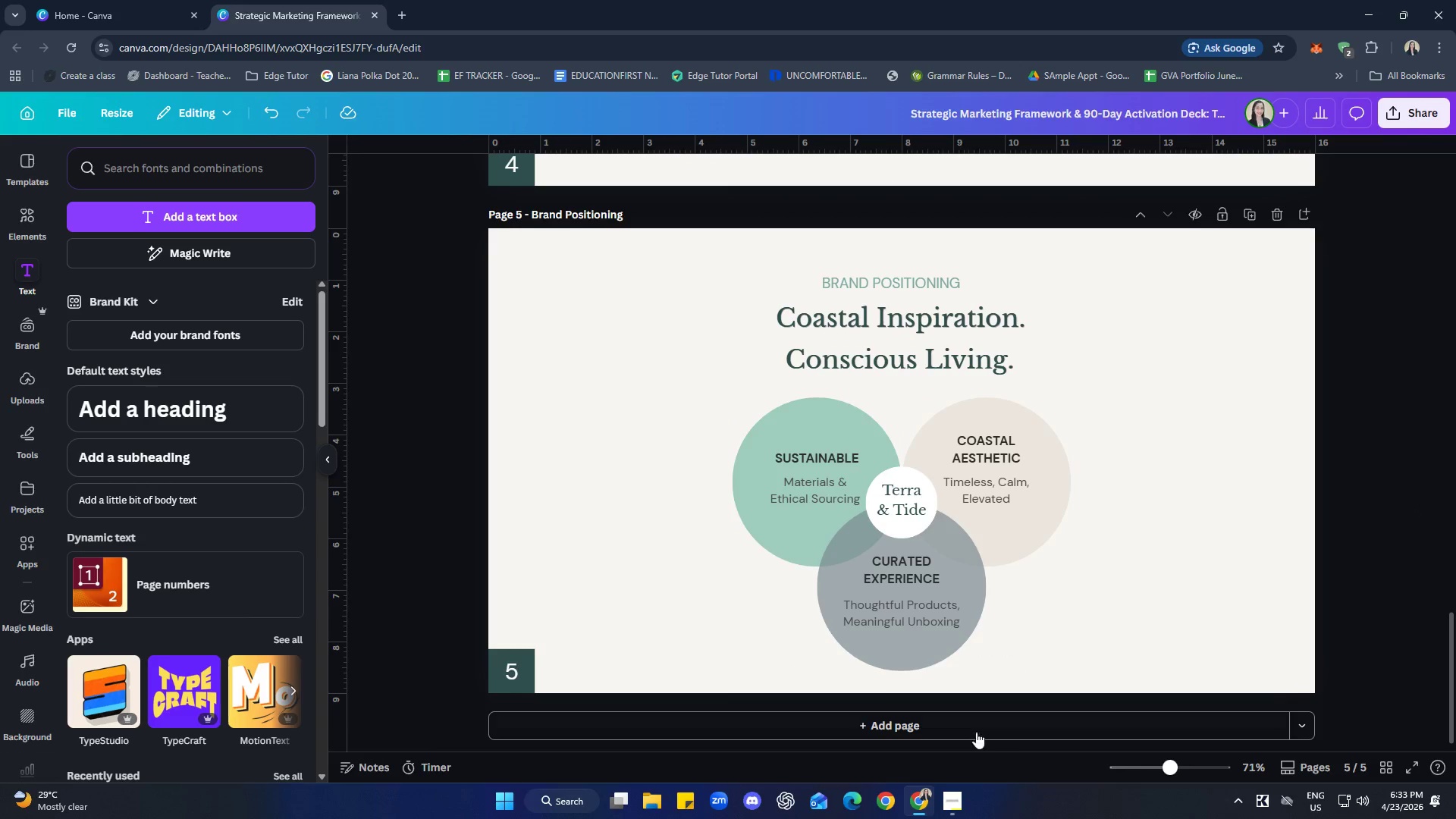 
left_click([961, 728])
 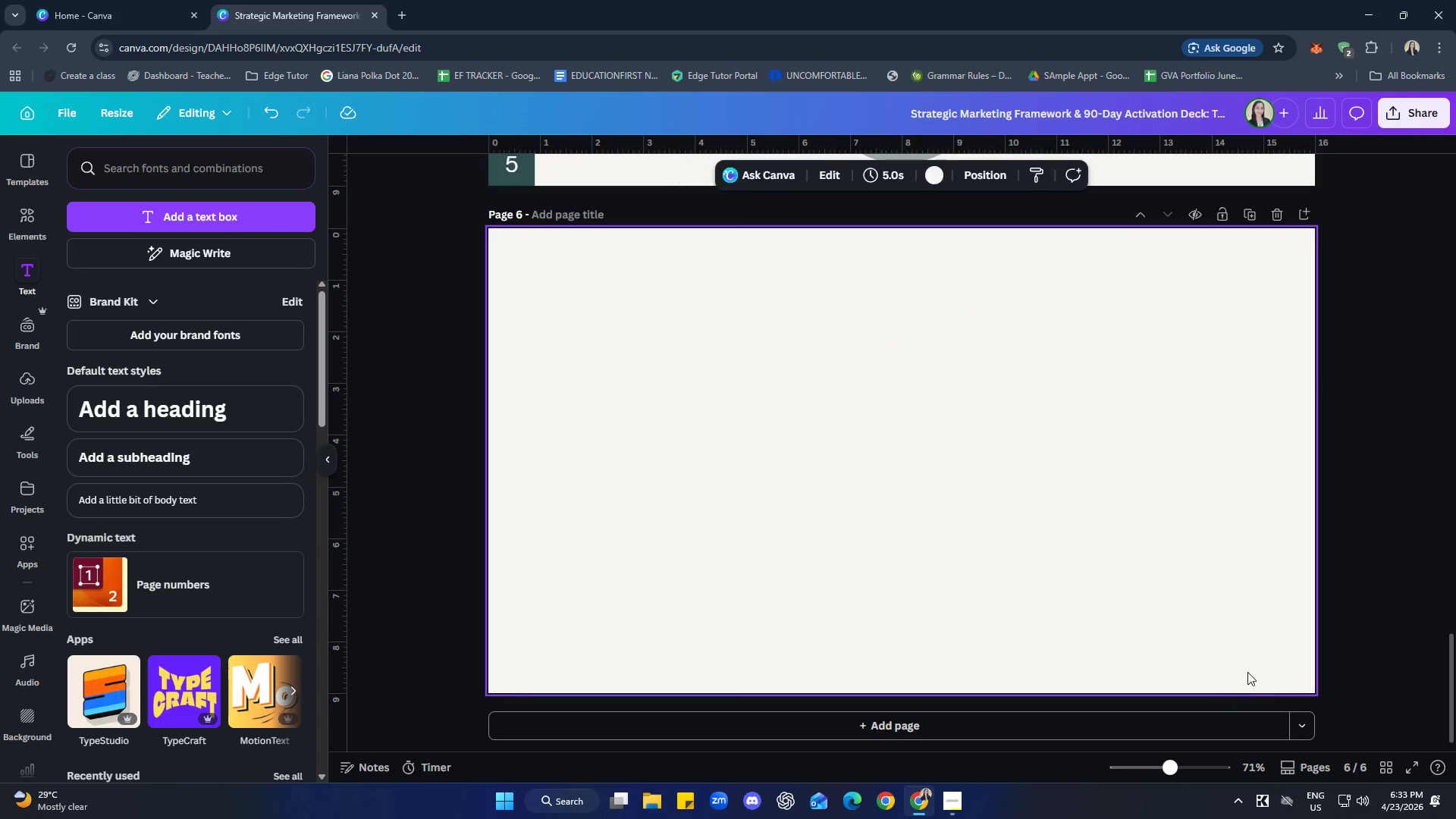 
scroll: coordinate [1089, 673], scroll_direction: none, amount: 0.0
 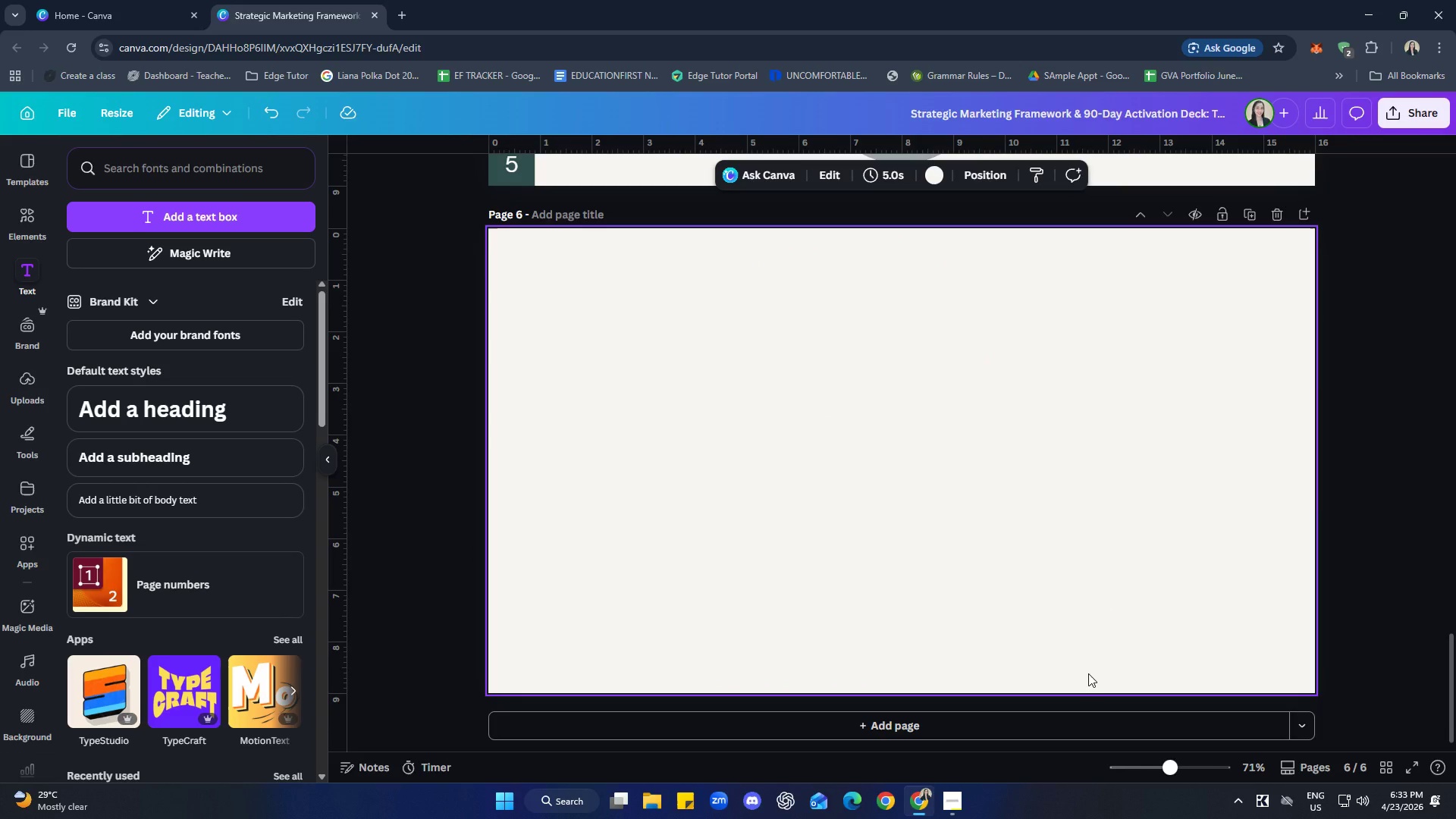 
wait(13.64)
 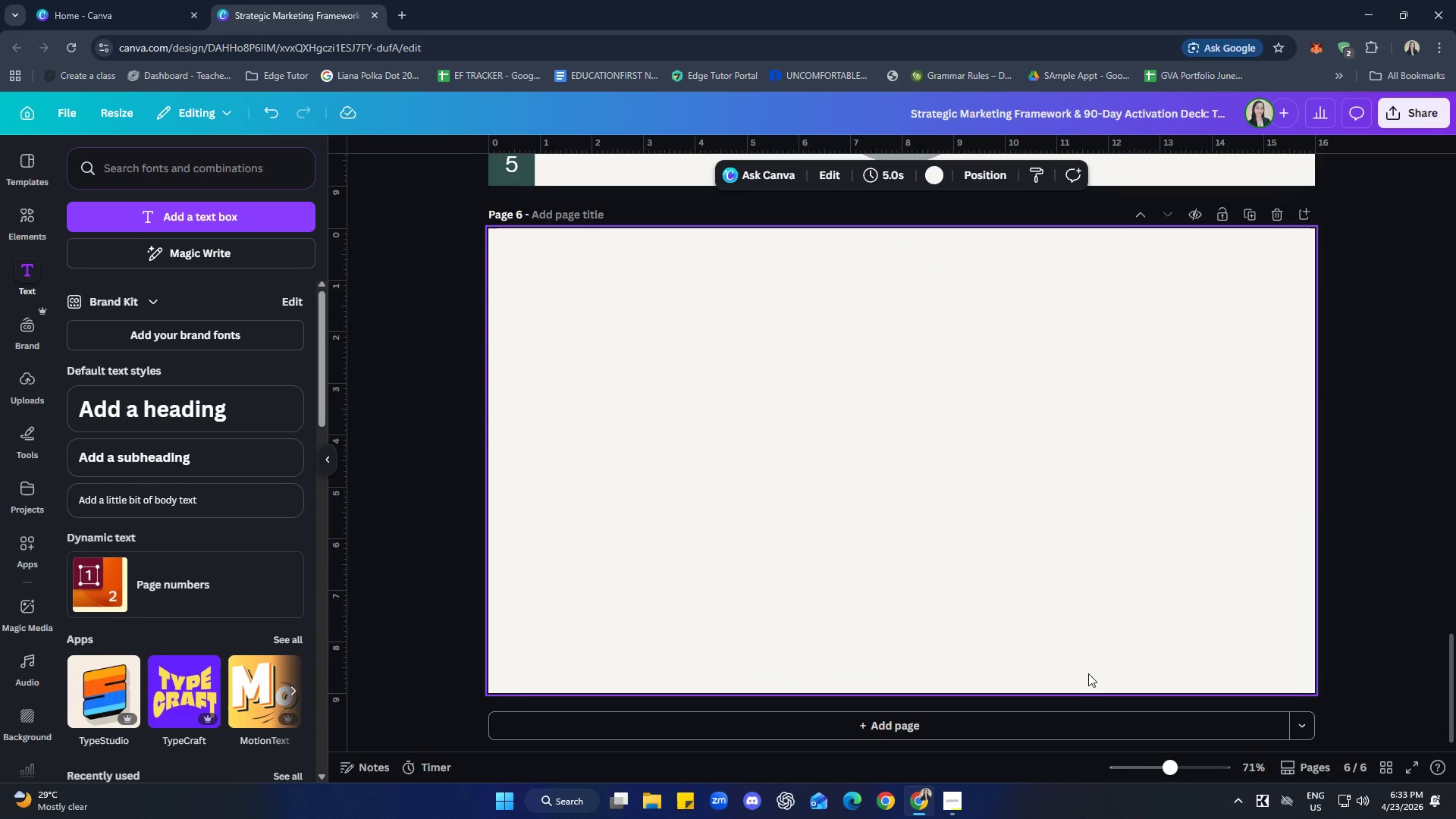 
left_click([582, 211])
 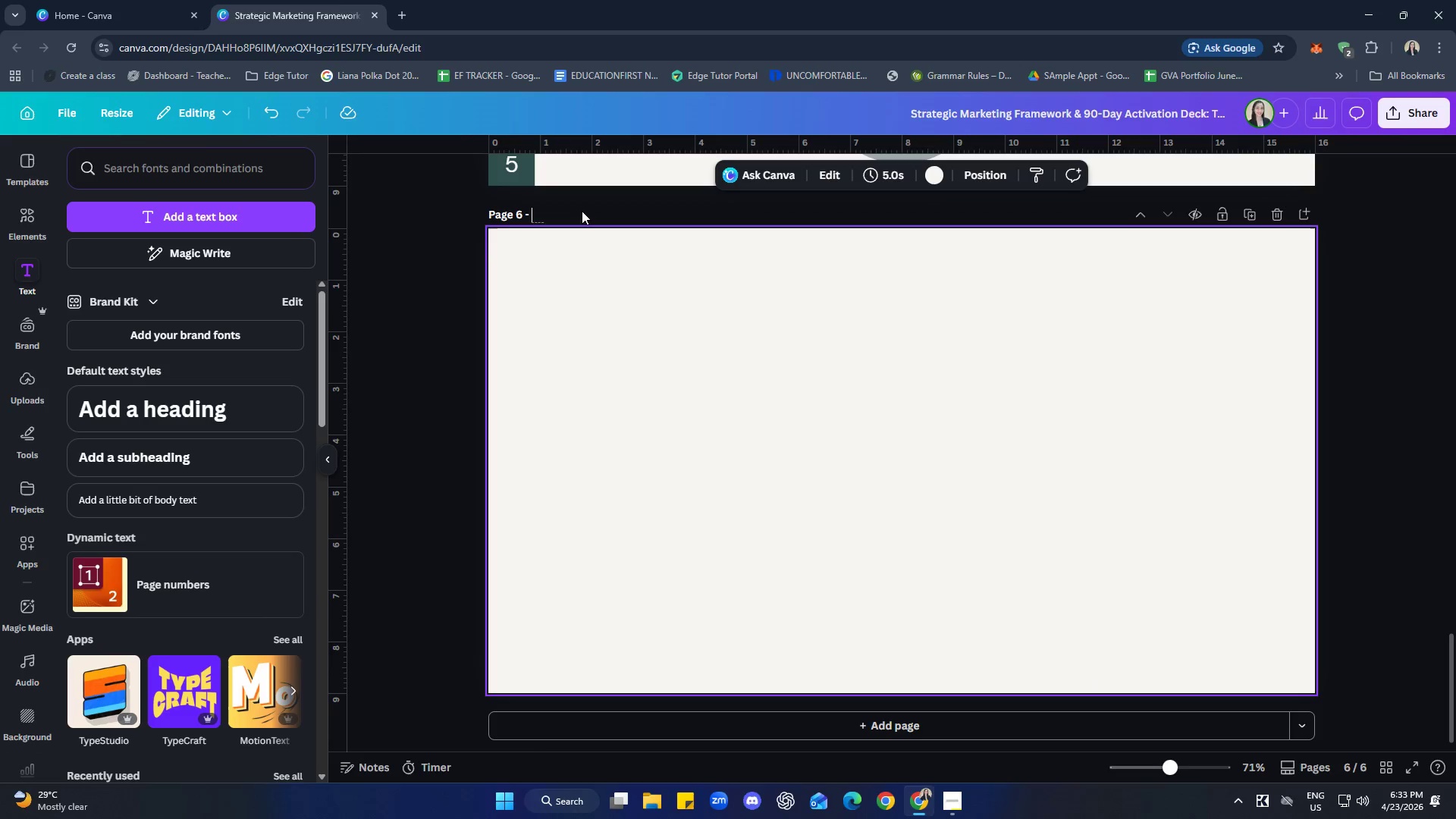 
type(Subscription Service)
 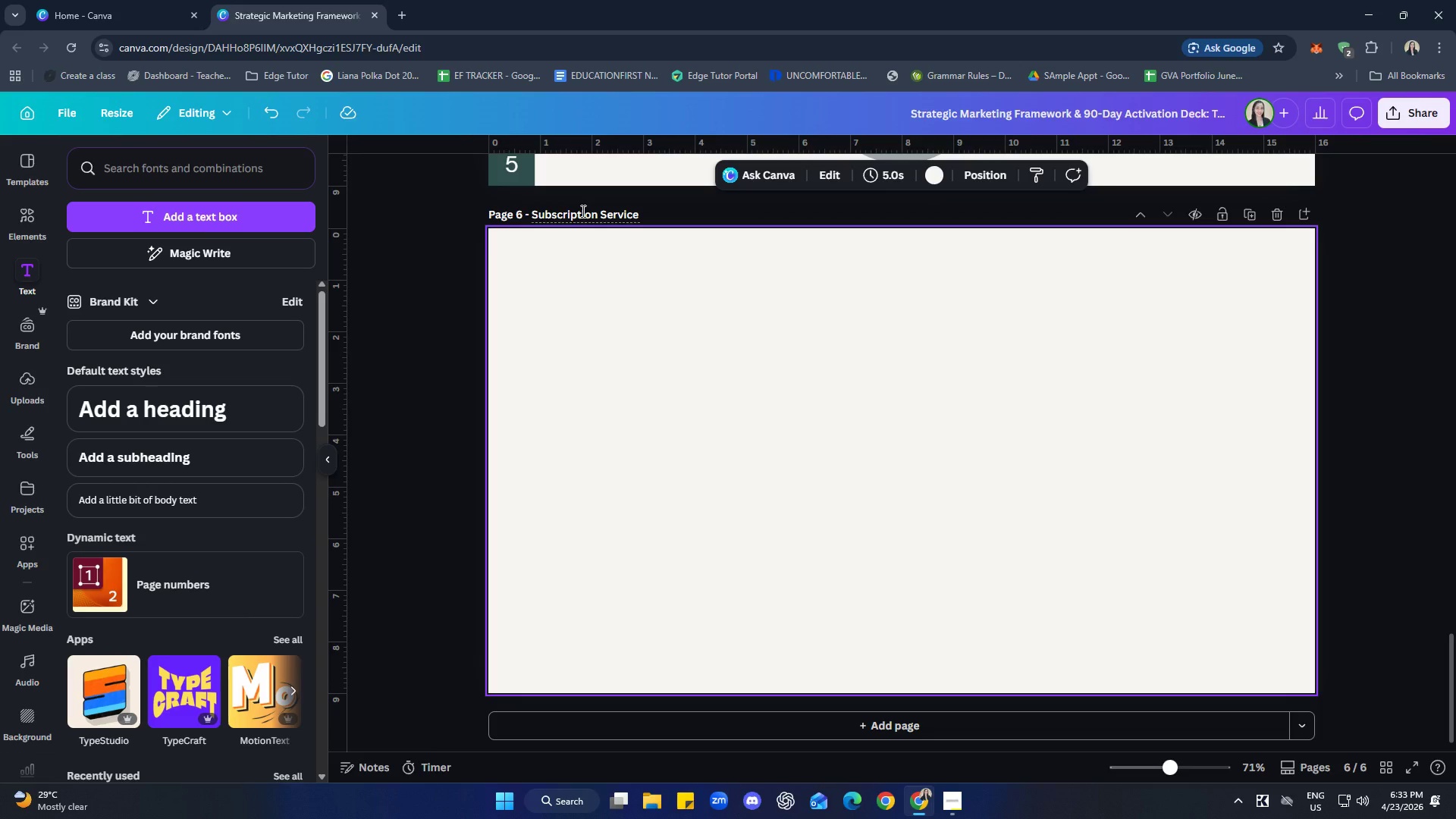 
key(Enter)
 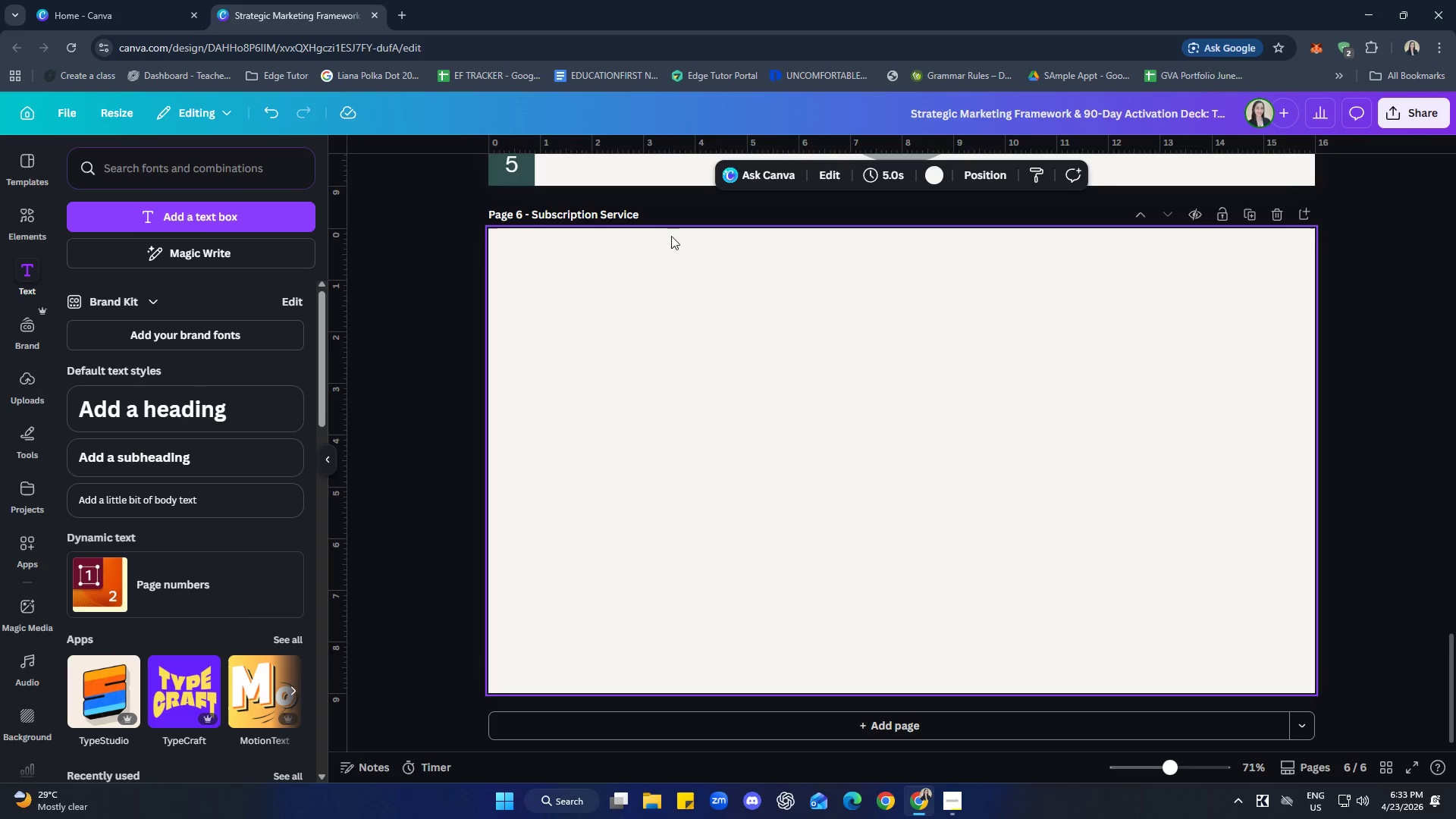 
left_click([841, 322])
 